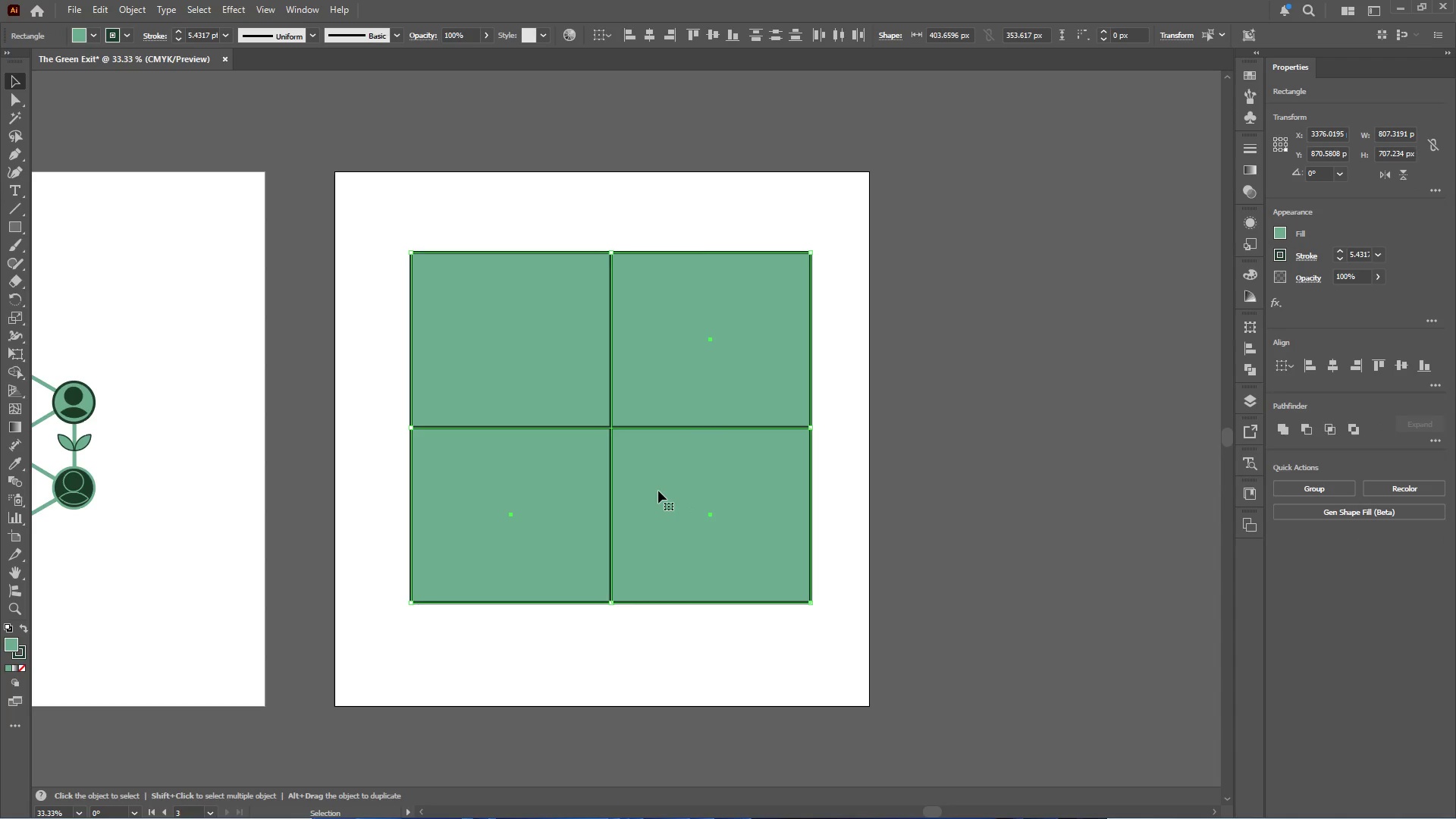 
key(Delete)
 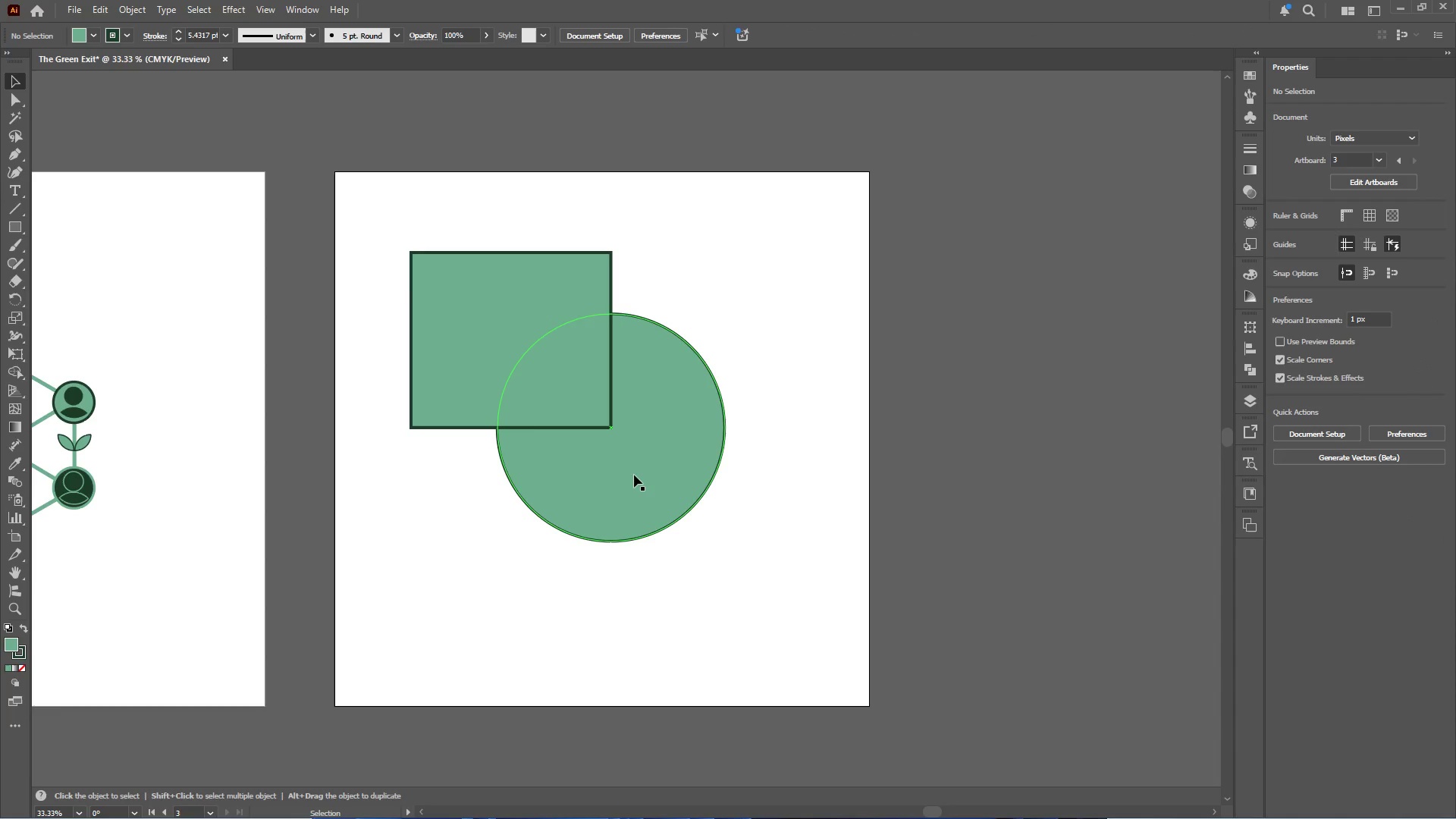 
left_click([633, 474])
 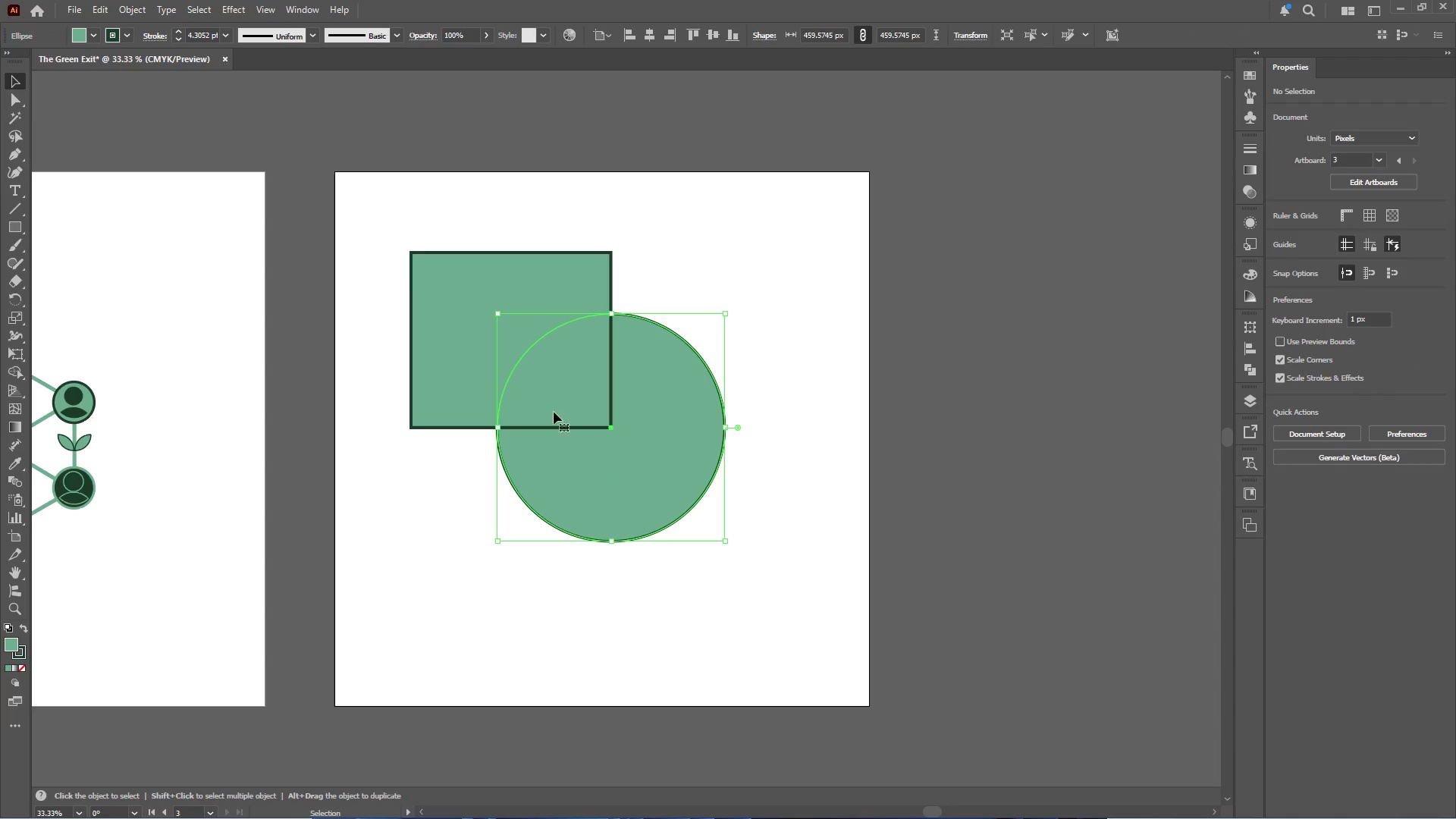 
hold_key(key=ShiftLeft, duration=0.36)
left_click([551, 387])
 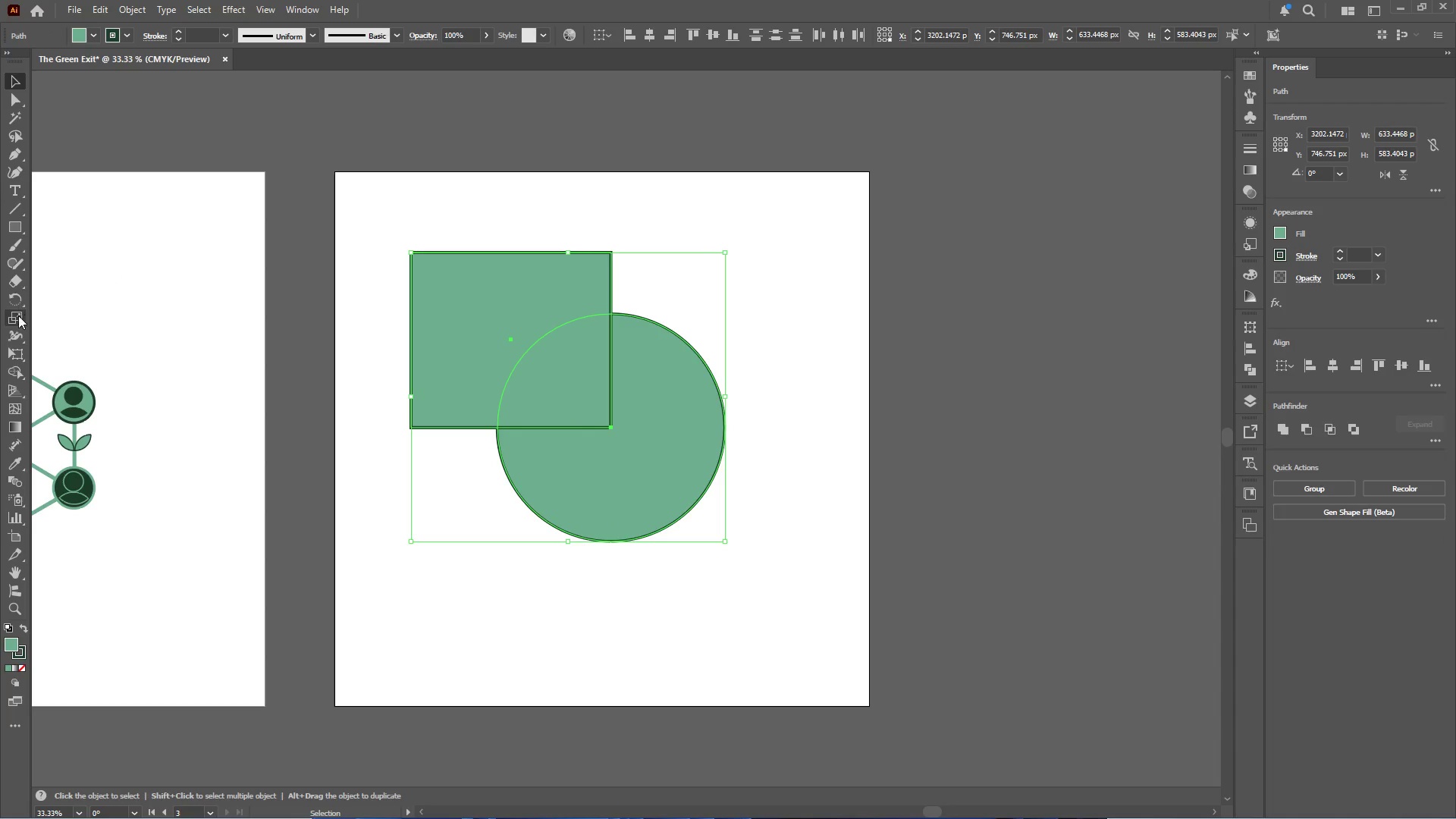 
hold_key(key=AltLeft, duration=0.5)
 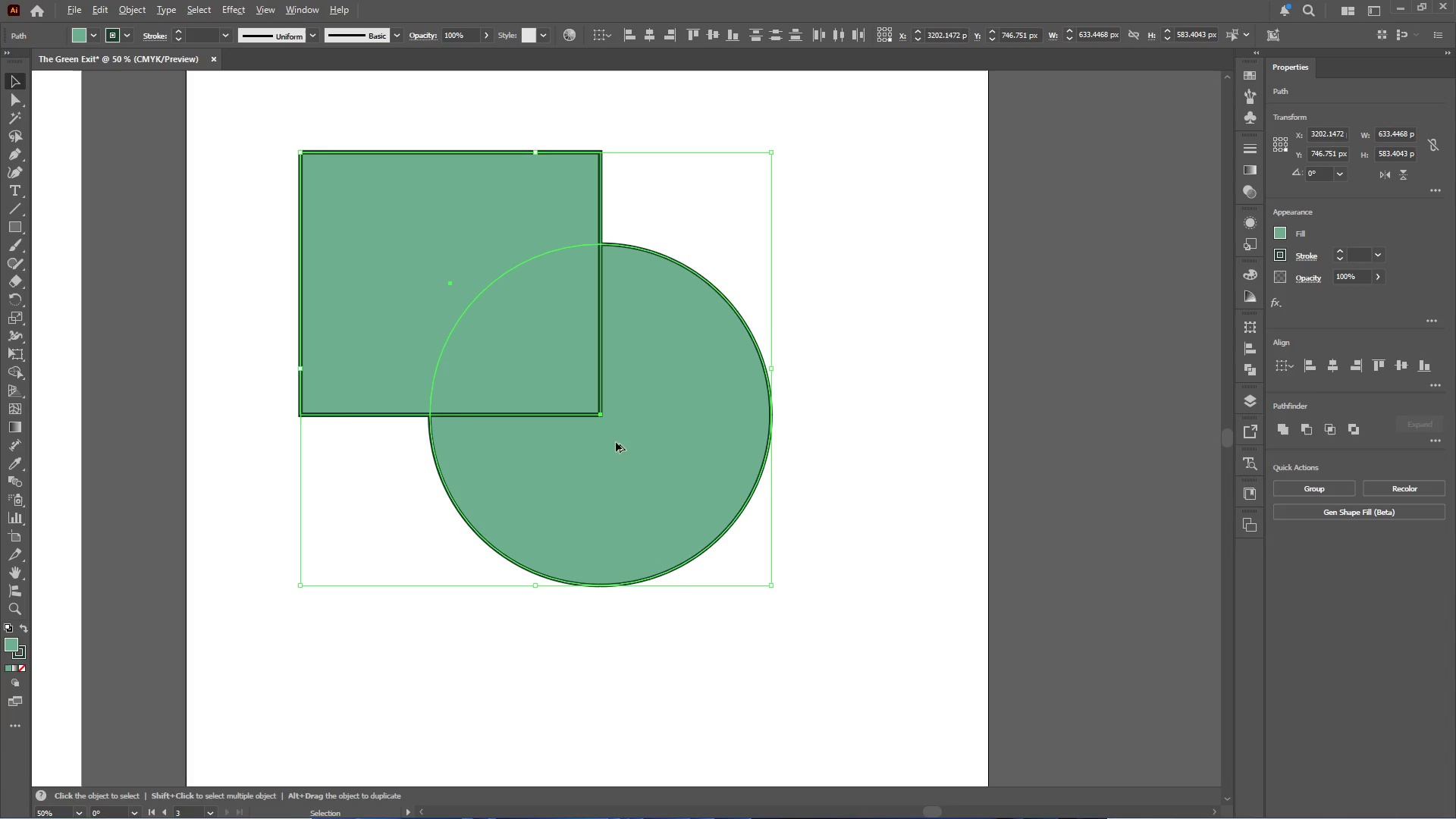 
hold_key(key=AltLeft, duration=0.38)
 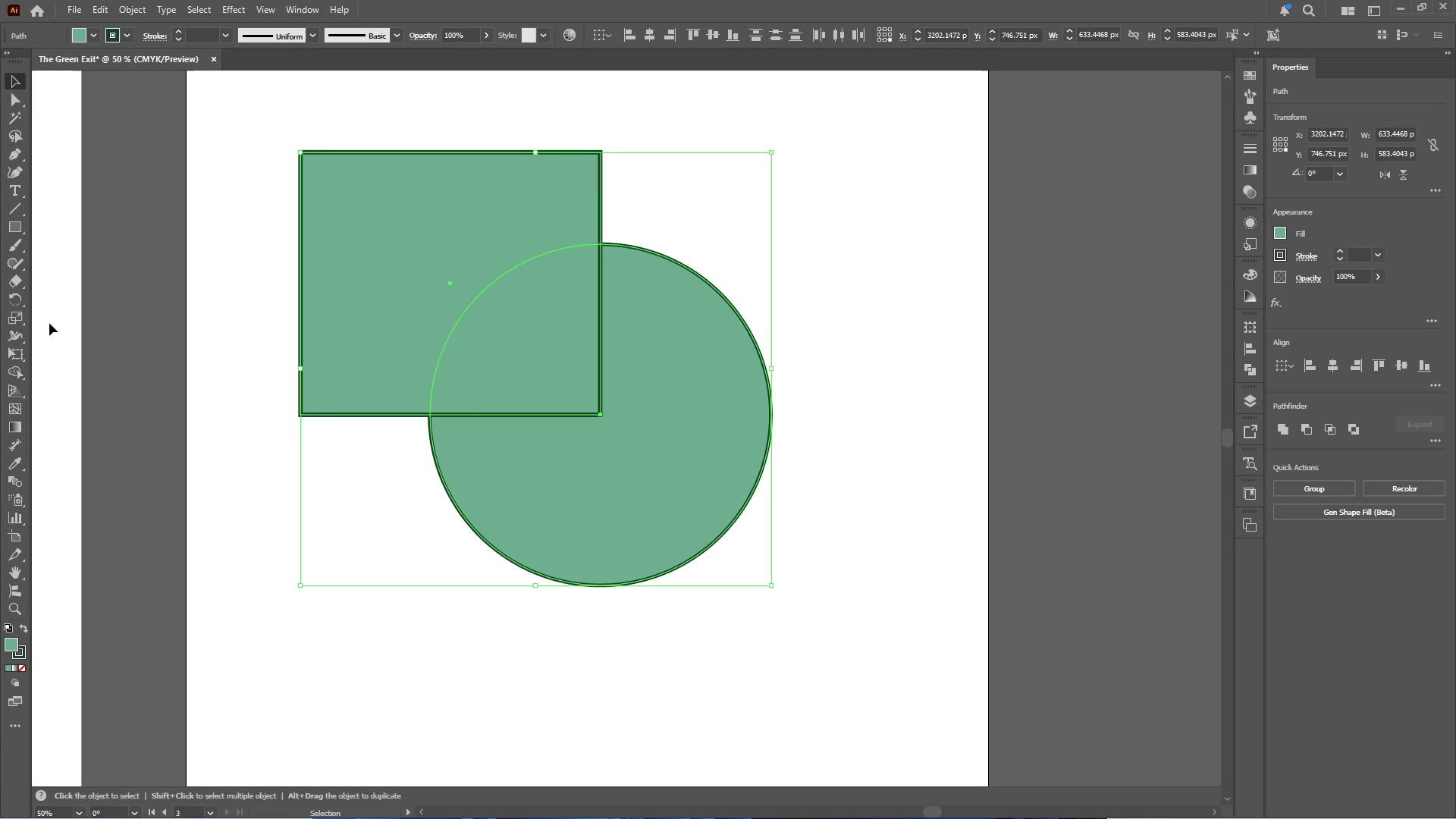 
scroll: coordinate [625, 448], scroll_direction: up, amount: 3.0
 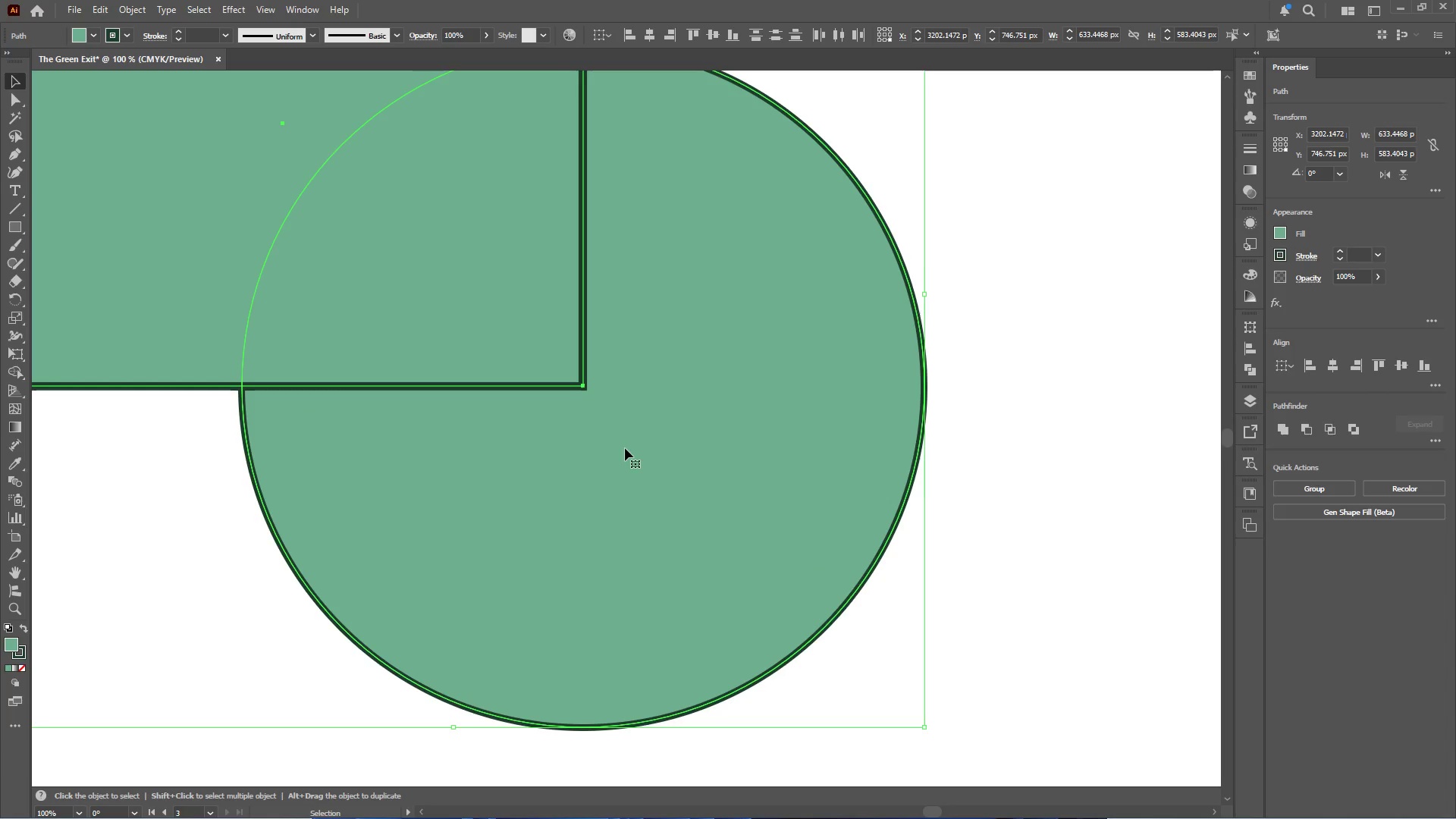 
scroll: coordinate [617, 443], scroll_direction: down, amount: 2.0
 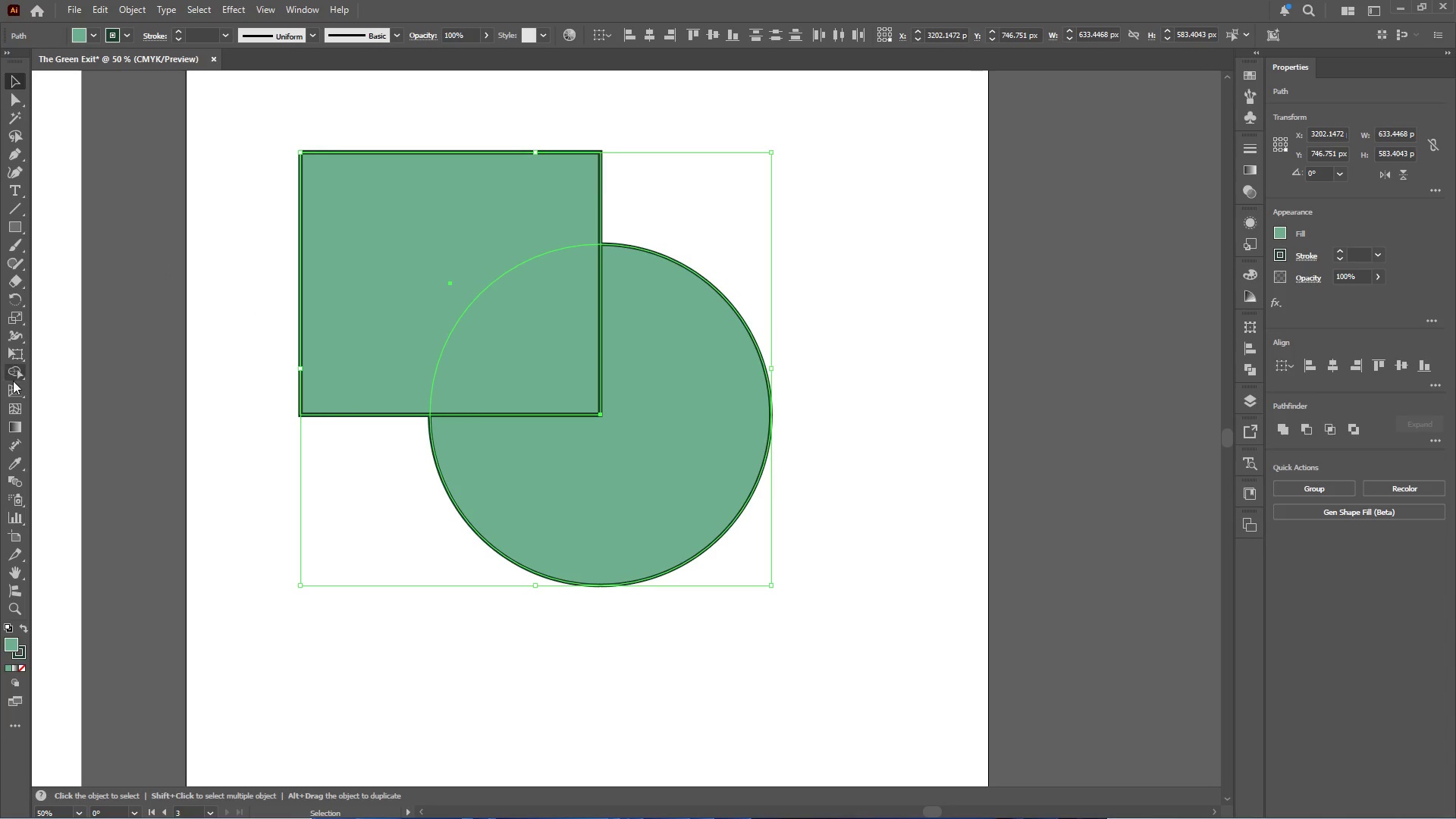 
left_click([17, 376])
 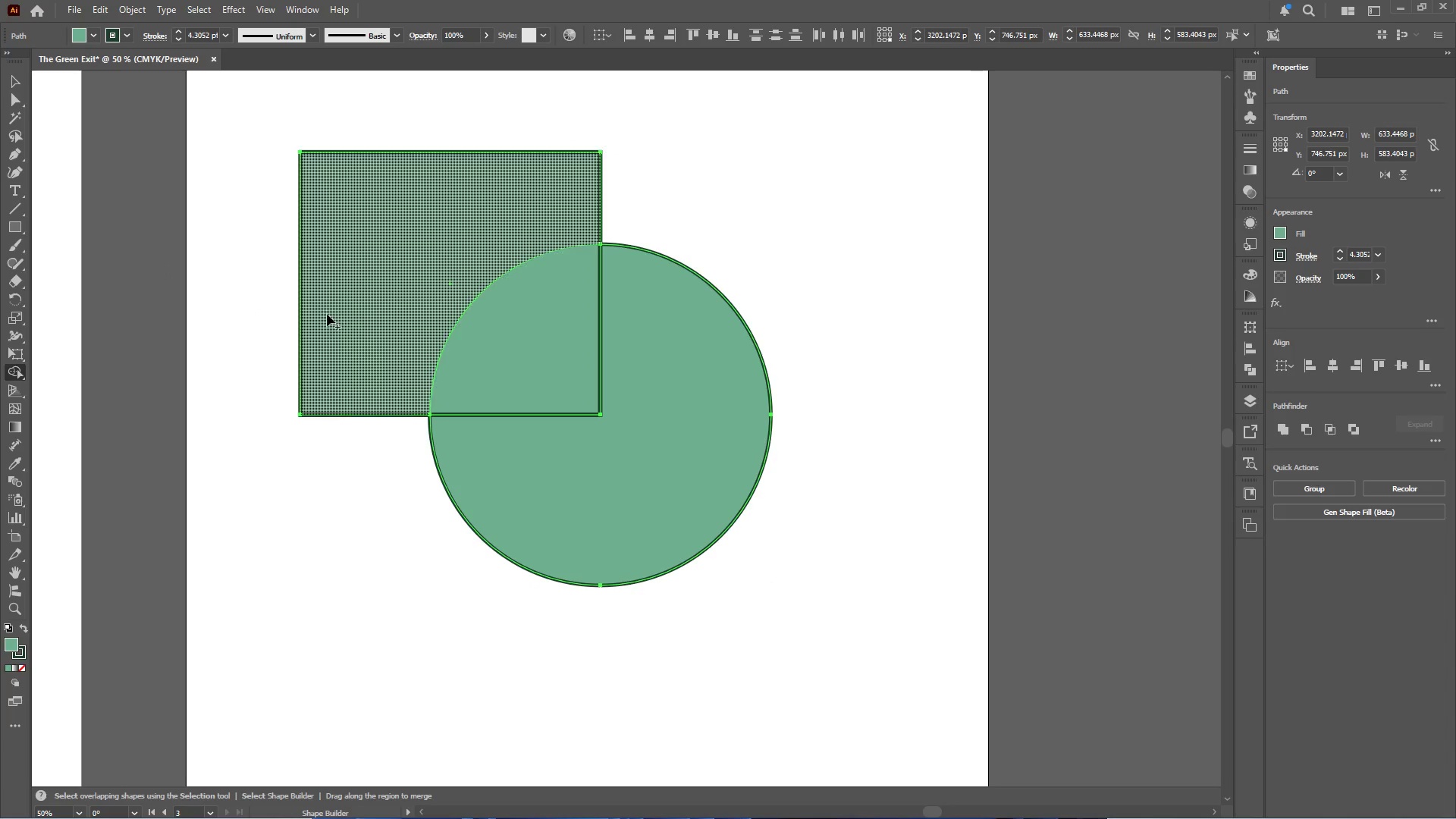 
hold_key(key=AltLeft, duration=1.08)
left_click([356, 279])
 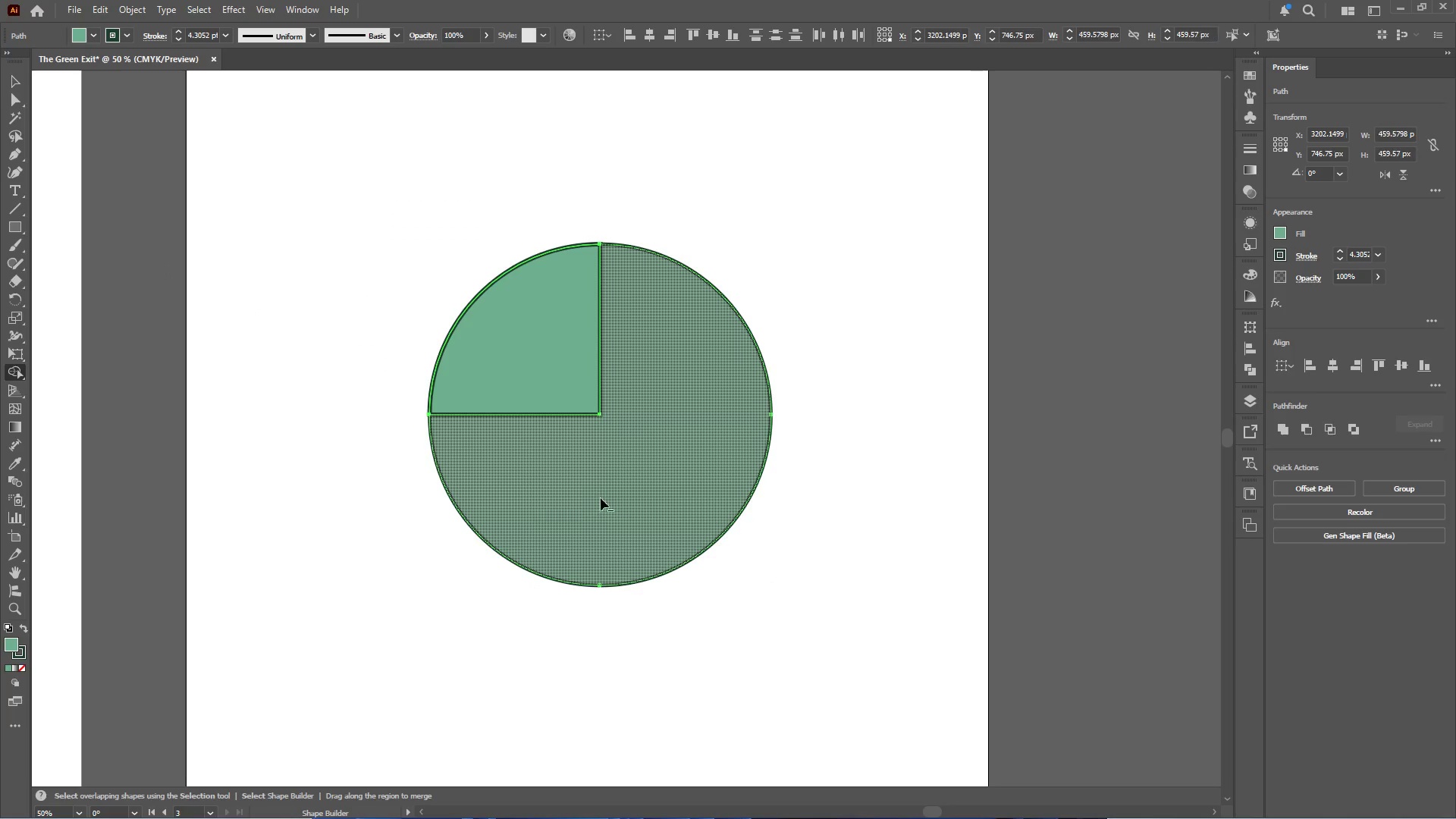 
left_click([603, 500])
 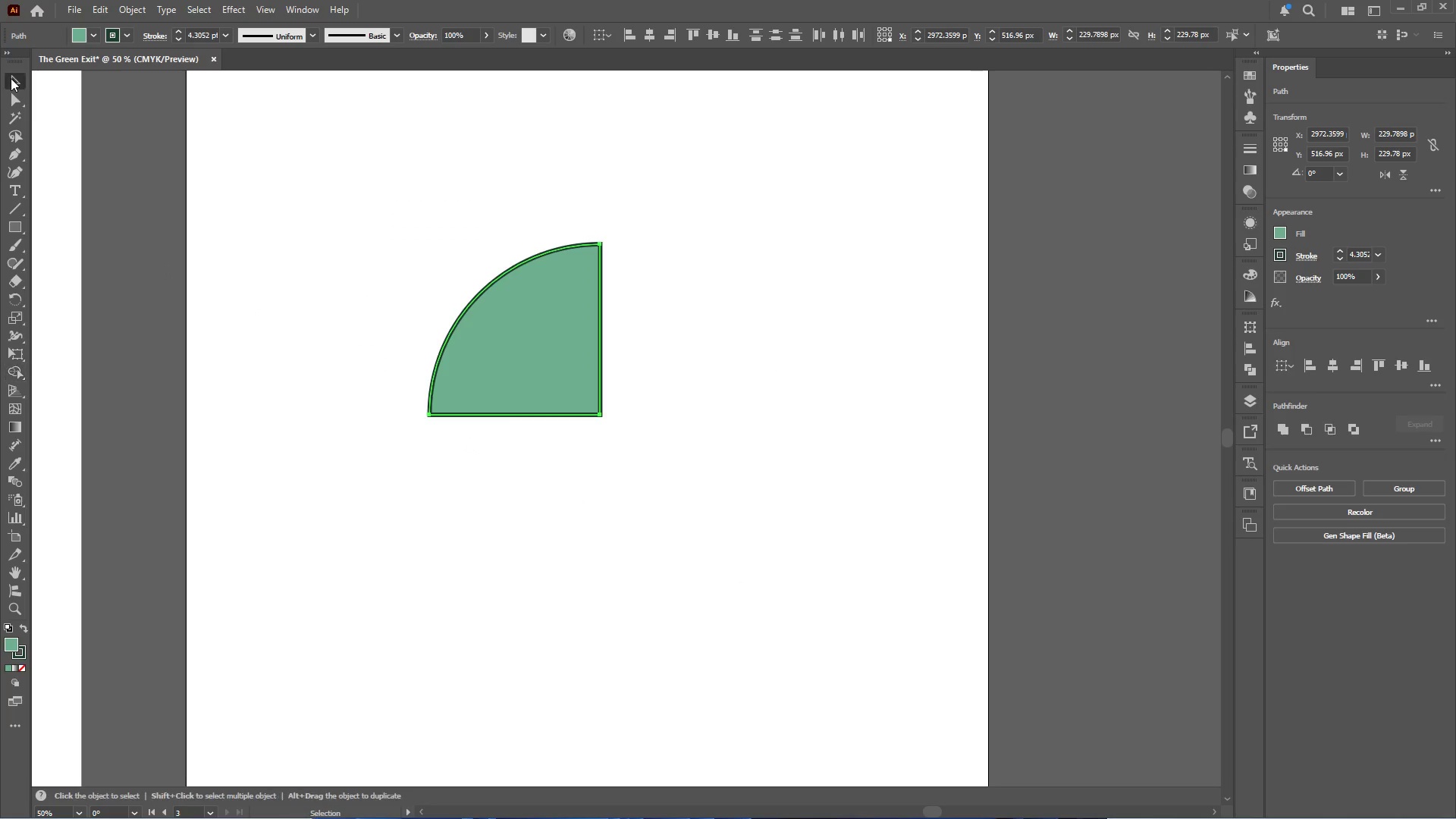 
double_click([240, 173])
 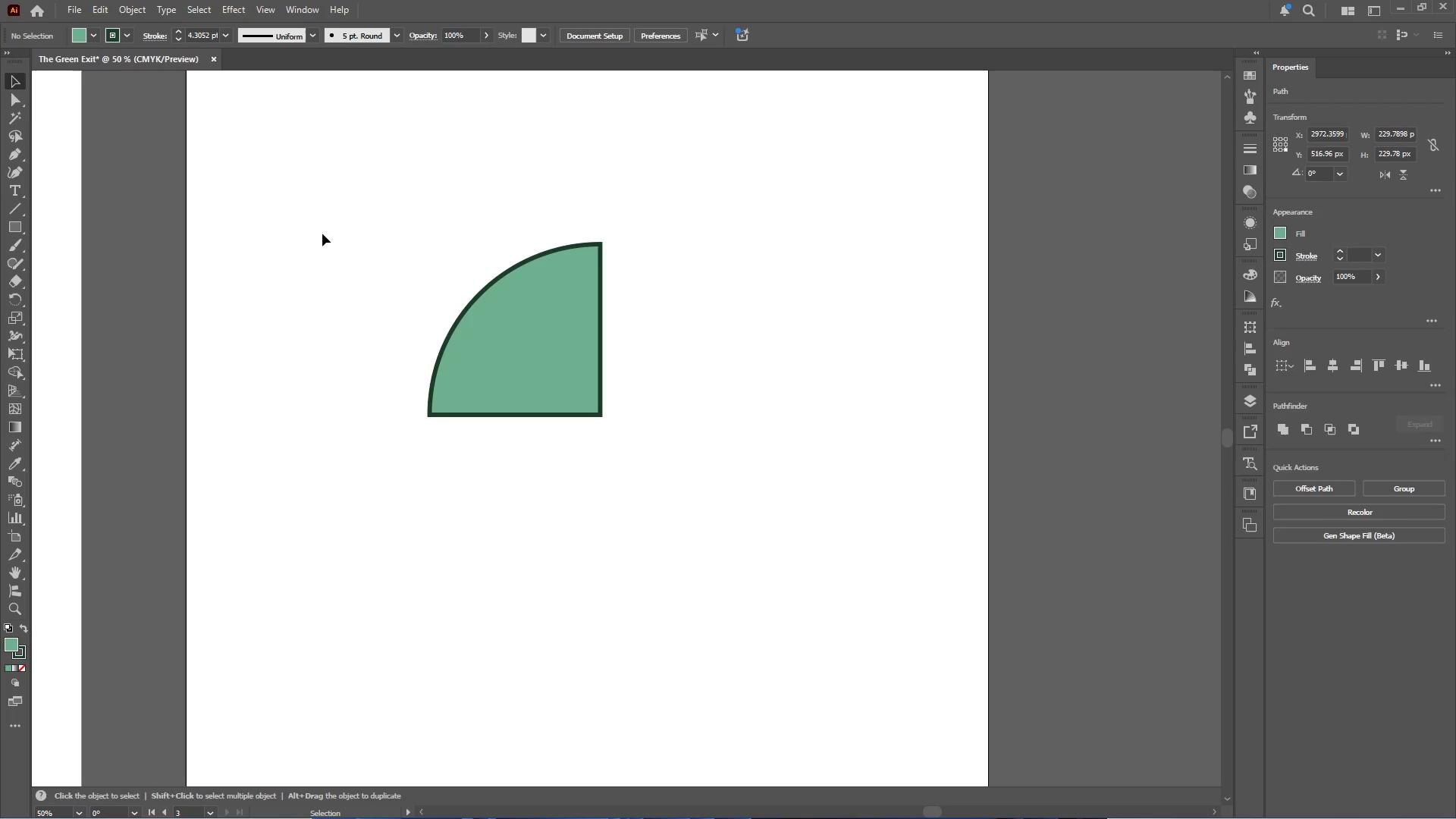 
key(Control+Shift+V)
 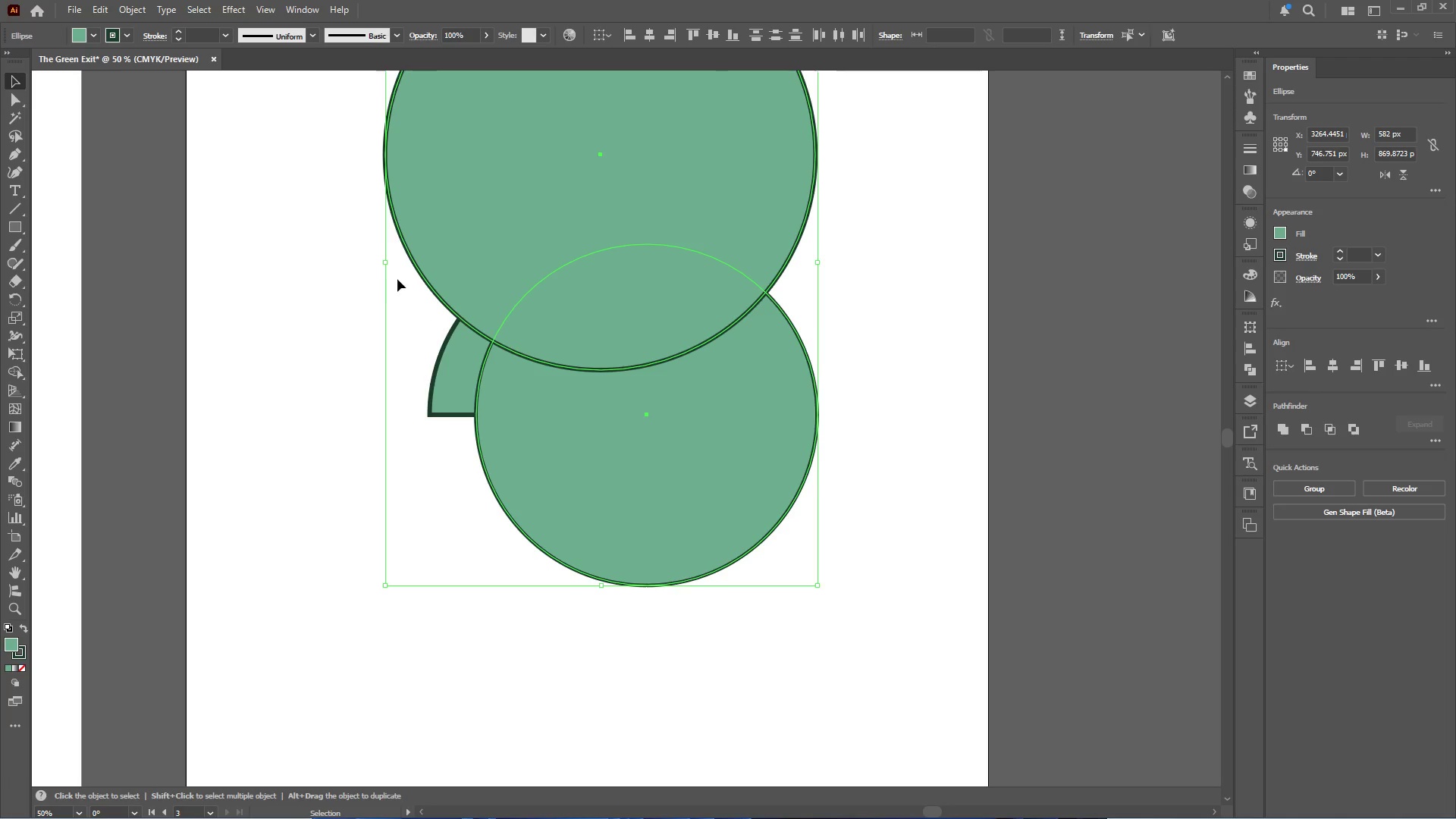 
hold_key(key=ShiftLeft, duration=1.2)
left_click([467, 365])
 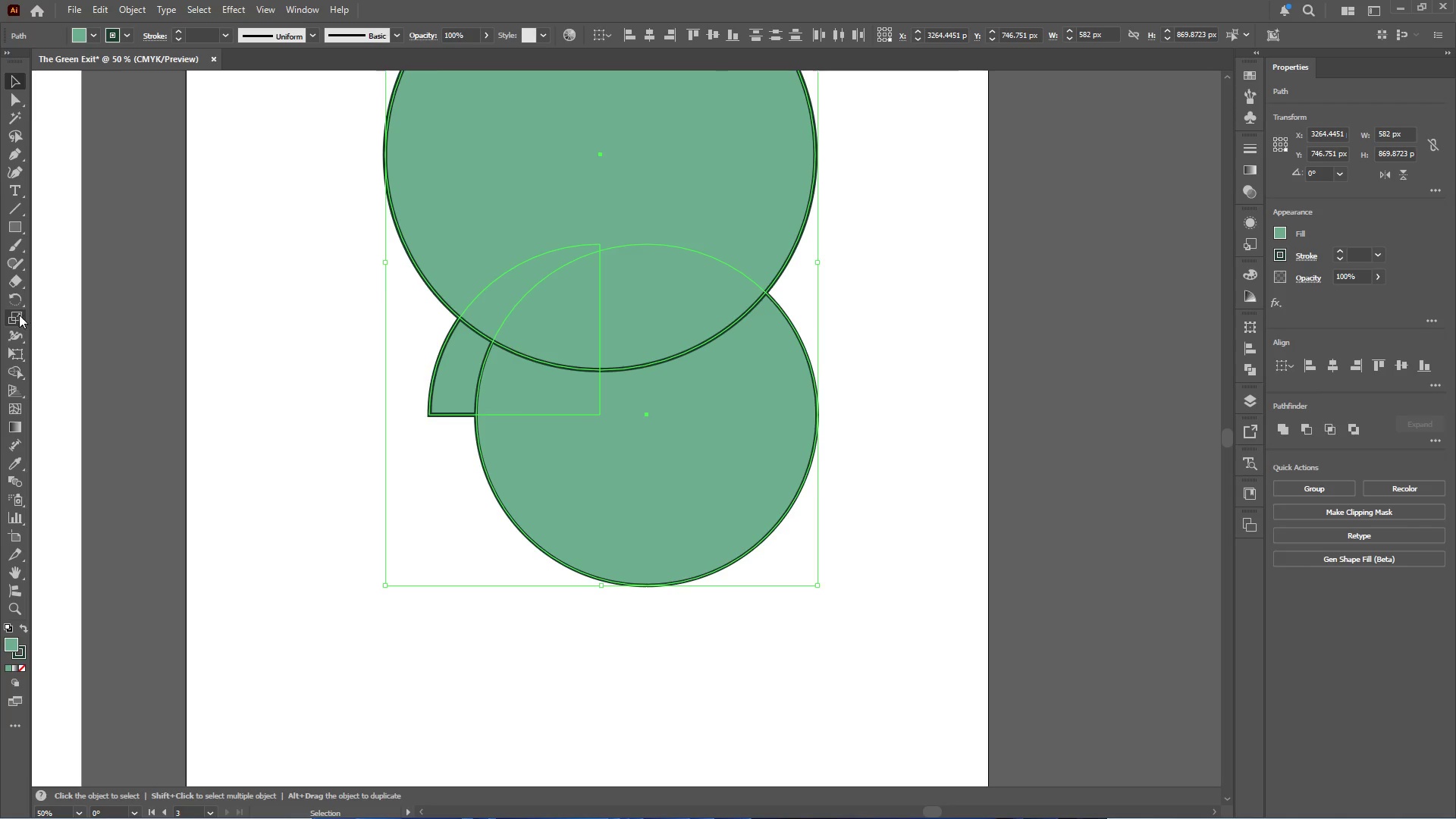 
left_click([14, 369])
 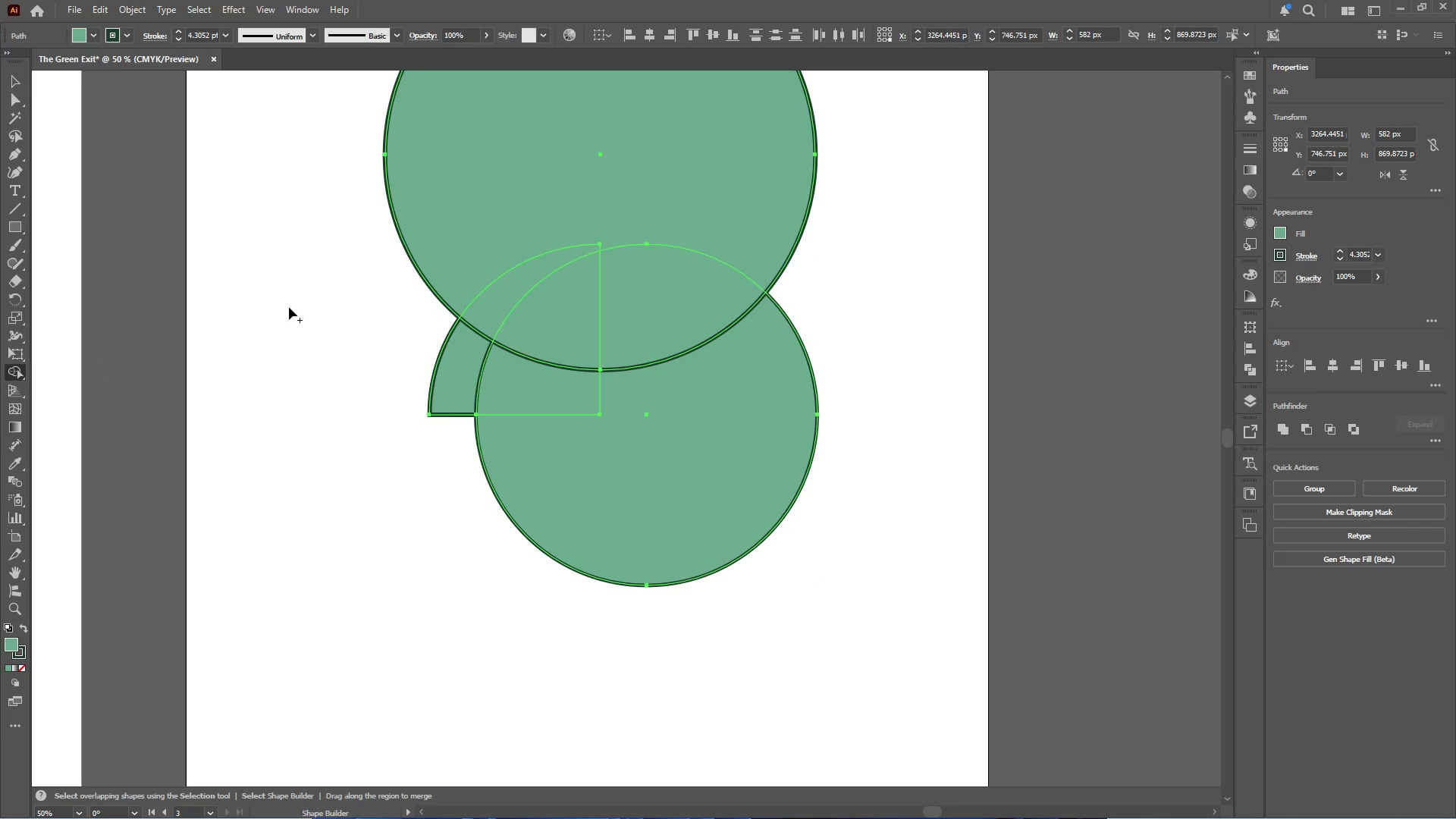 
hold_key(key=AltLeft, duration=2.95)
left_click([510, 215])
 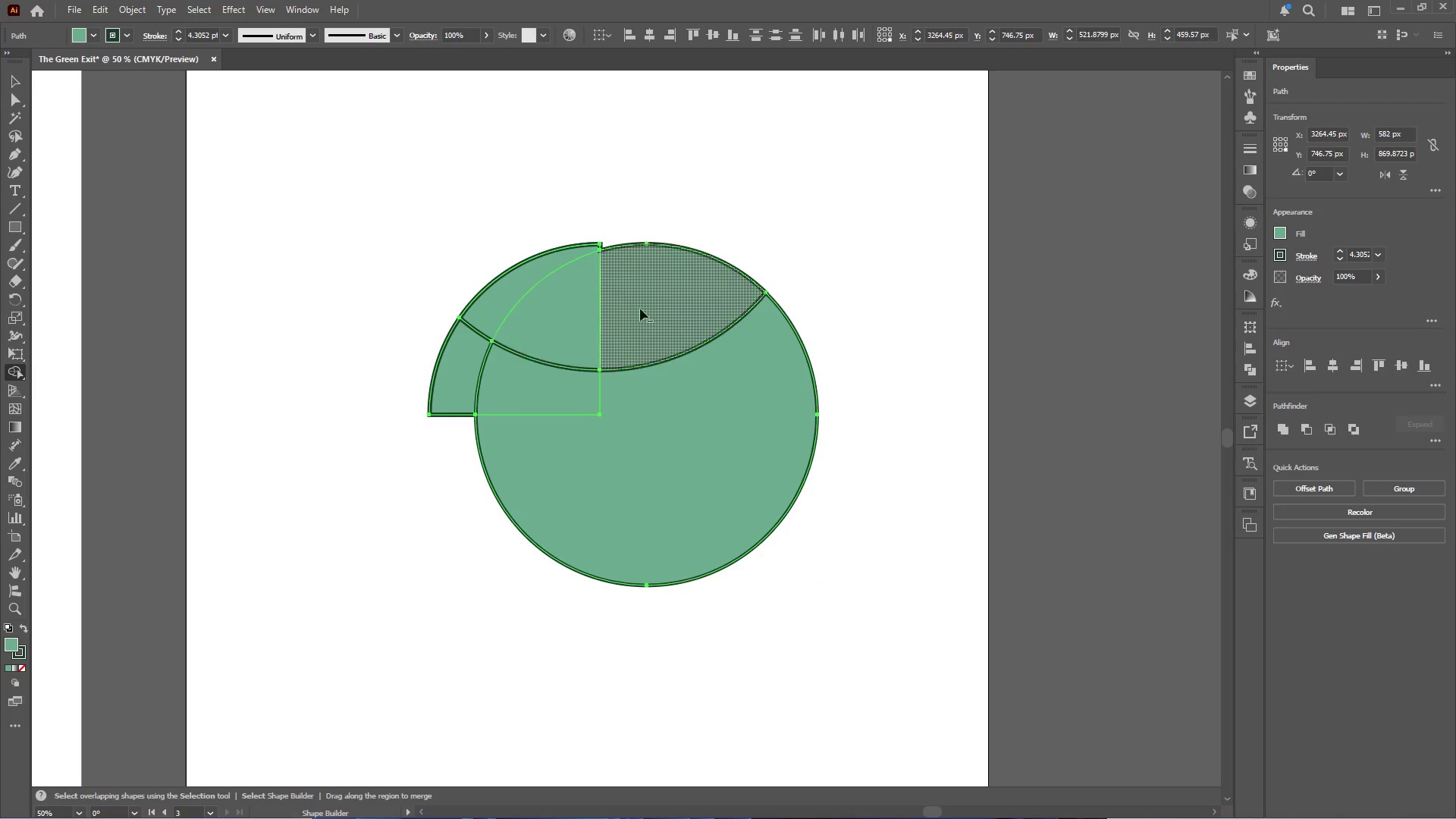 
left_click([646, 313])
 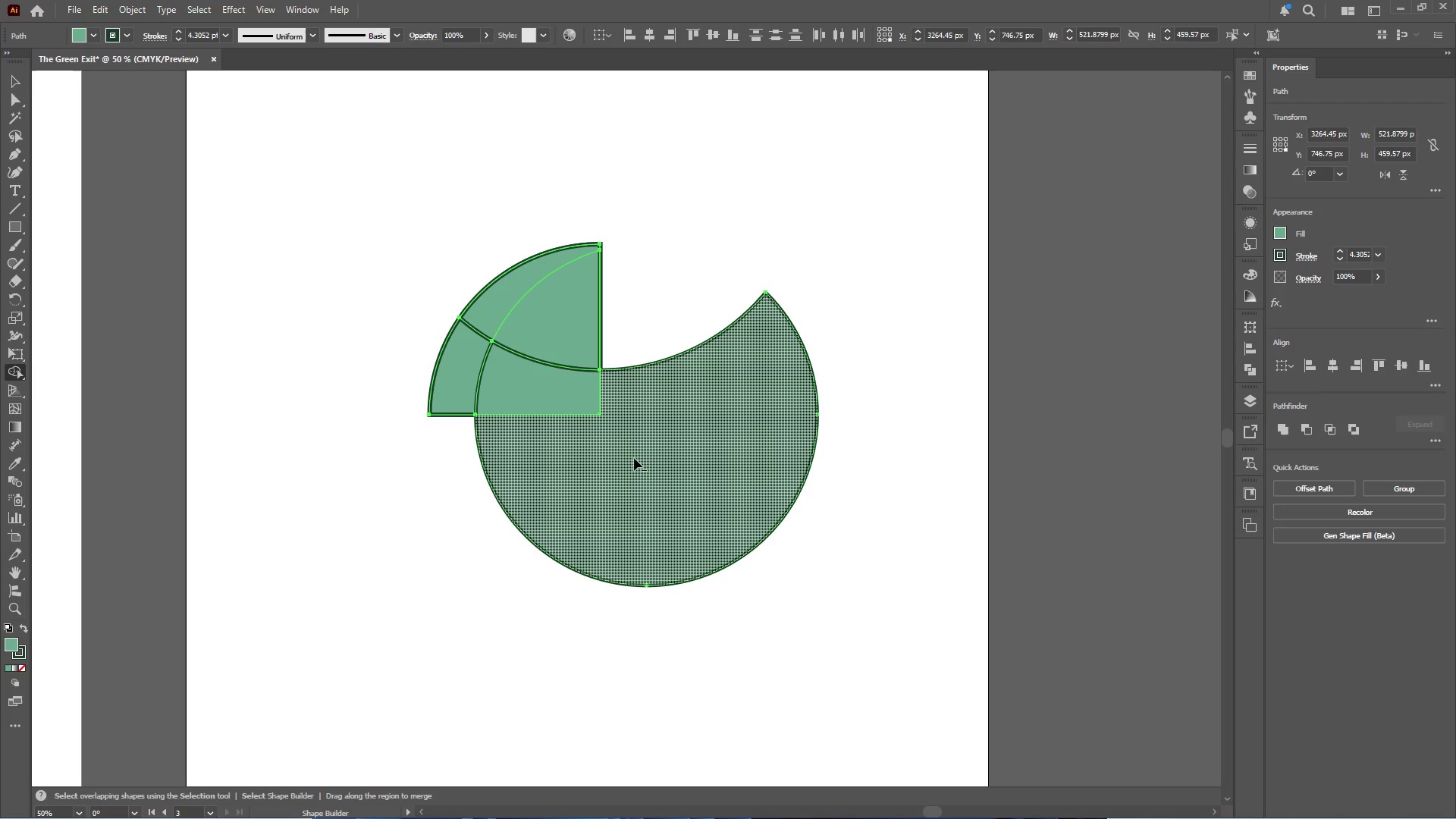 
left_click([634, 458])
 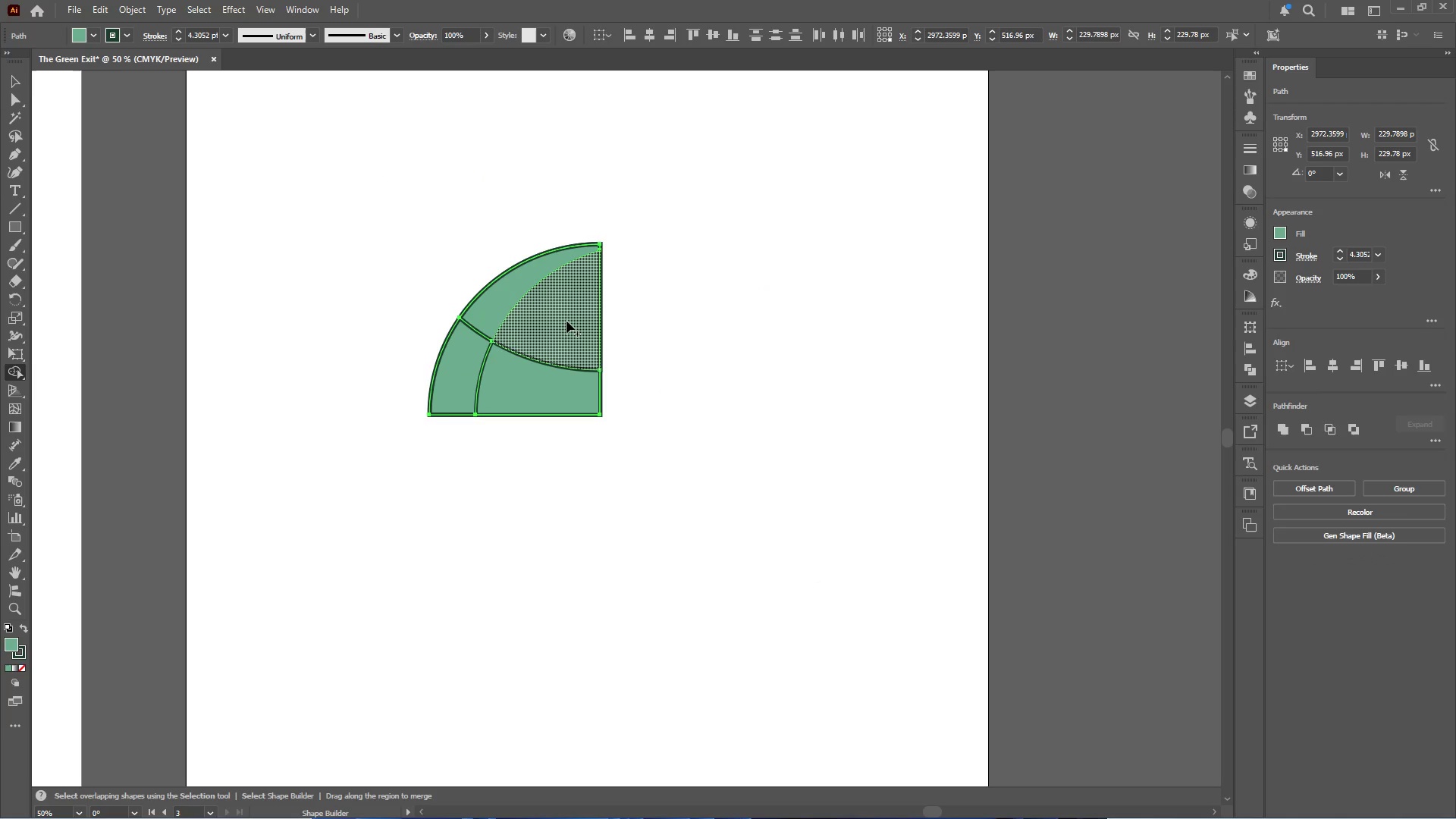 
left_click([565, 317])
 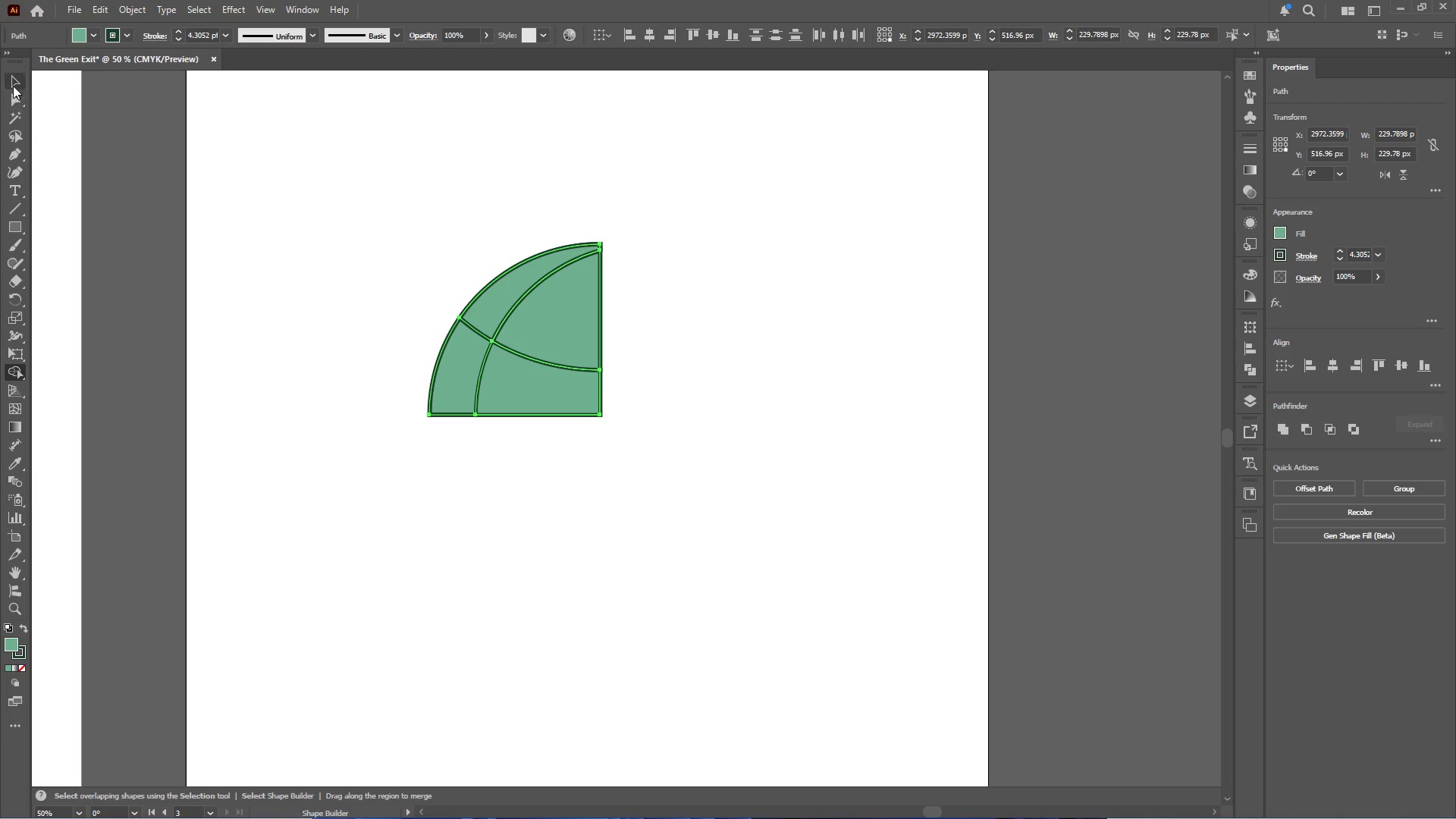 
double_click([280, 175])
 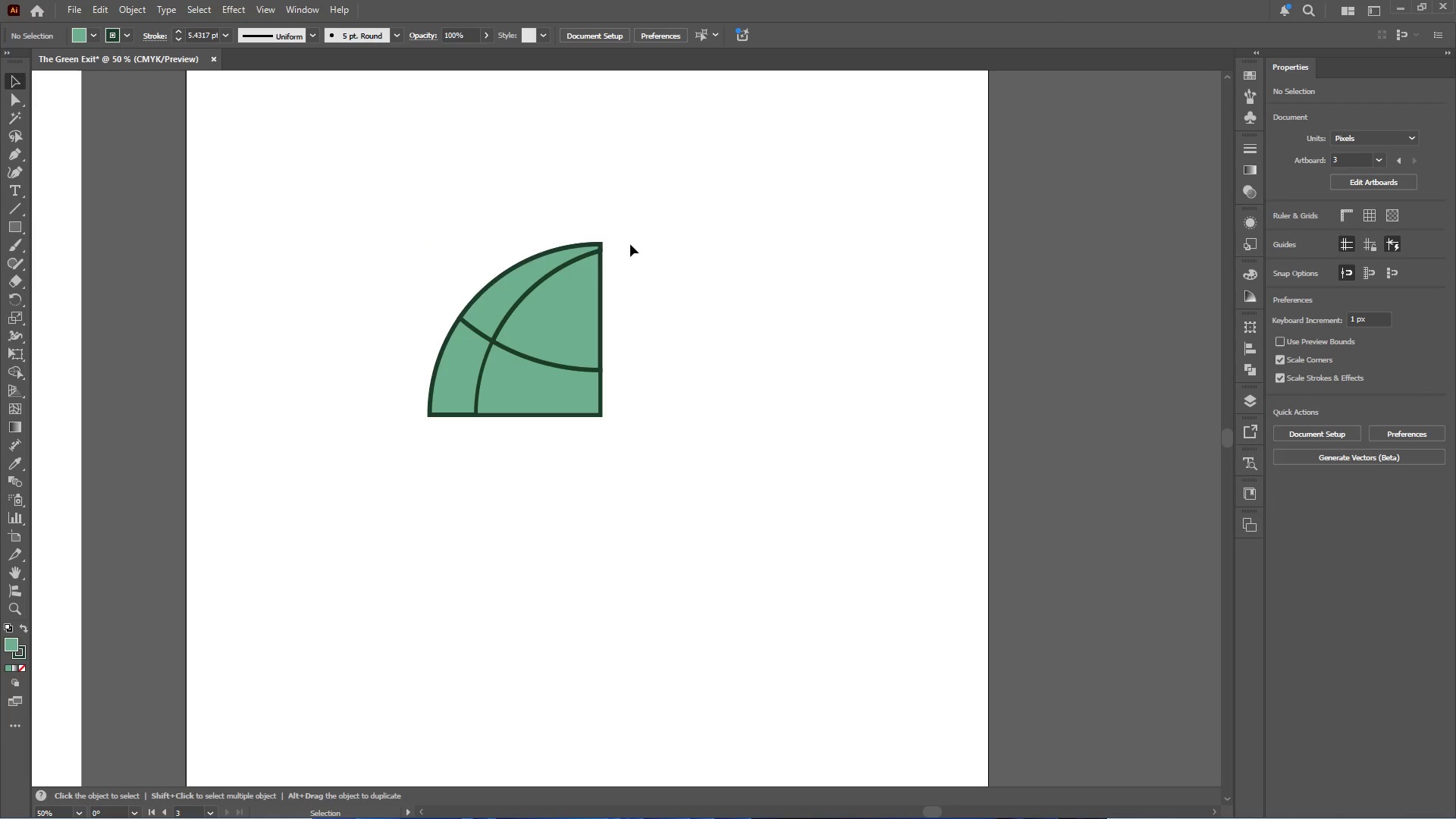 
left_click_drag(start_coordinate=[614, 232], to_coordinate=[413, 426])
 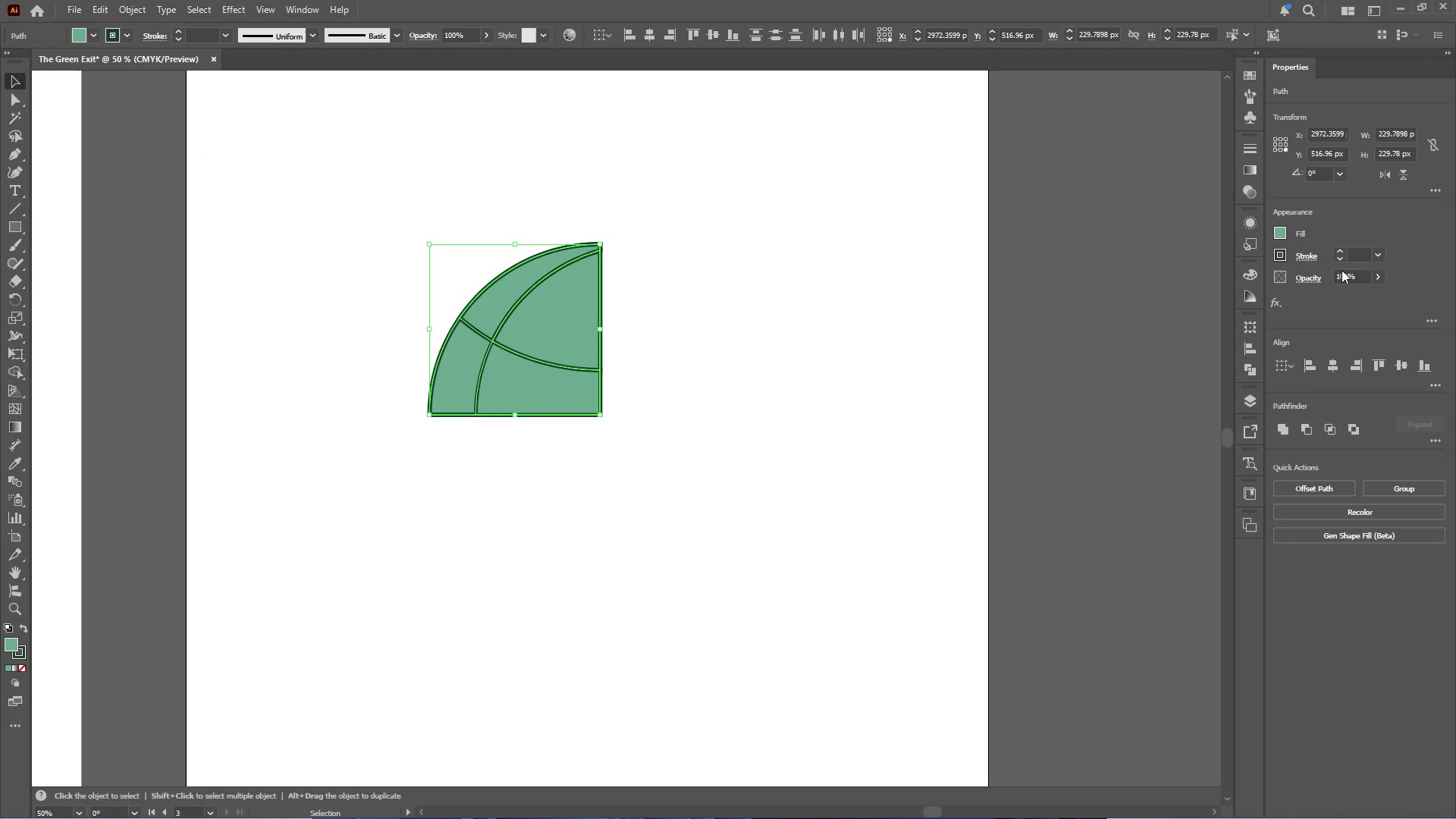 
left_click([1340, 250])
 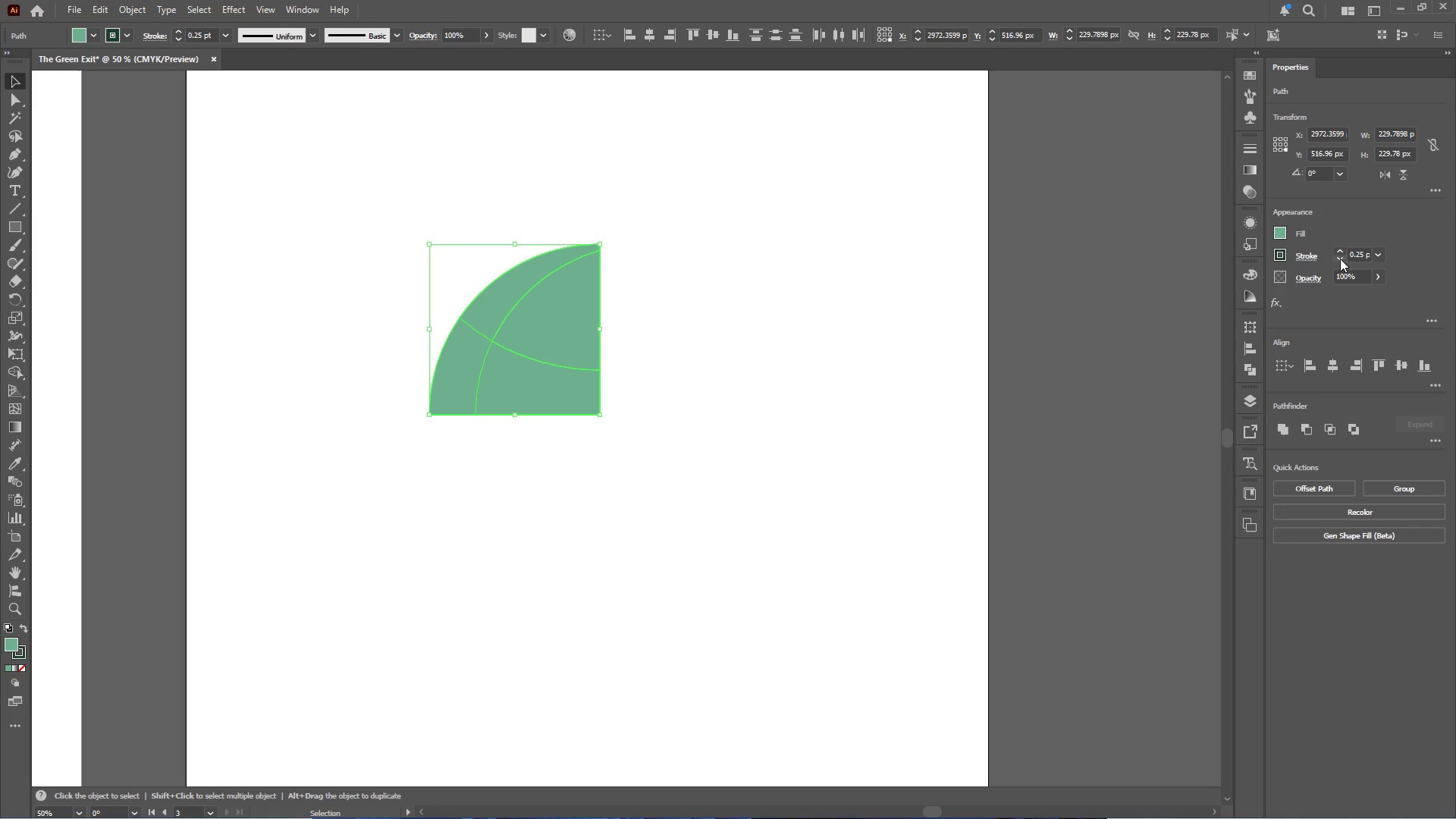 
left_click([1339, 259])
 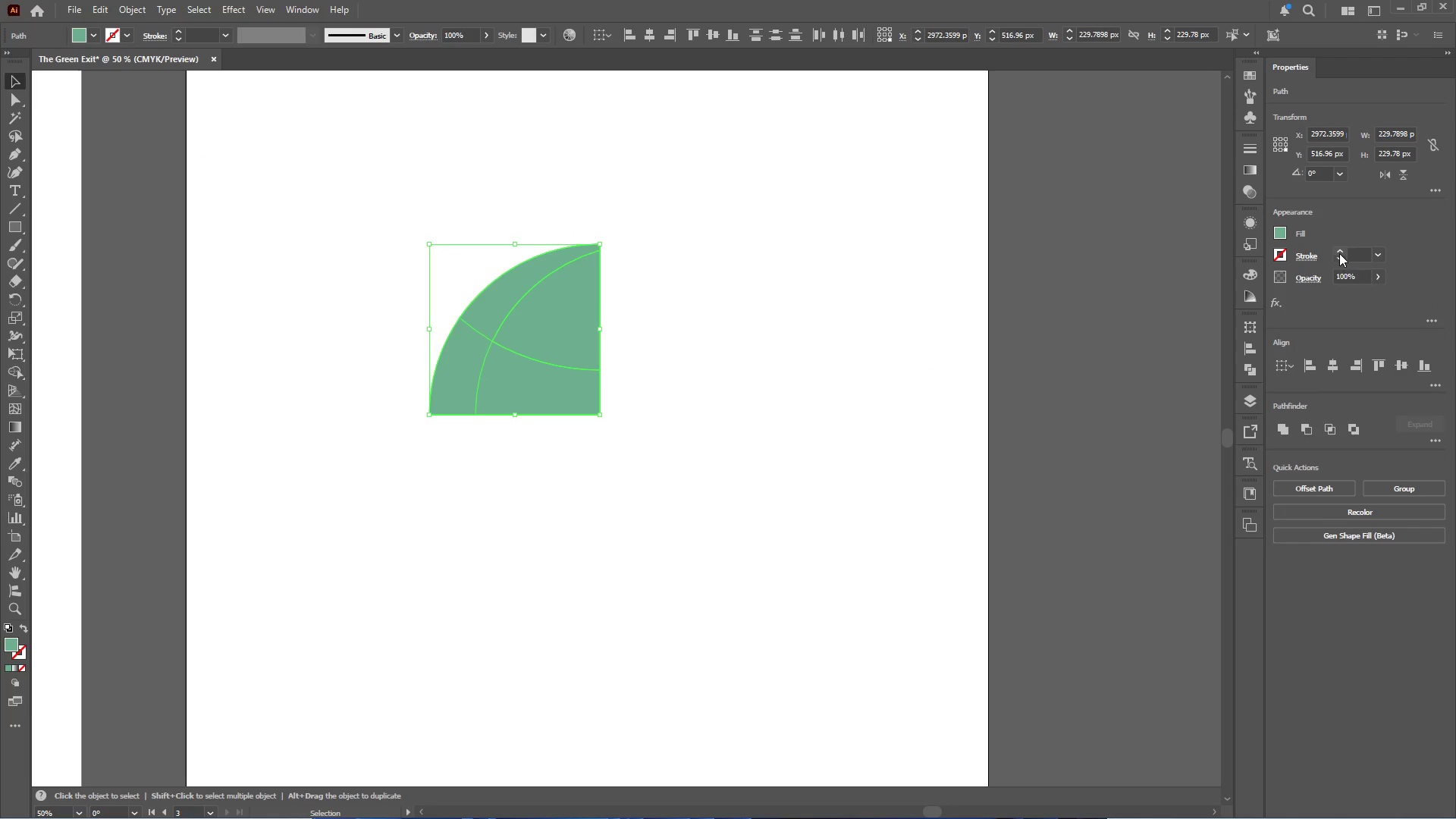 
double_click([1339, 253])
 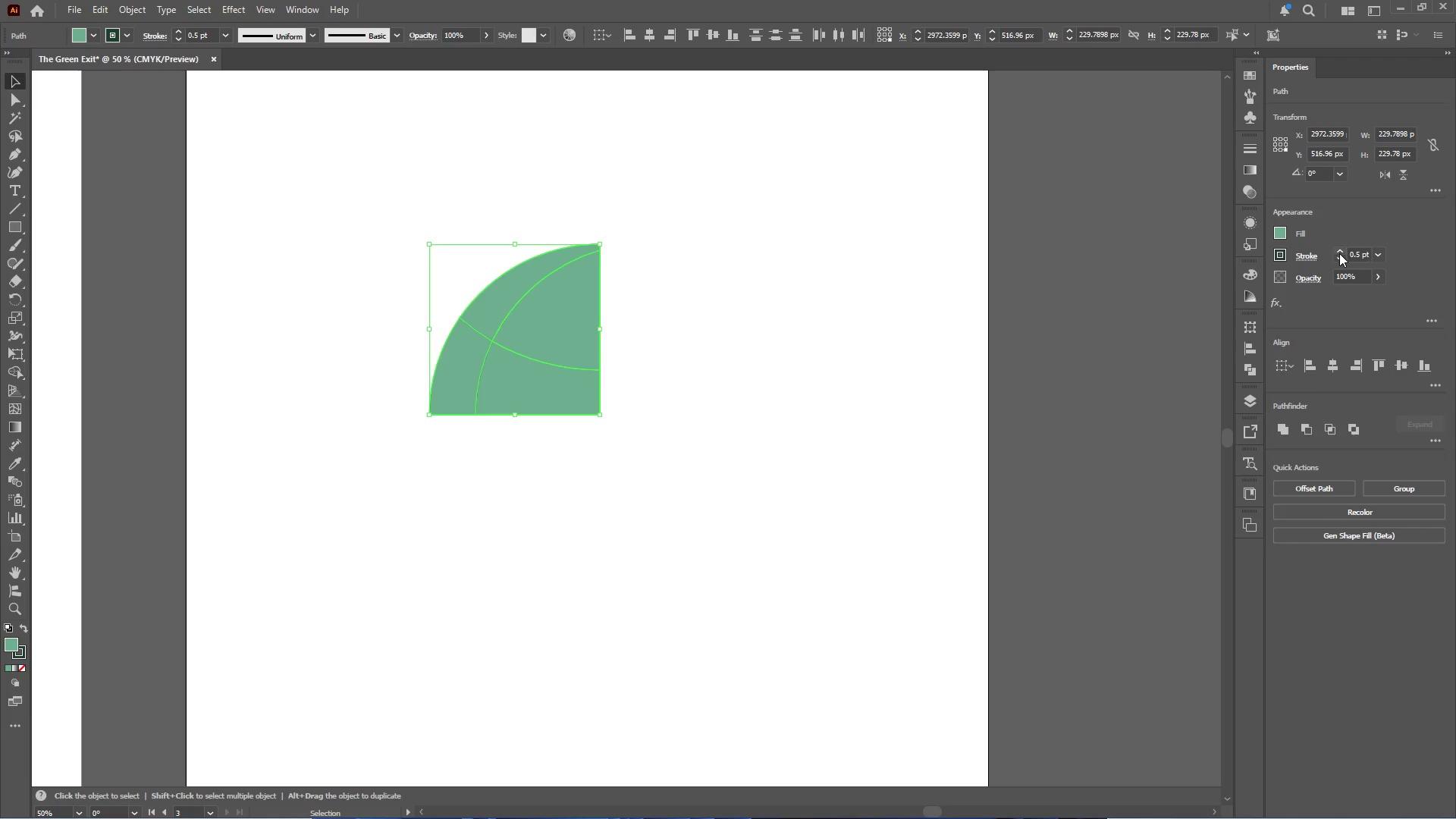 
triple_click([1339, 253])
 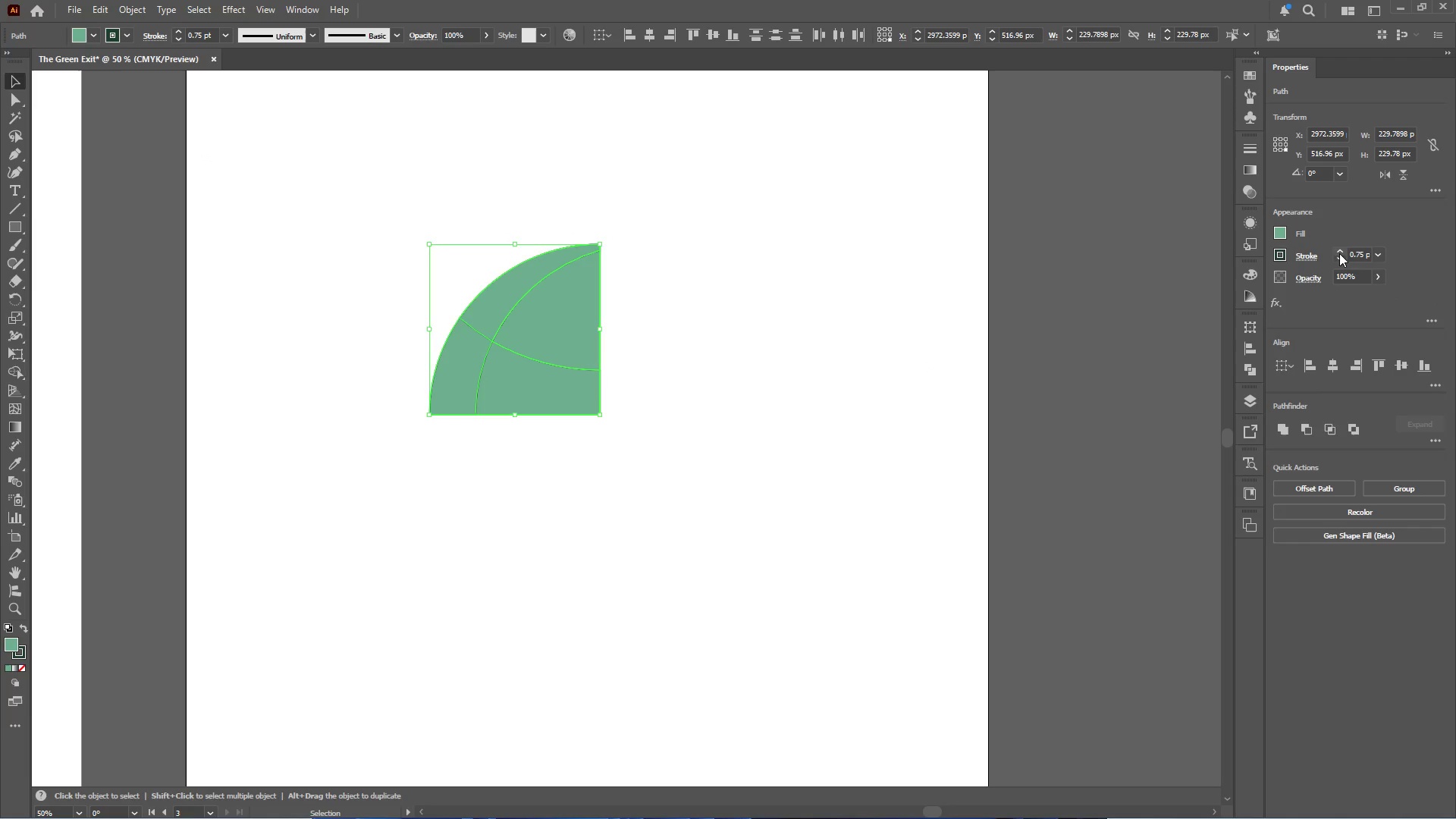 
triple_click([1339, 253])
 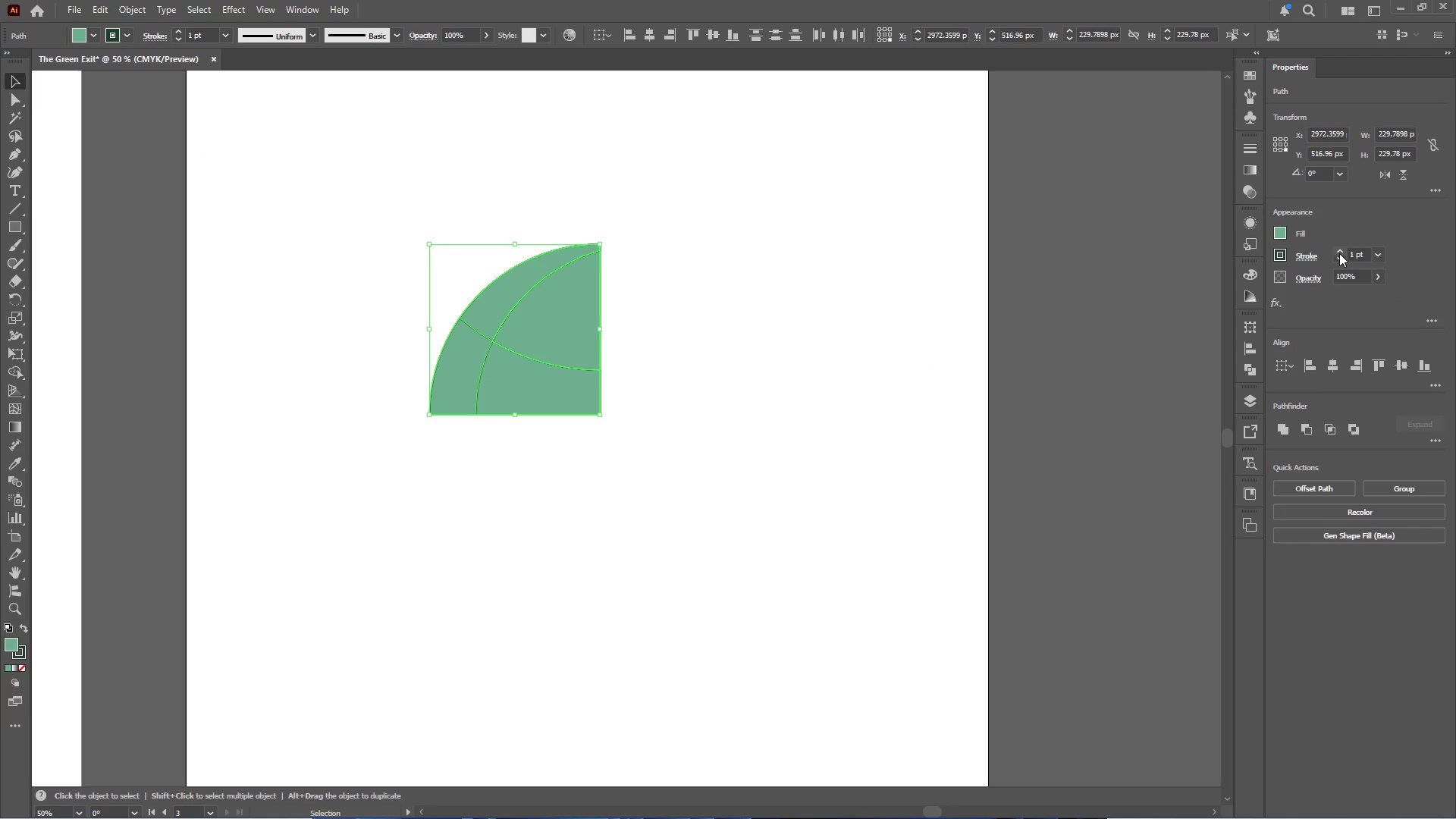 
left_click([1339, 253])
 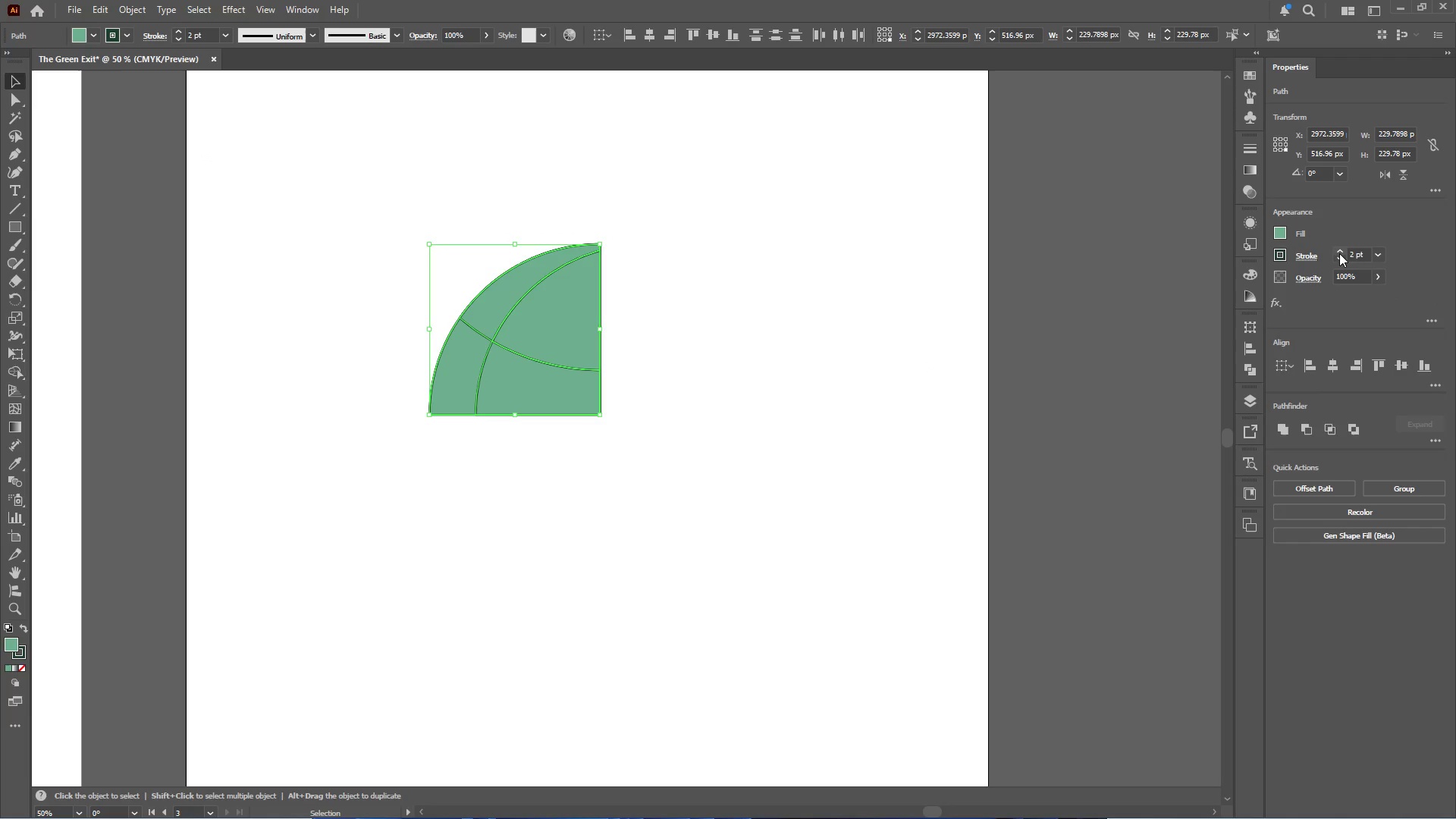 
left_click([1339, 253])
 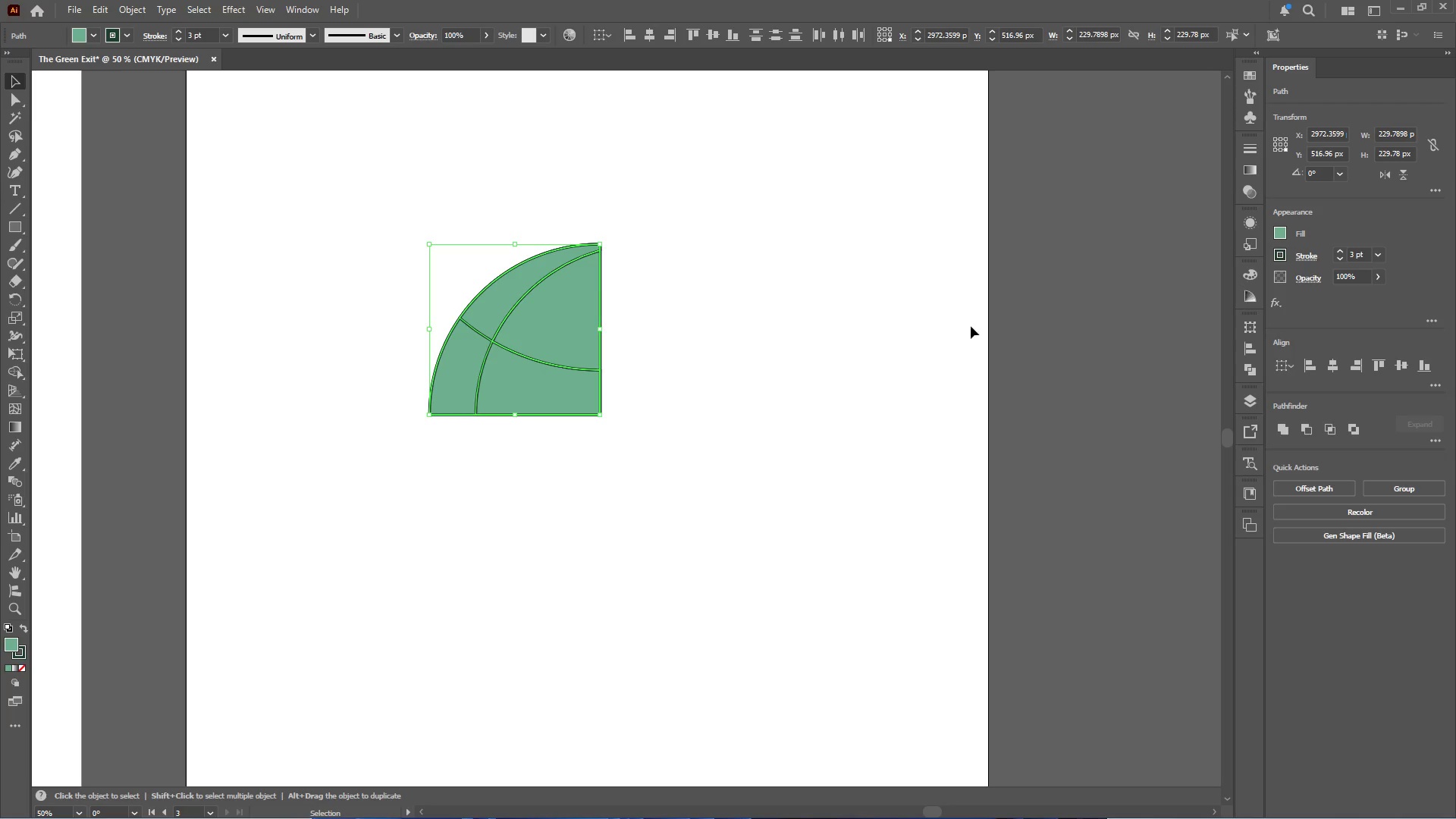 
left_click([736, 360])
 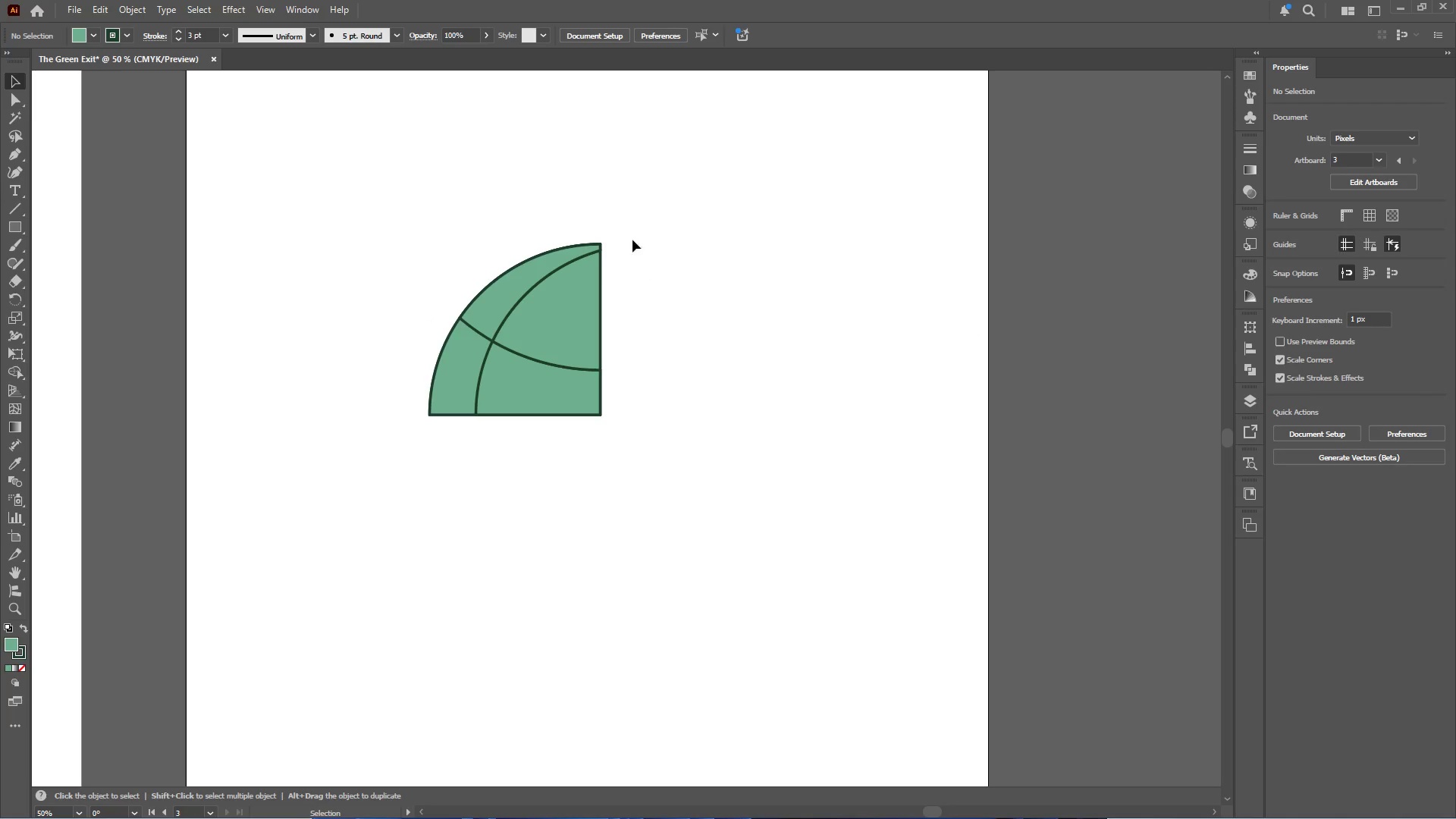 
left_click_drag(start_coordinate=[600, 263], to_coordinate=[488, 431])
 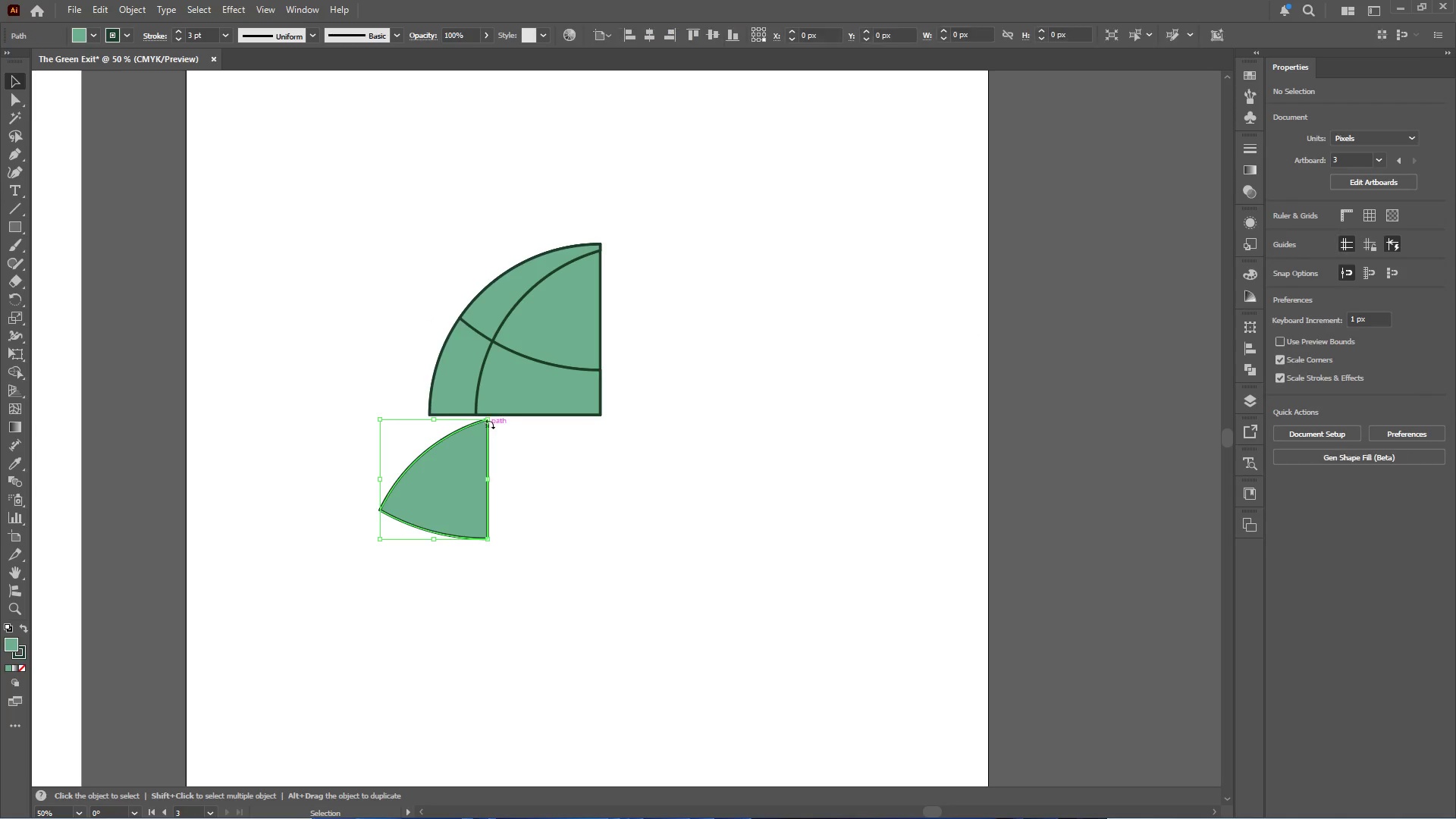 
key(Control+Z)
 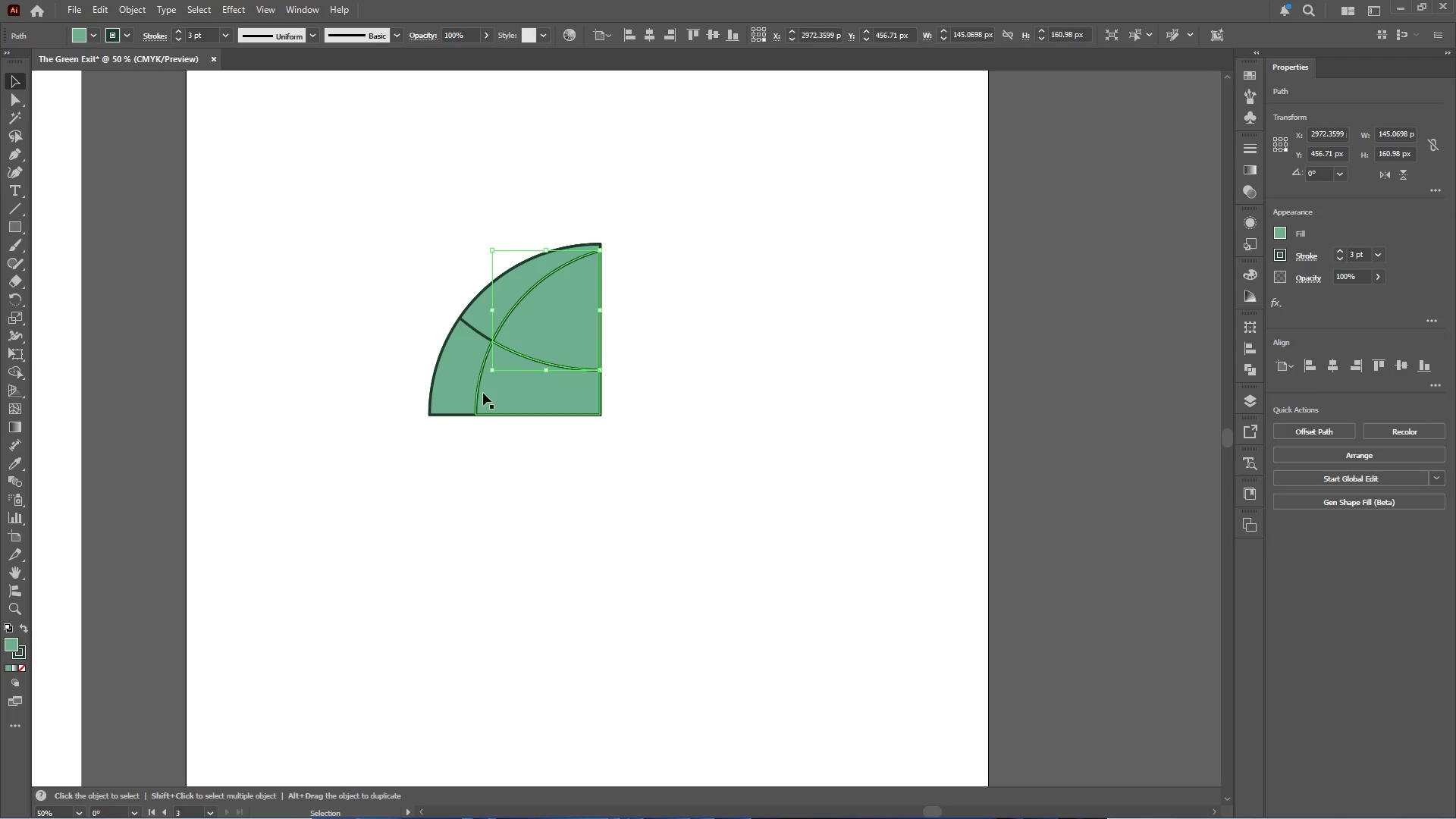 
left_click([511, 391])
 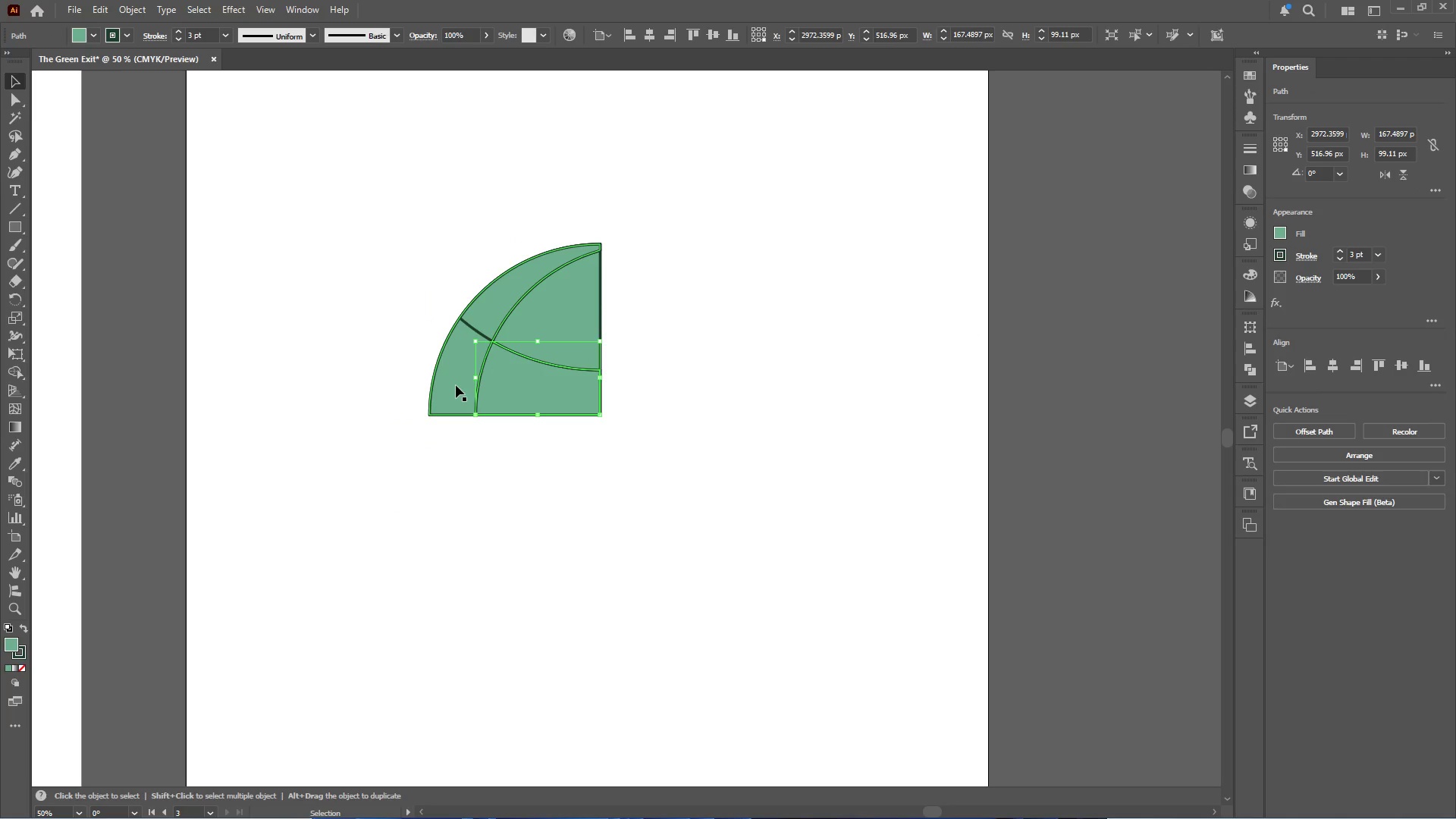 
left_click([456, 384])
 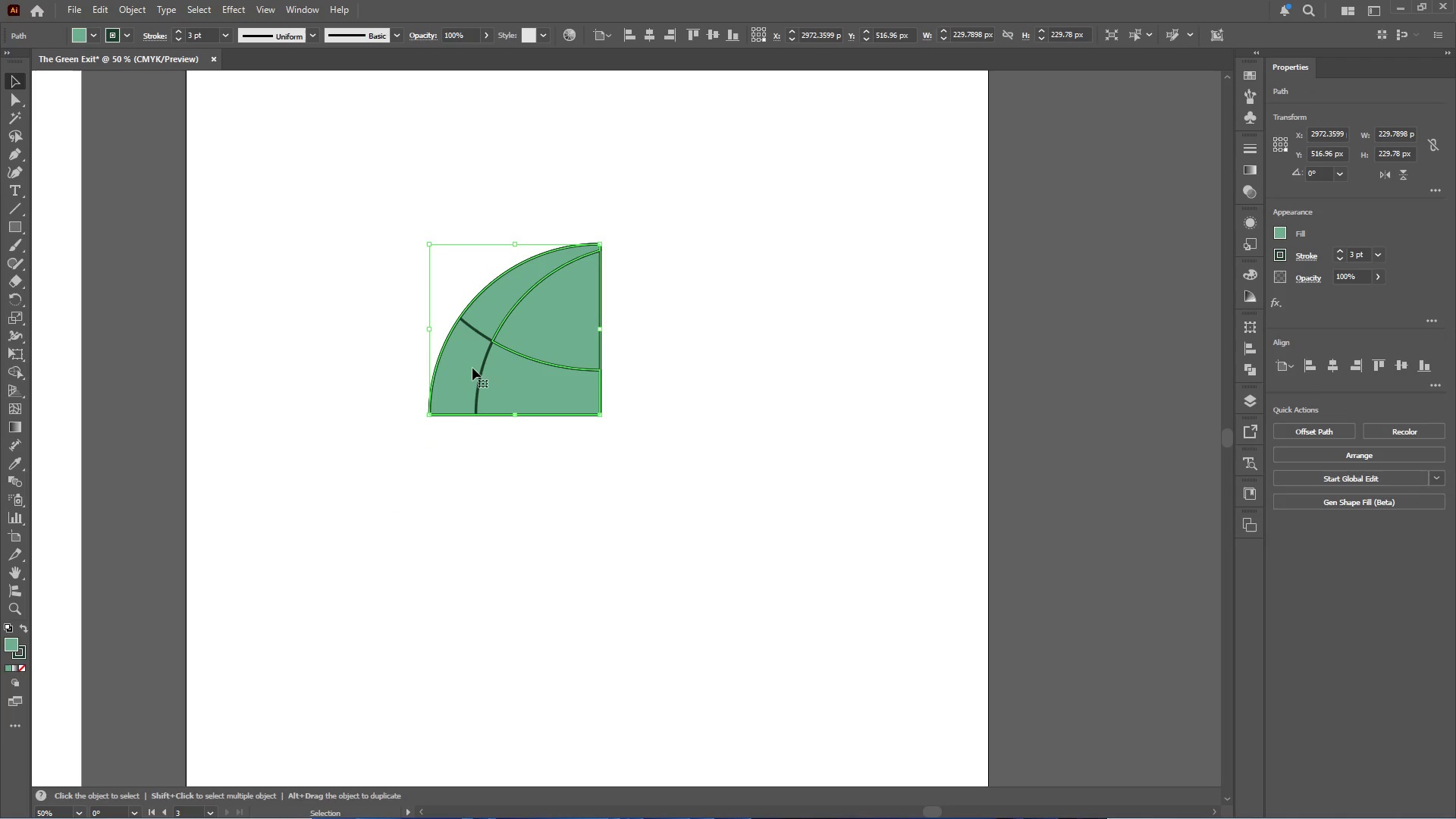 
hold_key(key=ShiftLeft, duration=1.24)
left_click([481, 372])
 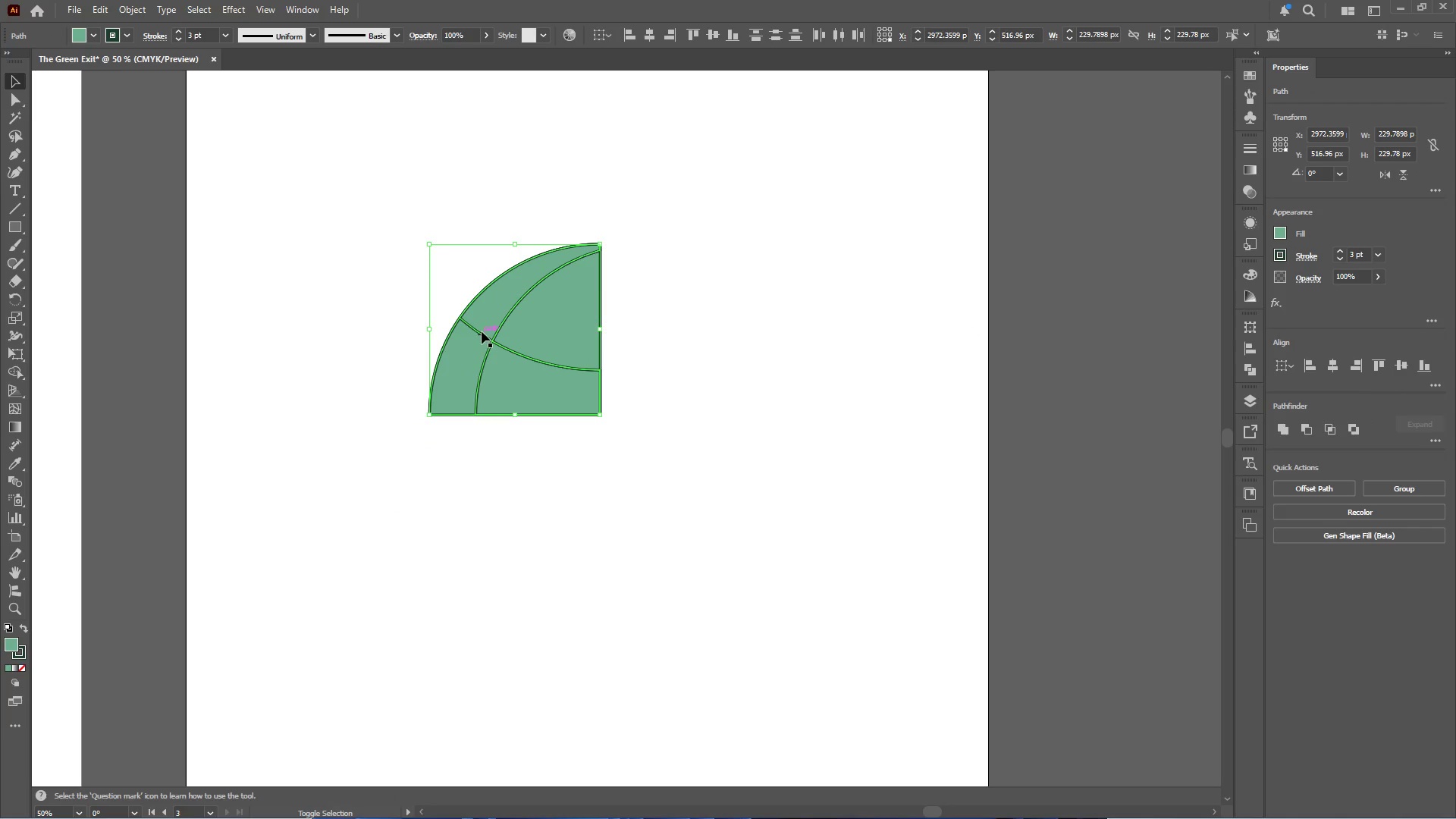 
left_click([480, 331])
 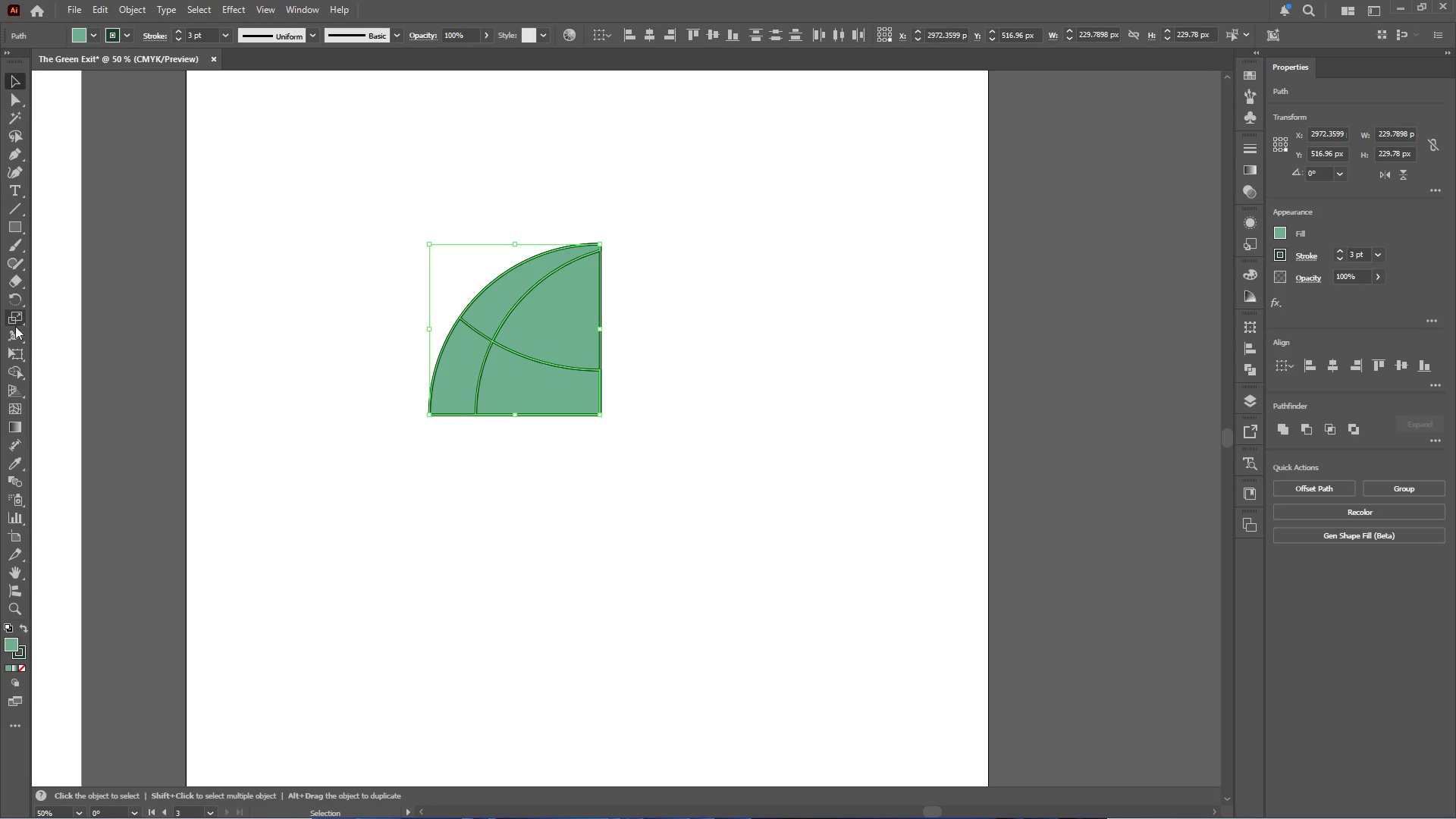 
left_click([17, 372])
 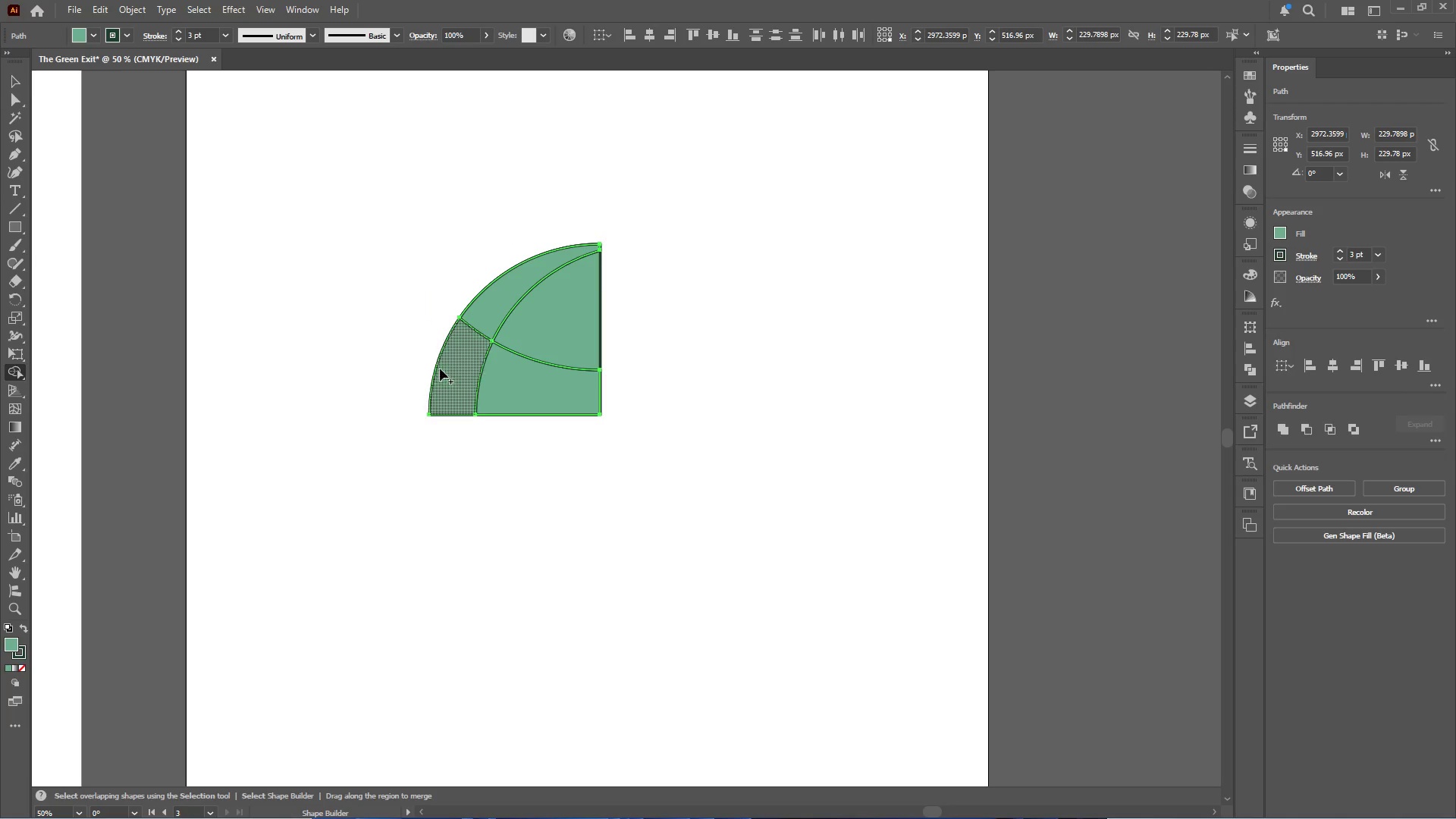 
left_click([458, 362])
 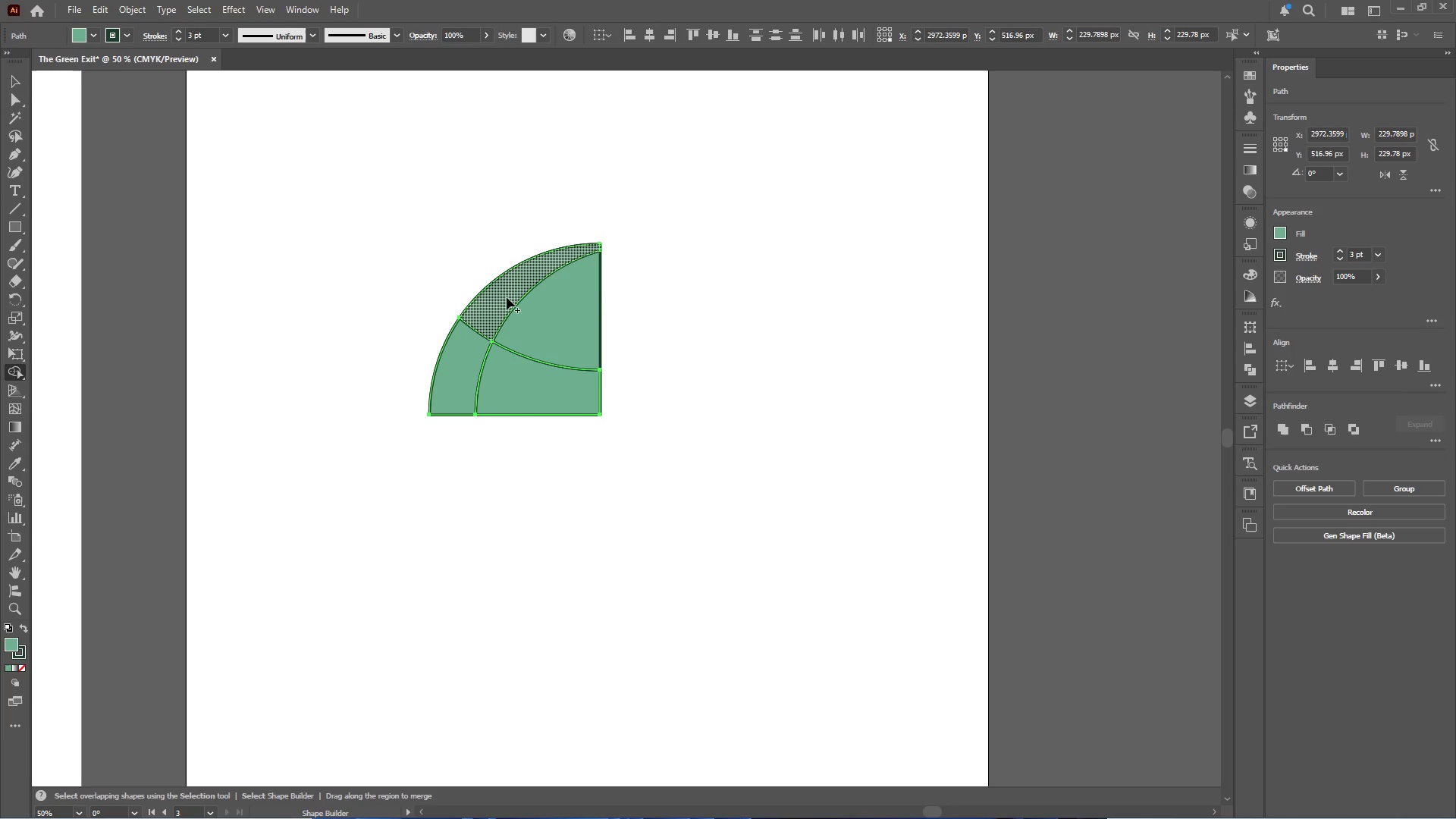 
left_click([507, 293])
 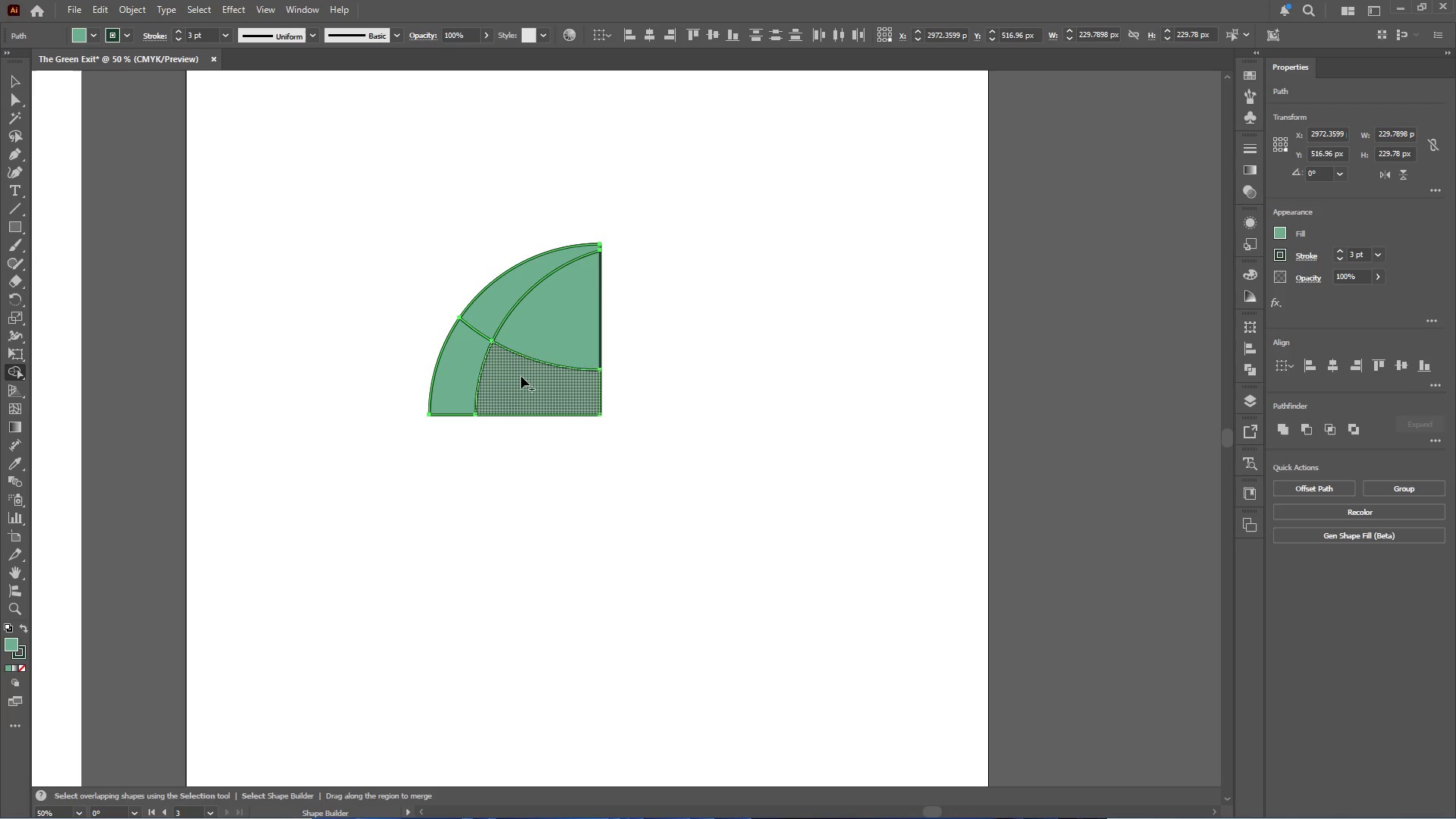 
left_click([522, 379])
 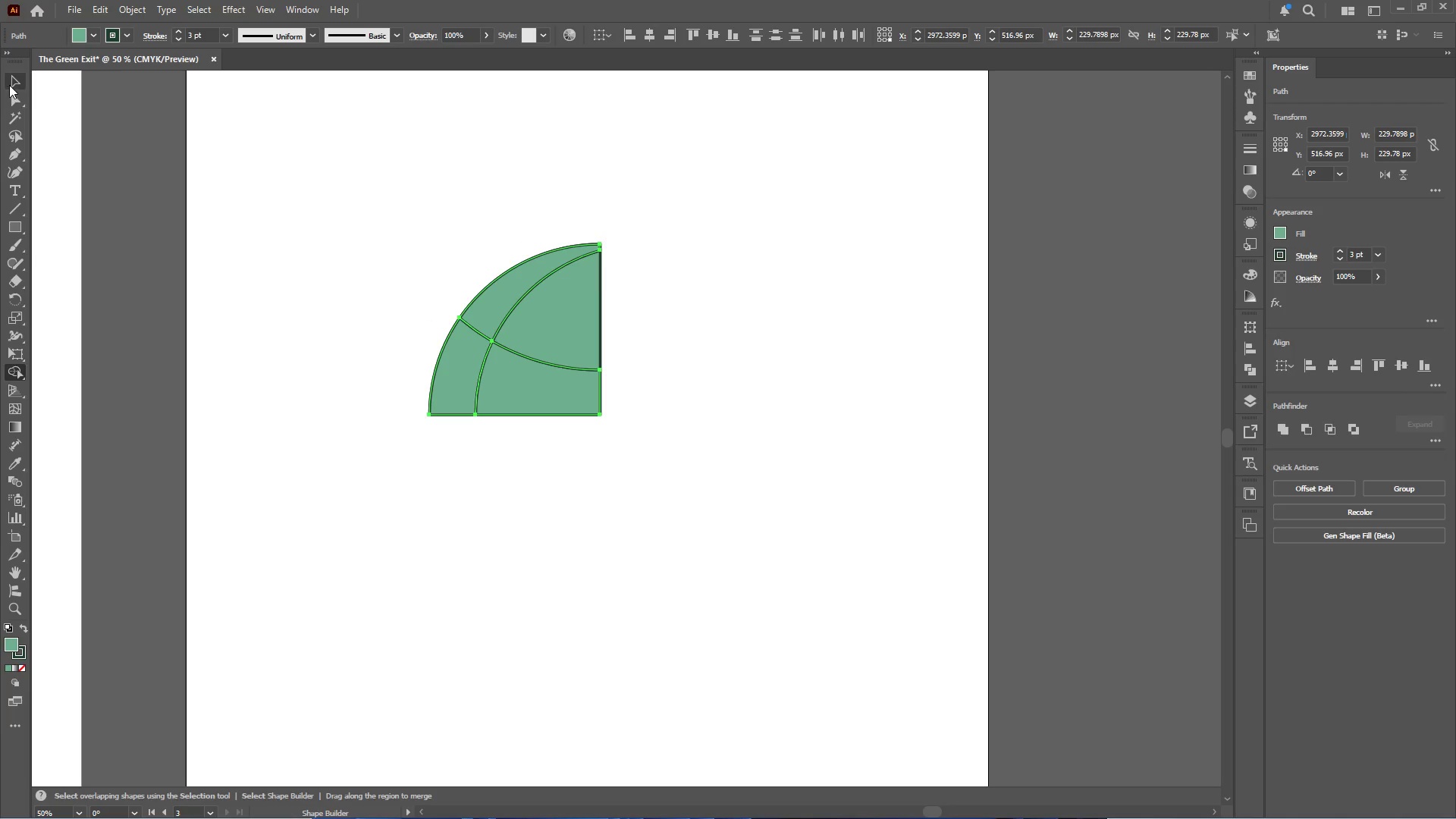 
double_click([271, 198])
 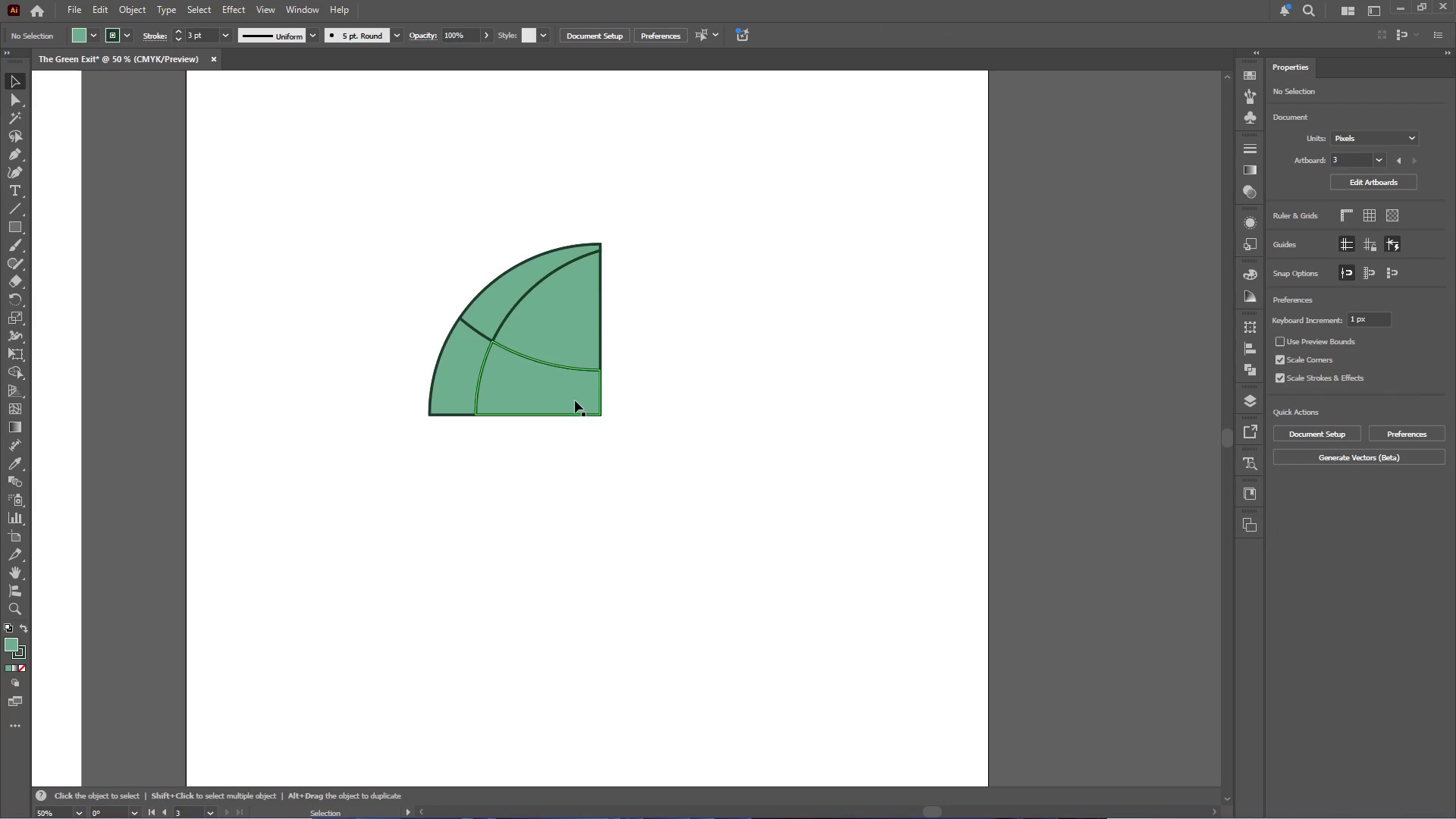 
left_click([568, 385])
 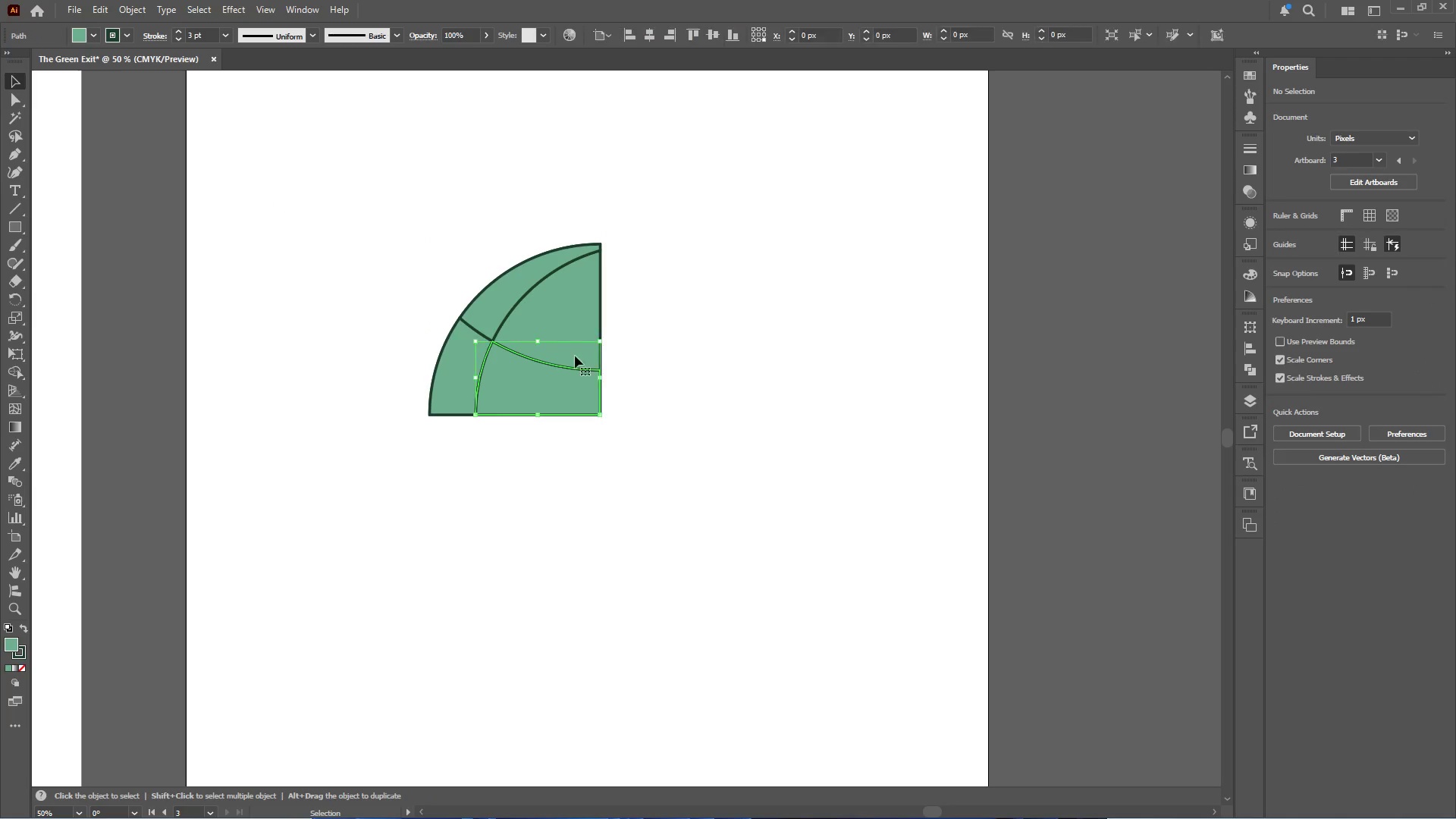 
hold_key(key=ShiftLeft, duration=1.89)
left_click([584, 298])
 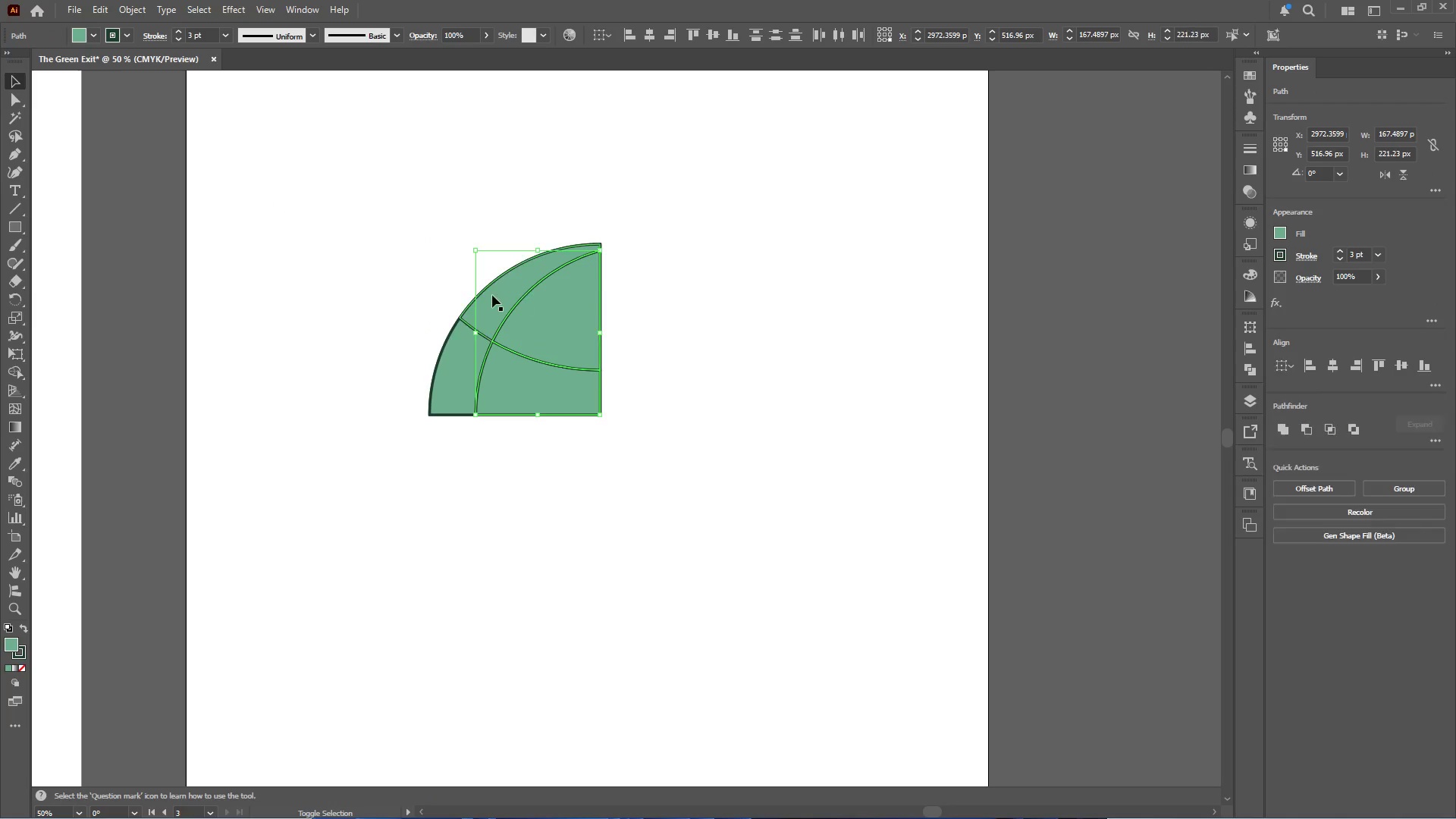 
left_click([492, 295])
 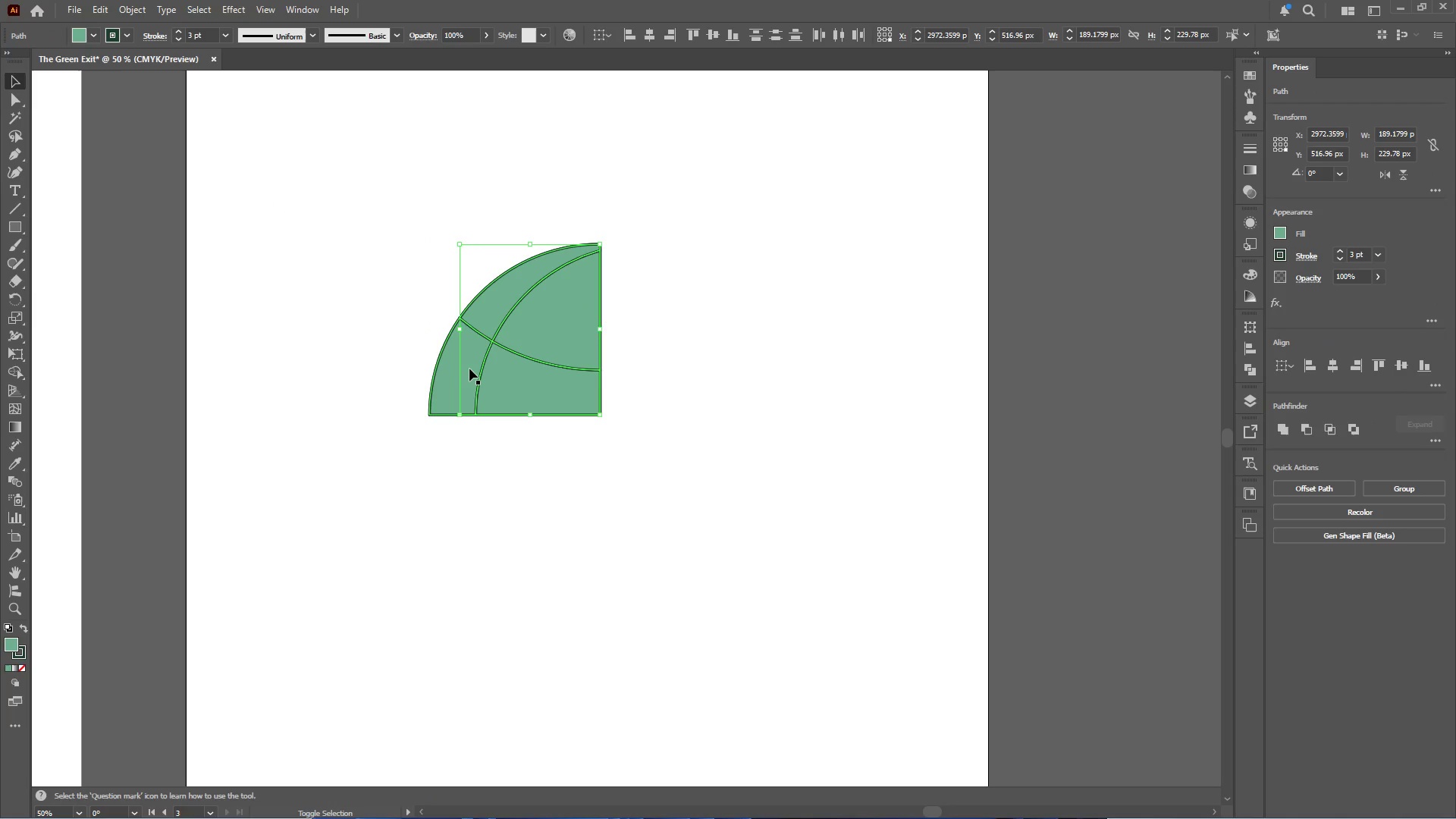 
left_click([469, 367])
 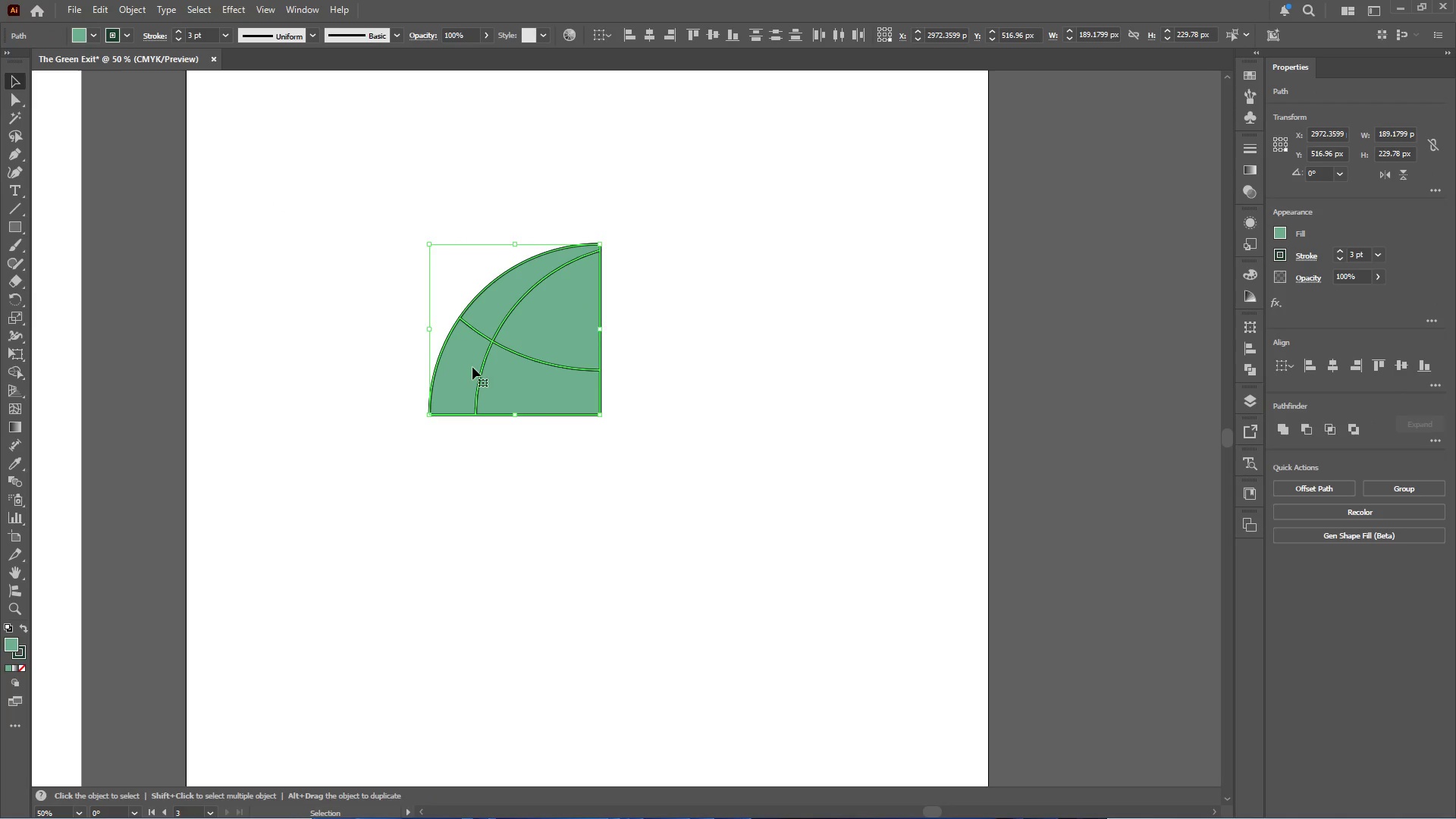 
key(Control+X)
 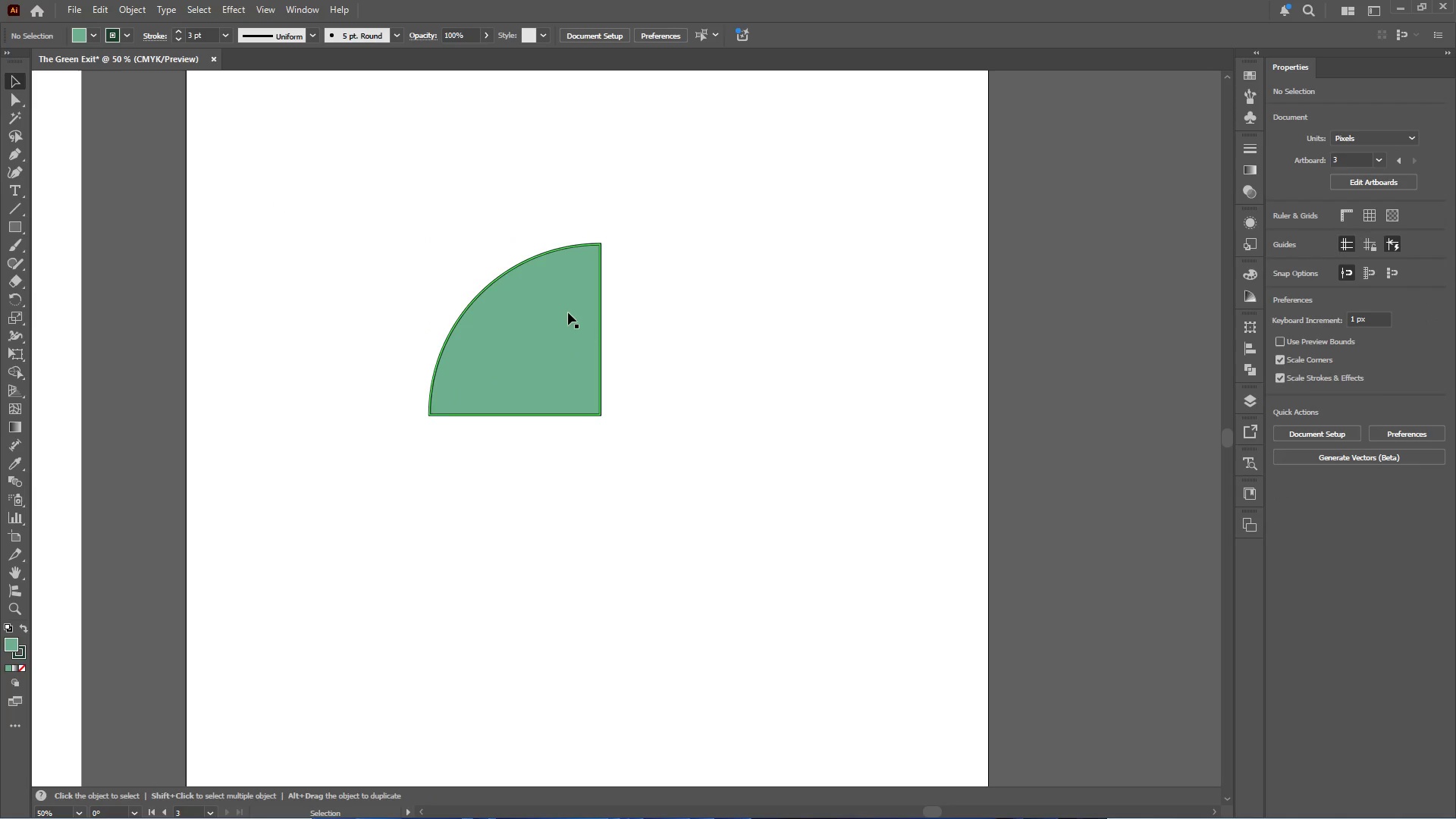 
left_click([567, 311])
 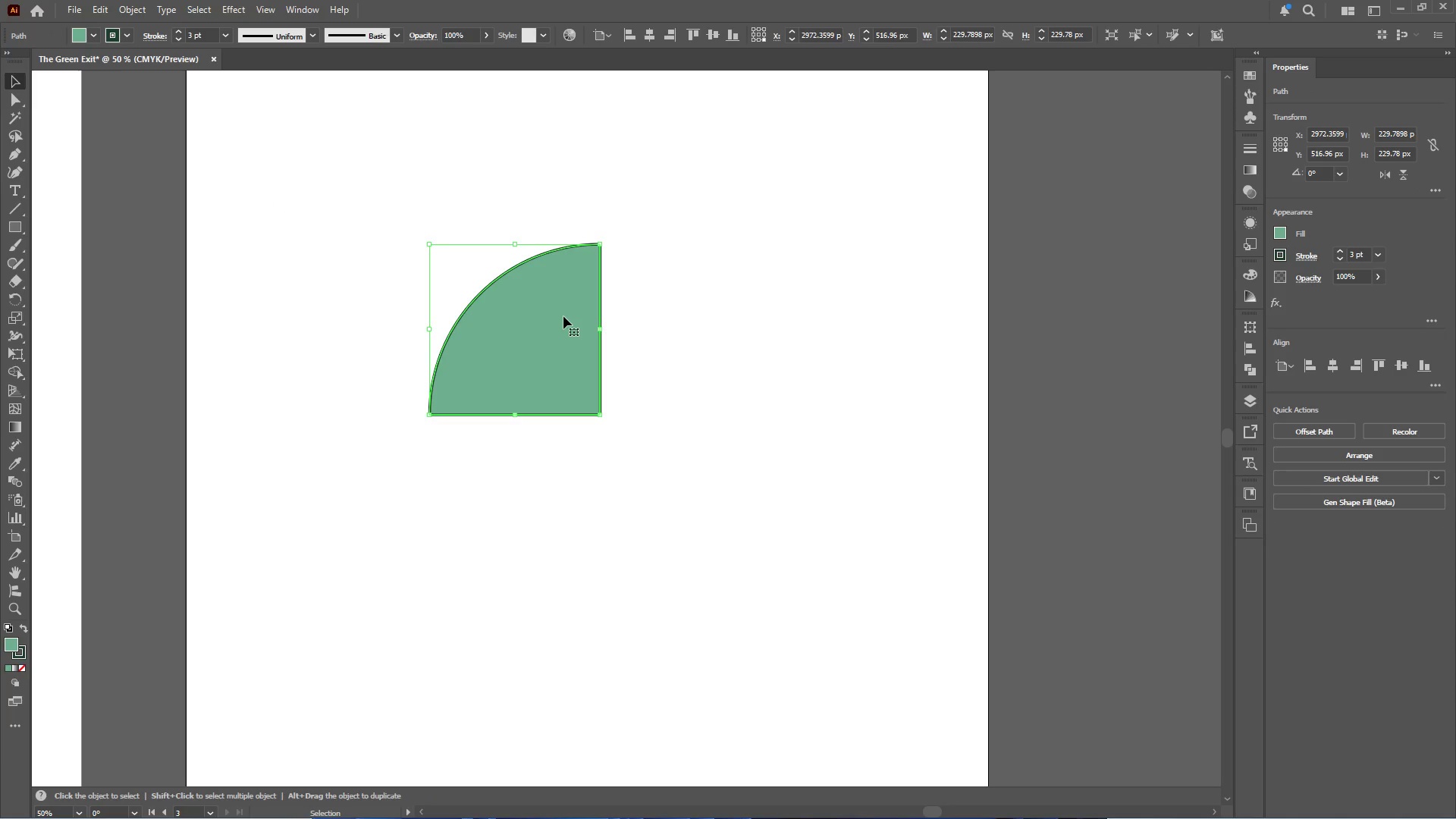 
key(Delete)
 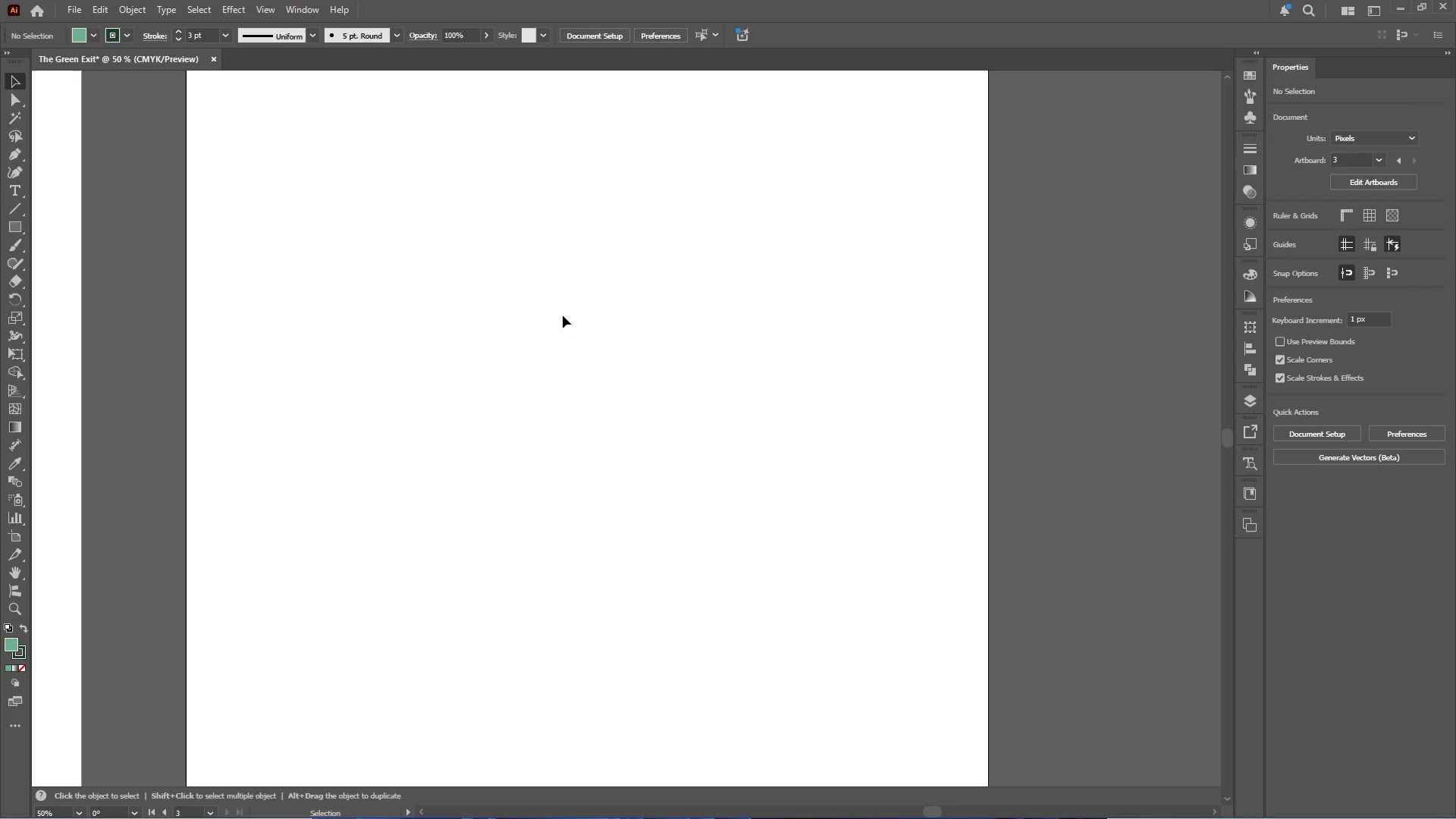 
key(Control+Shift+V)
 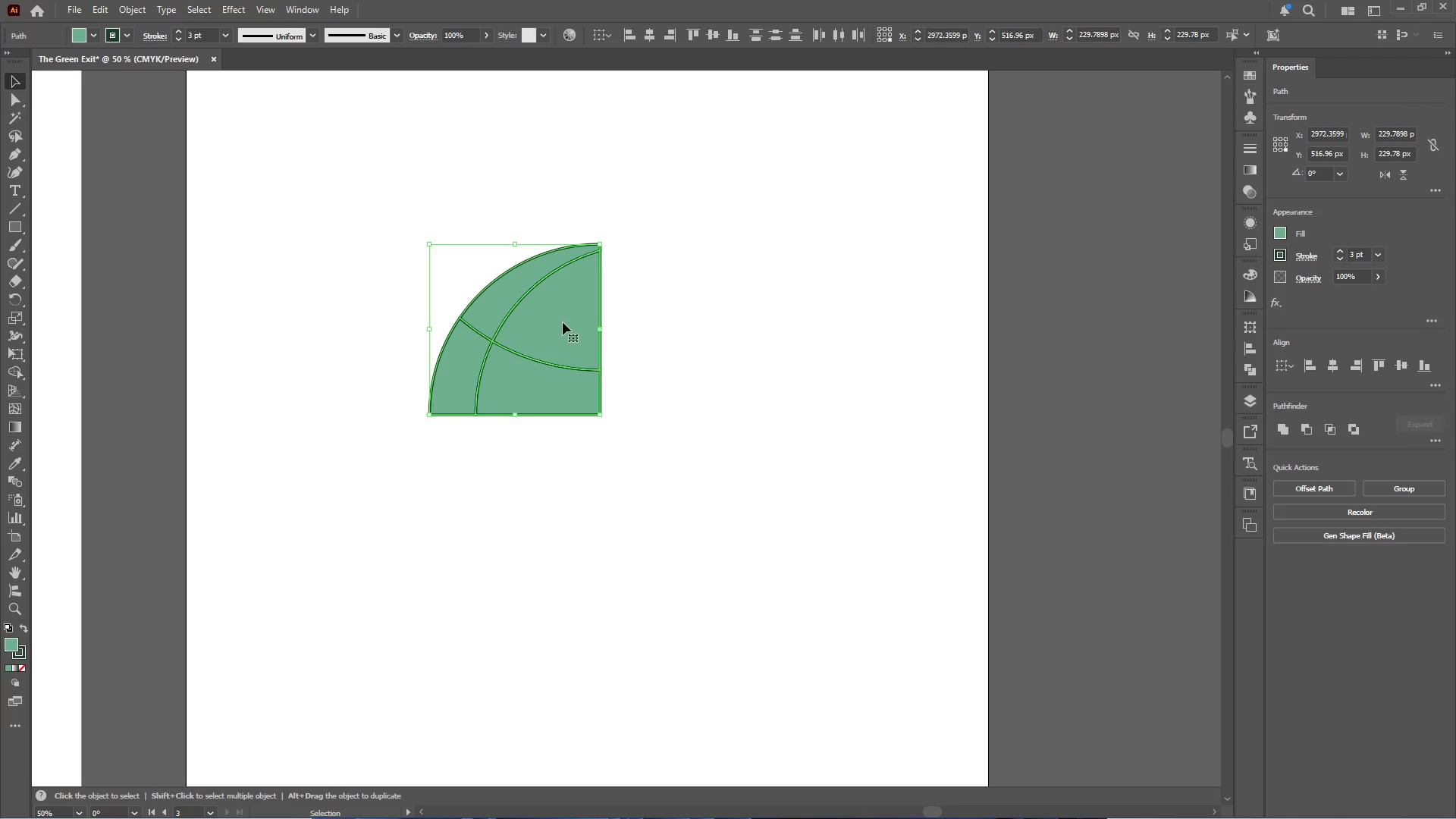 
hold_key(key=AltLeft, duration=0.95)
left_click_drag(start_coordinate=[557, 328], to_coordinate=[733, 333])
 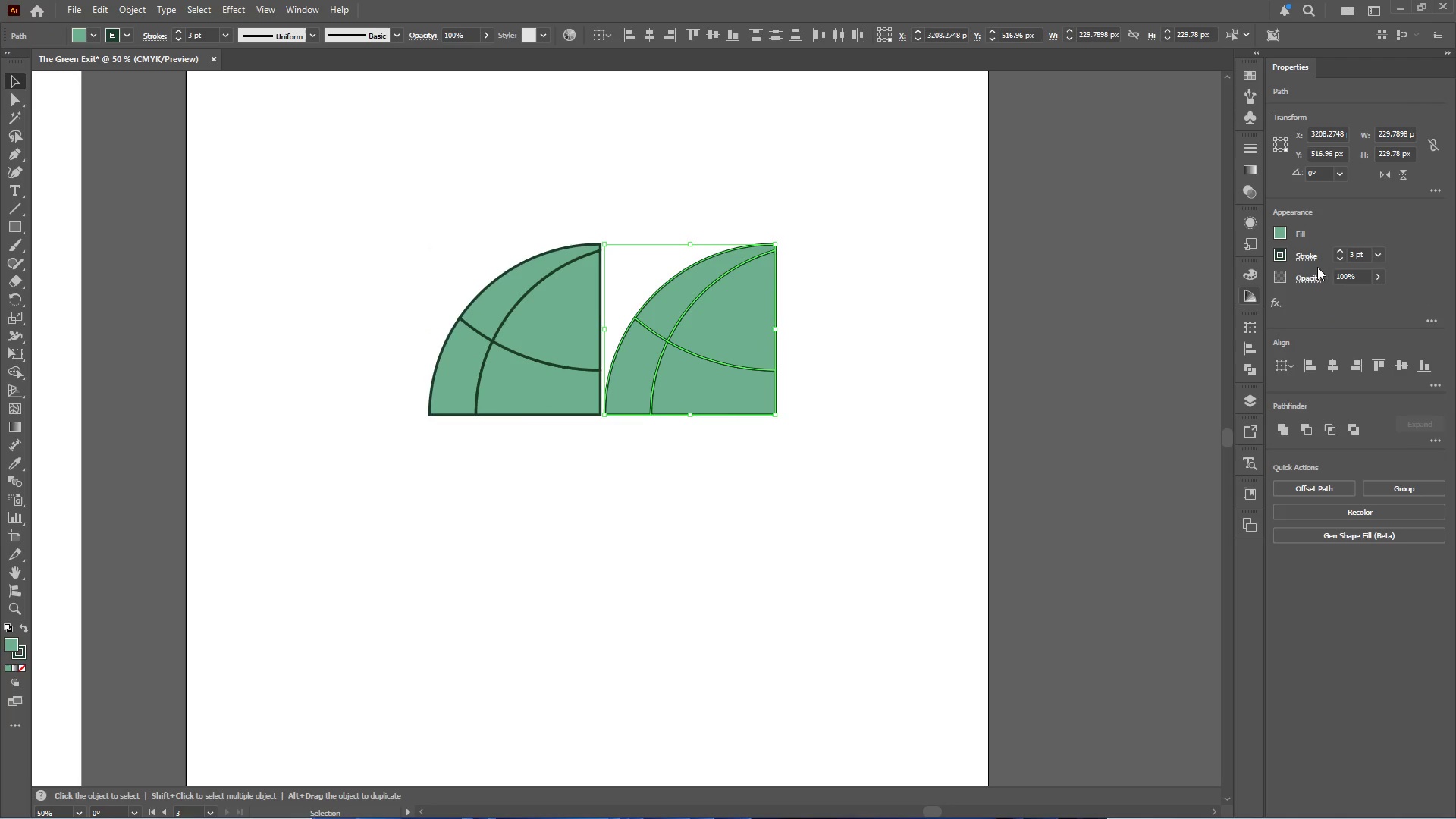 
hold_key(key=ShiftLeft, duration=0.67)
 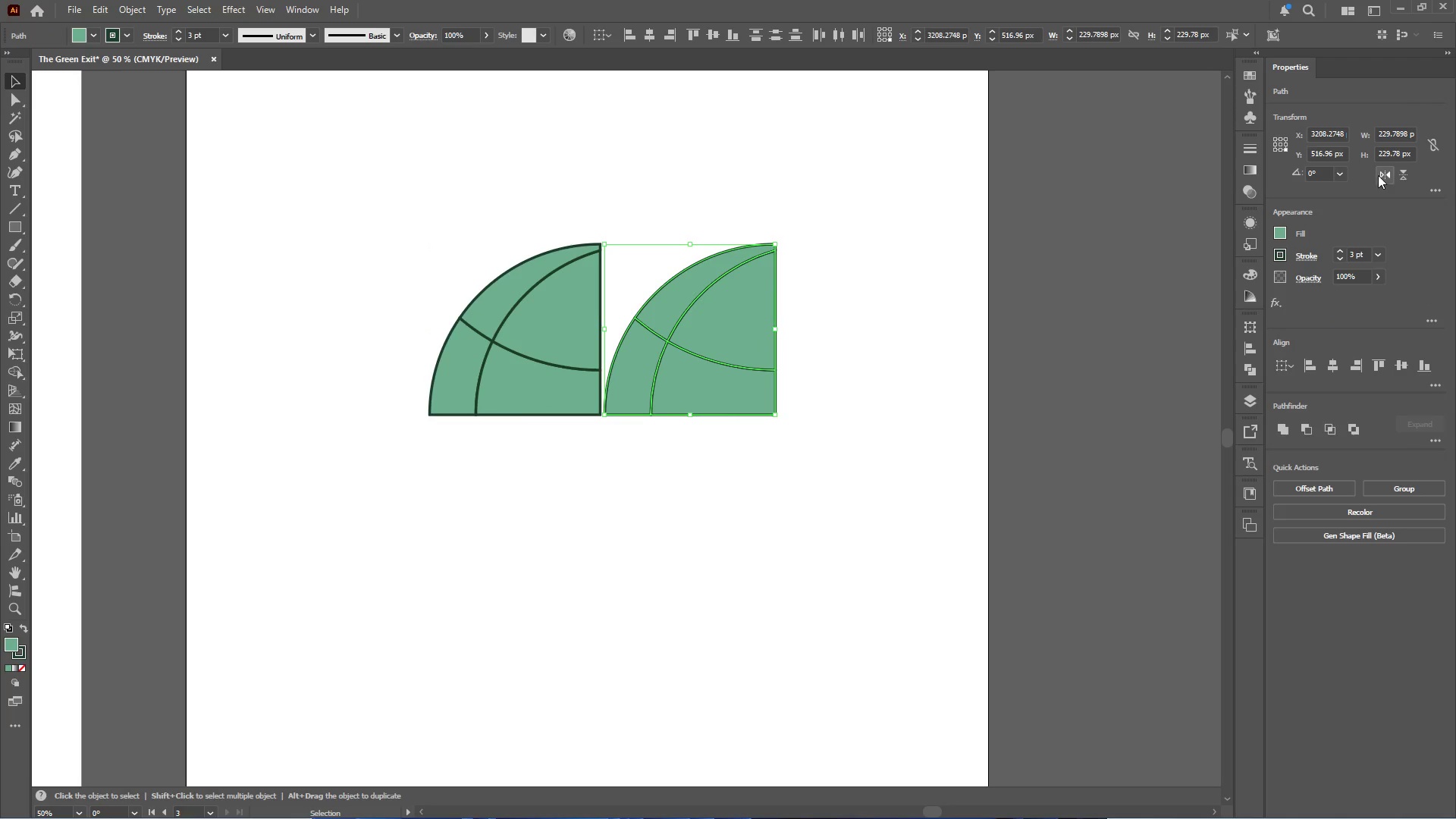 
left_click([1401, 174])
 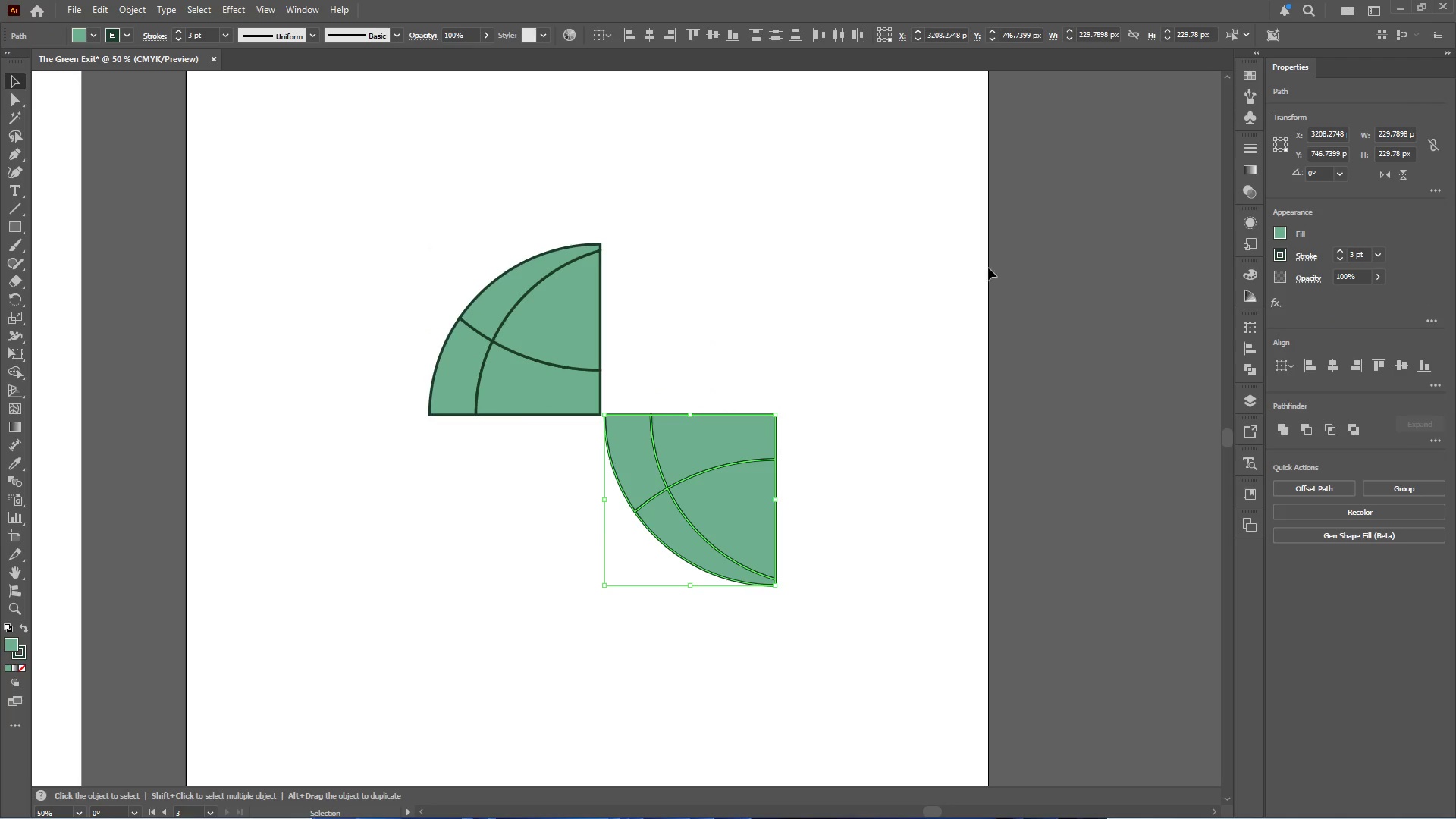 
key(Control+Z)
 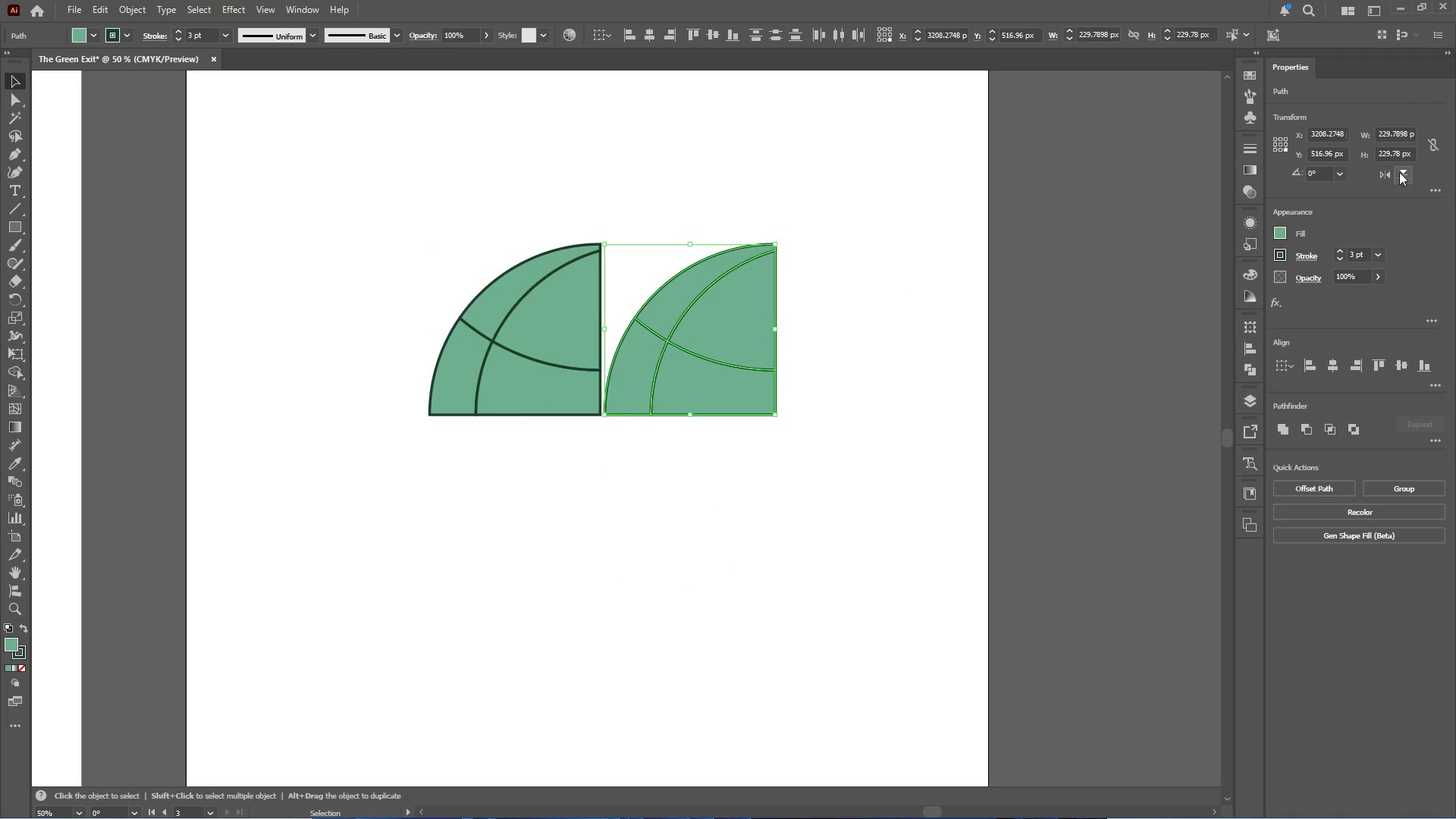 
left_click([1382, 171])
 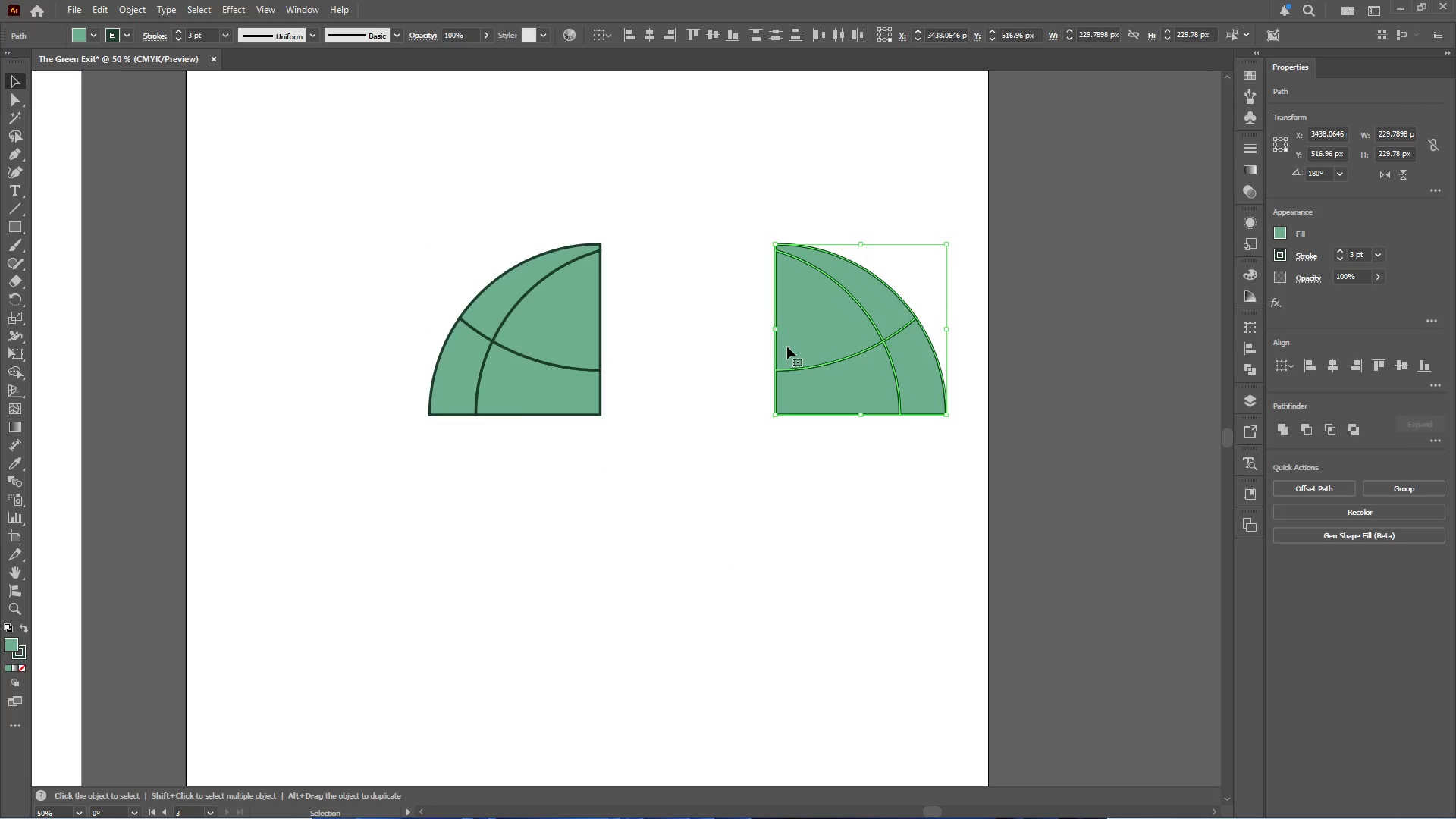 
left_click_drag(start_coordinate=[821, 354], to_coordinate=[648, 353])
 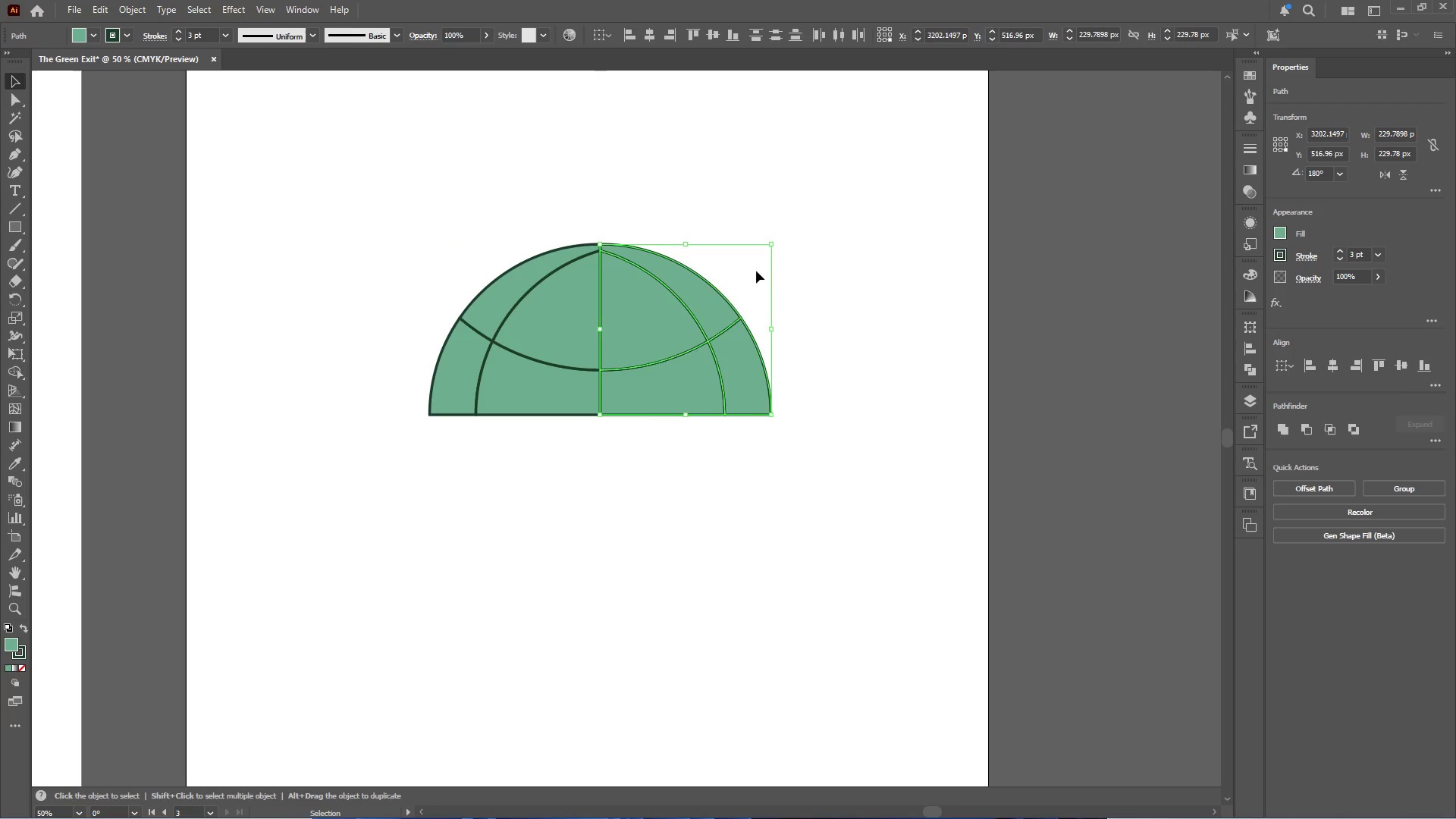 
hold_key(key=ShiftLeft, duration=1.56)
 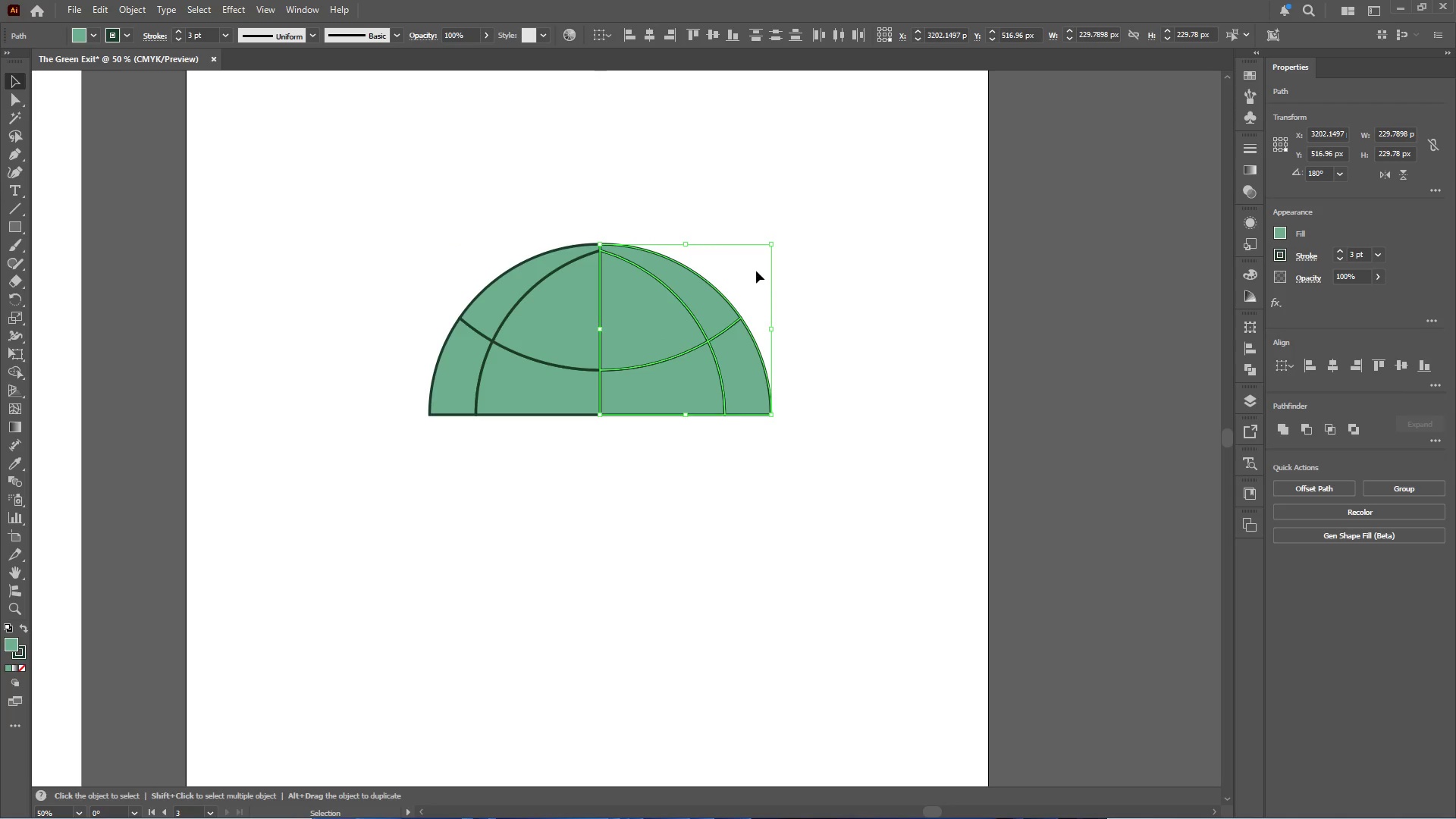 
left_click([756, 271])
 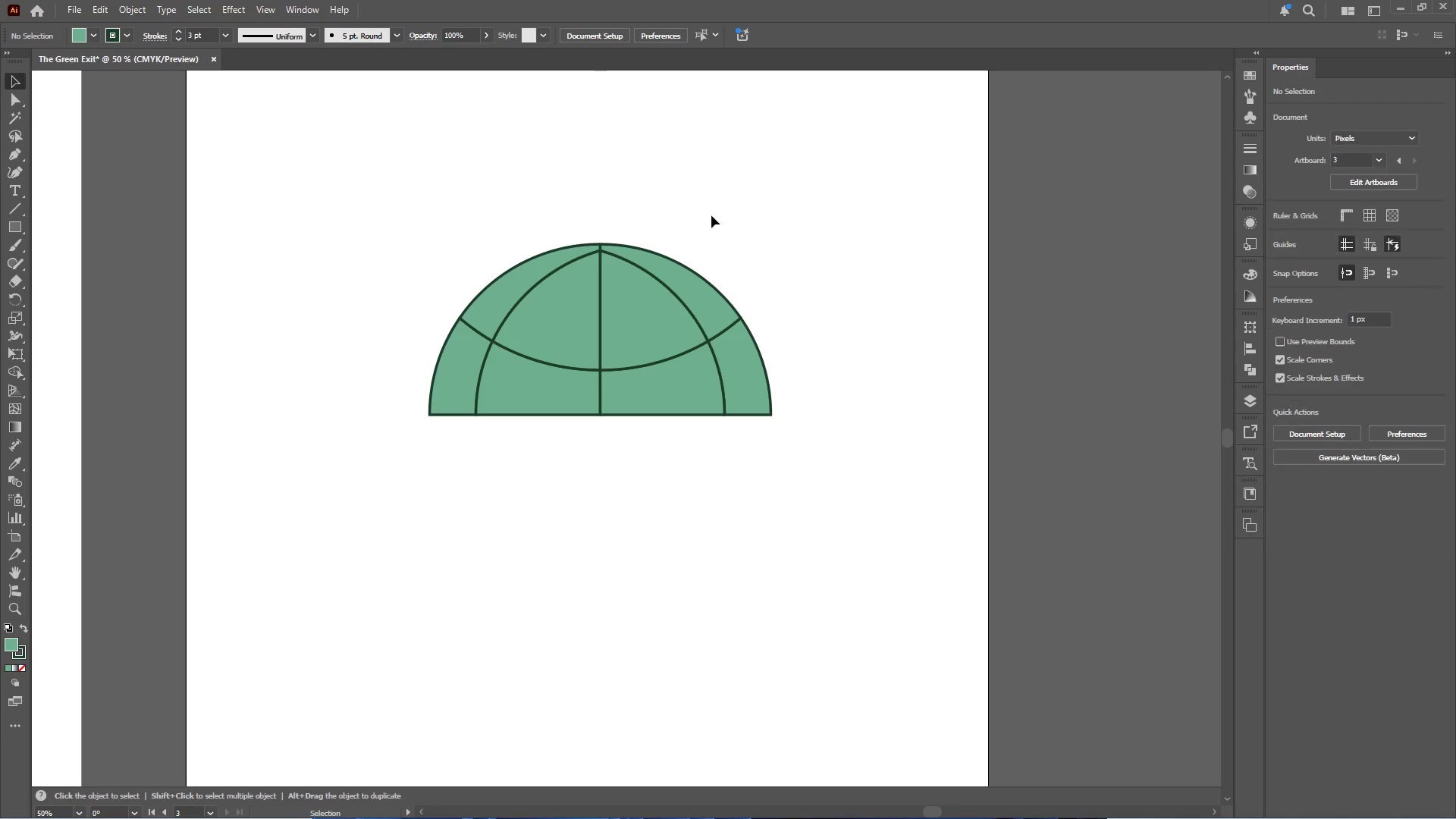 
left_click_drag(start_coordinate=[701, 213], to_coordinate=[457, 356])
 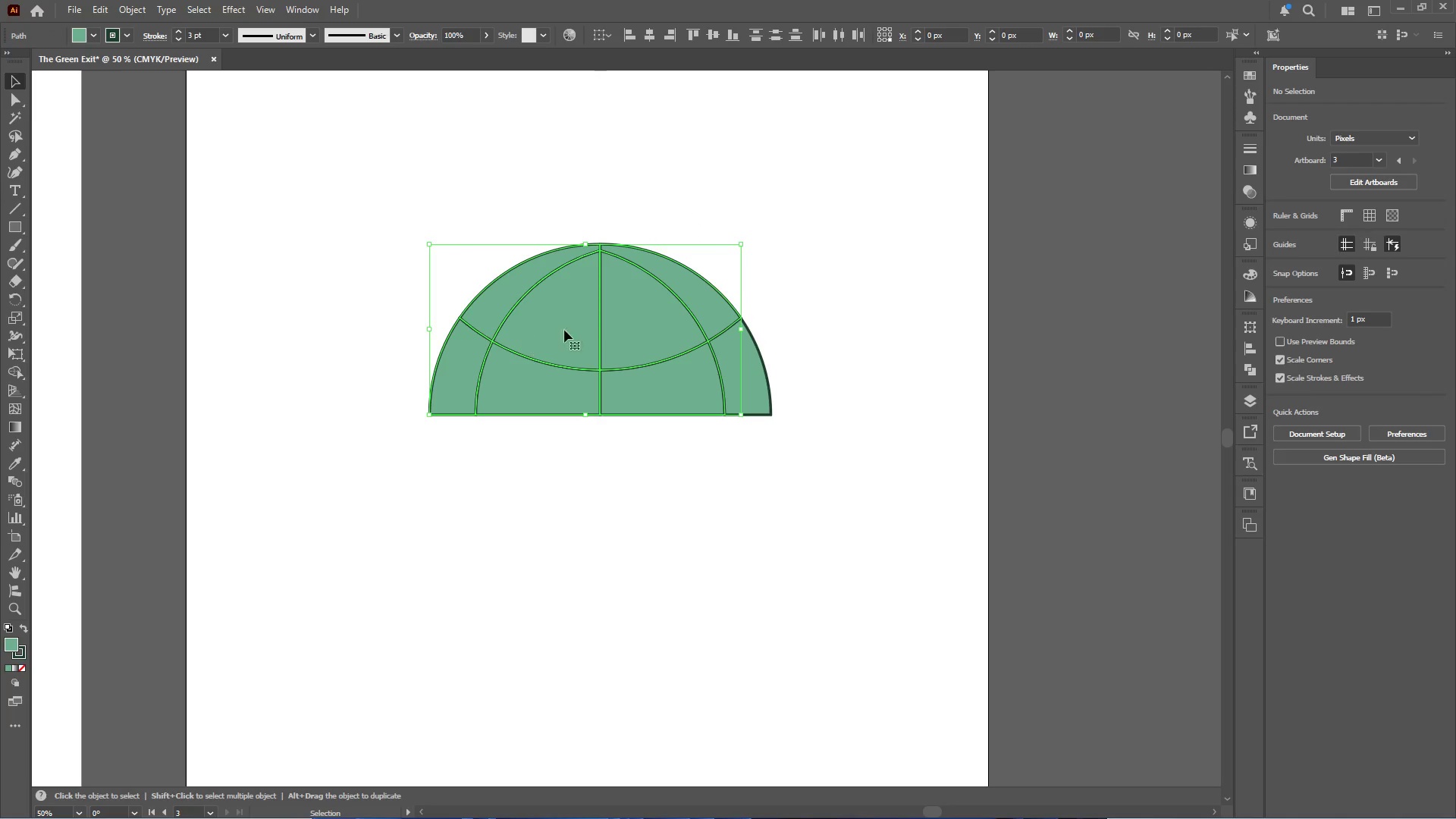 
hold_key(key=AltLeft, duration=0.61)
left_click_drag(start_coordinate=[602, 317], to_coordinate=[604, 323])
 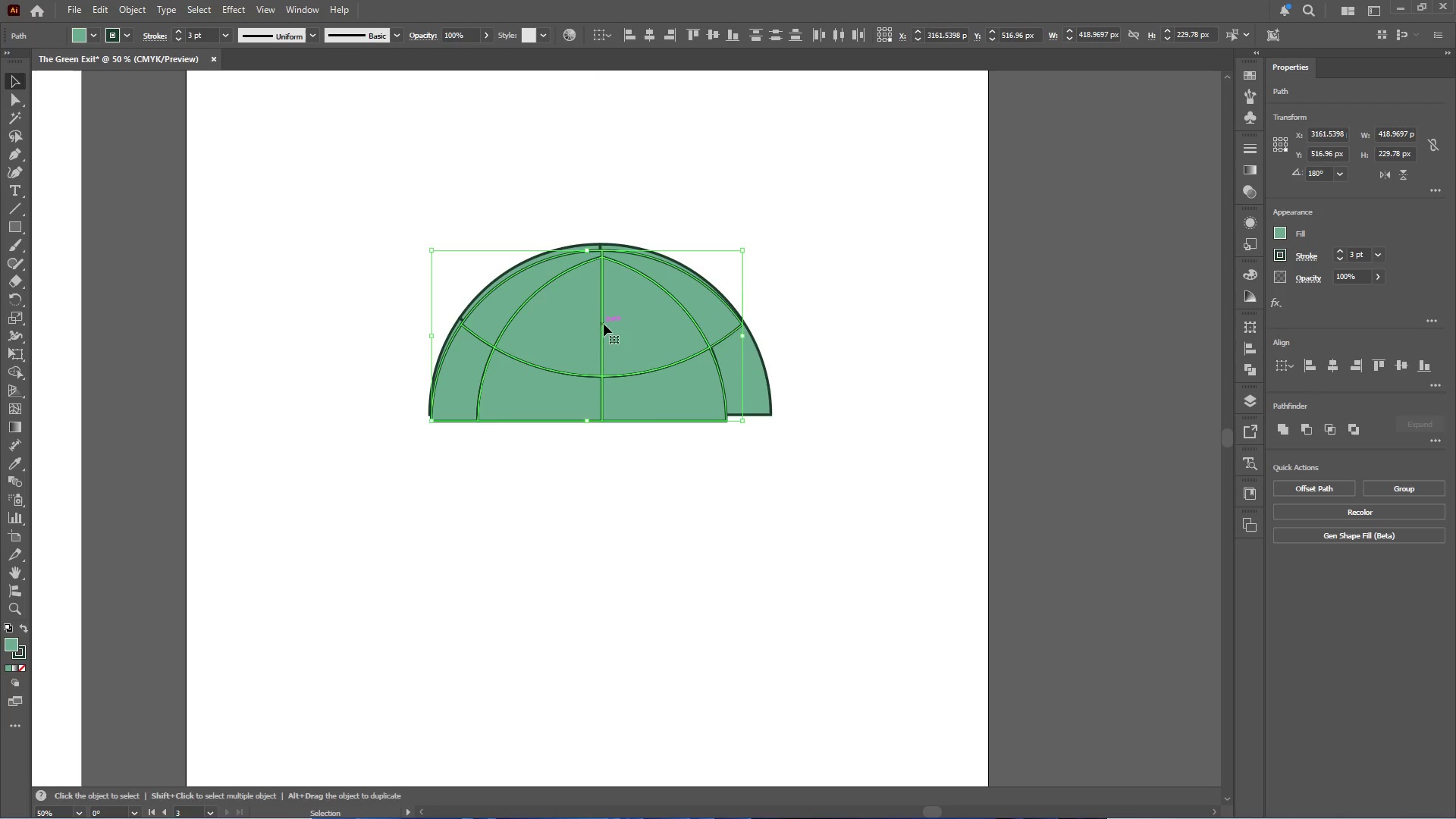 
key(Control+Z)
 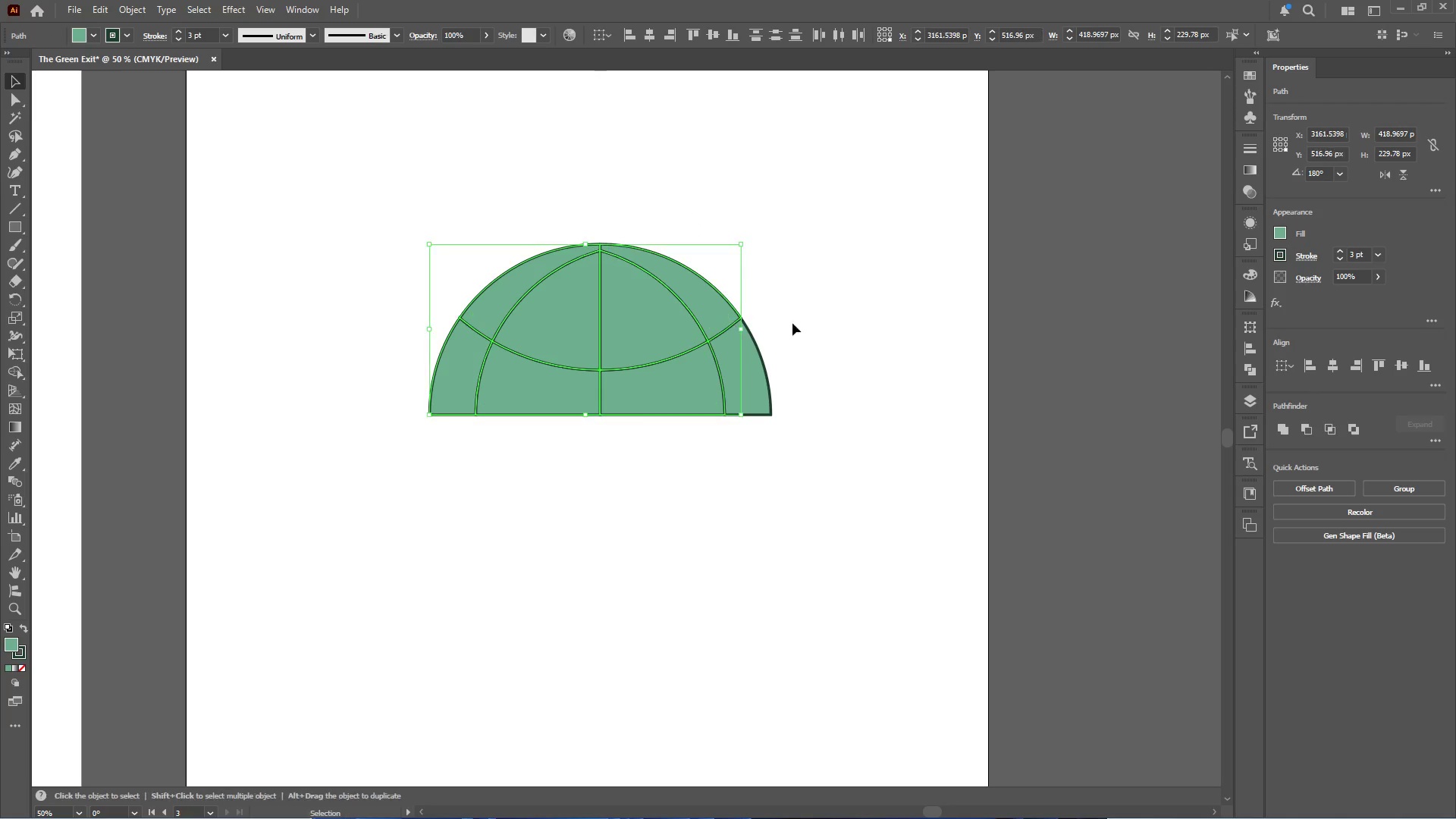 
hold_key(key=ShiftLeft, duration=0.34)
left_click([738, 379])
 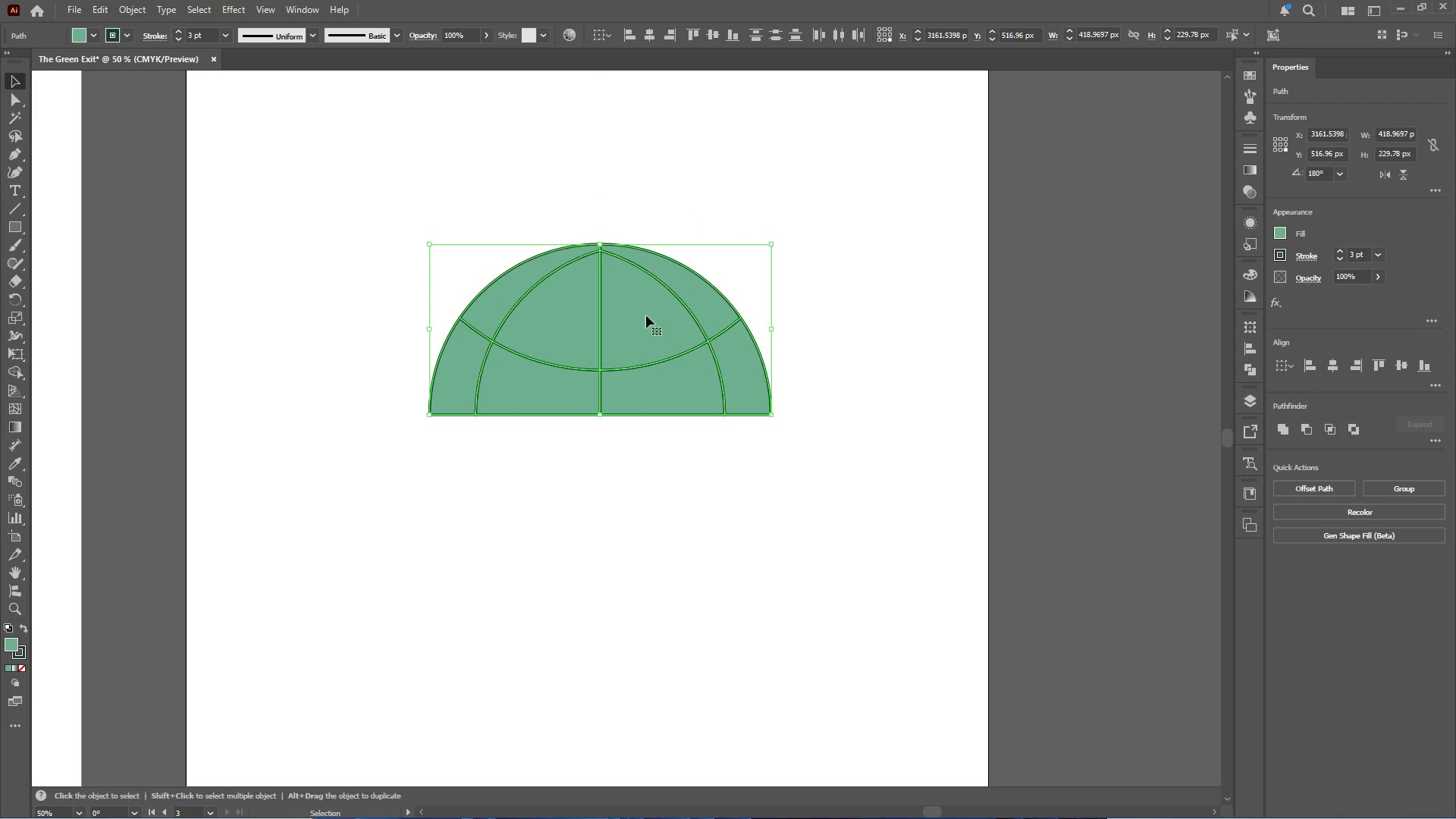 
hold_key(key=AltLeft, duration=0.84)
left_click_drag(start_coordinate=[644, 312], to_coordinate=[624, 512])
 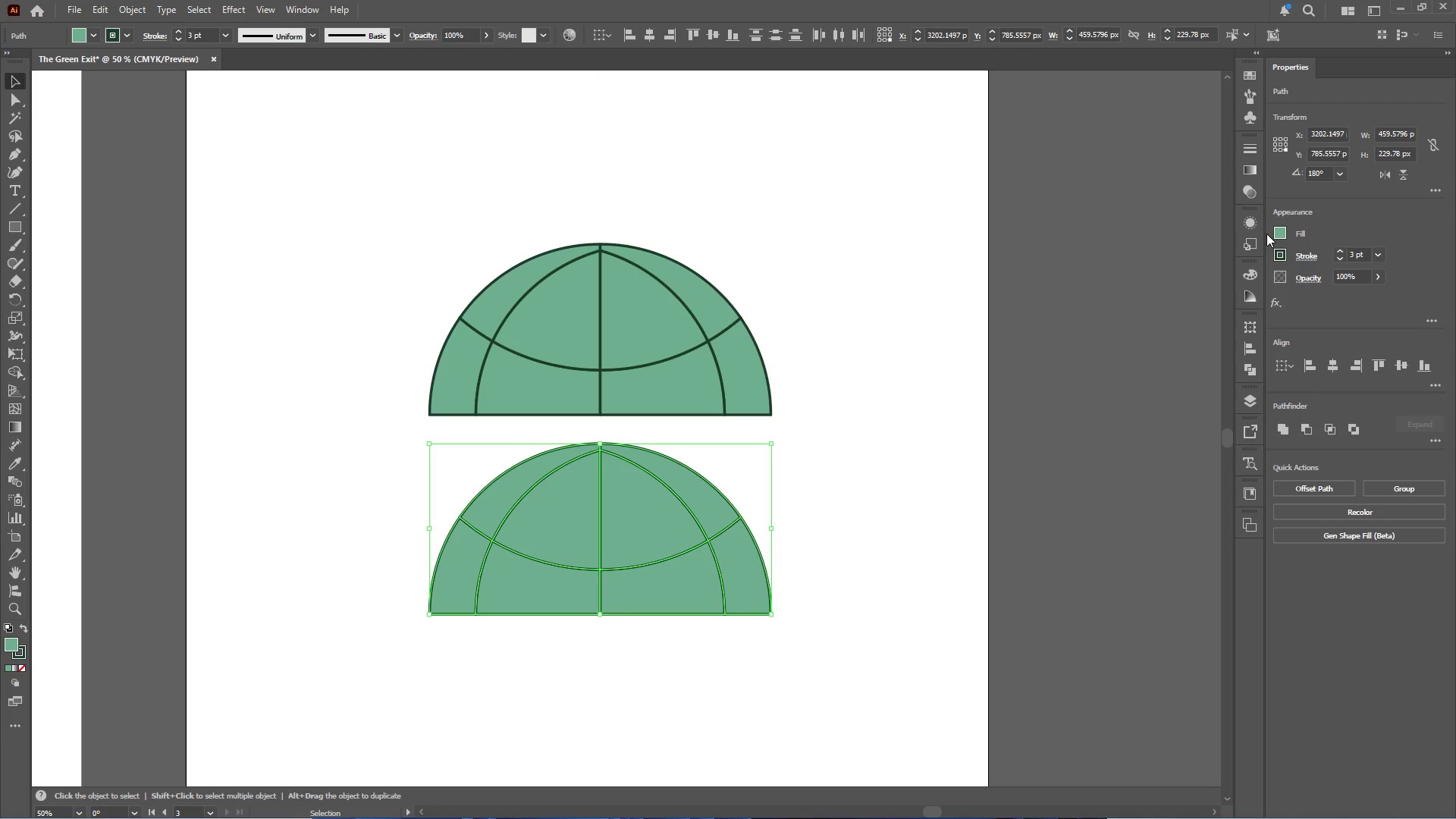 
hold_key(key=ShiftLeft, duration=0.61)
 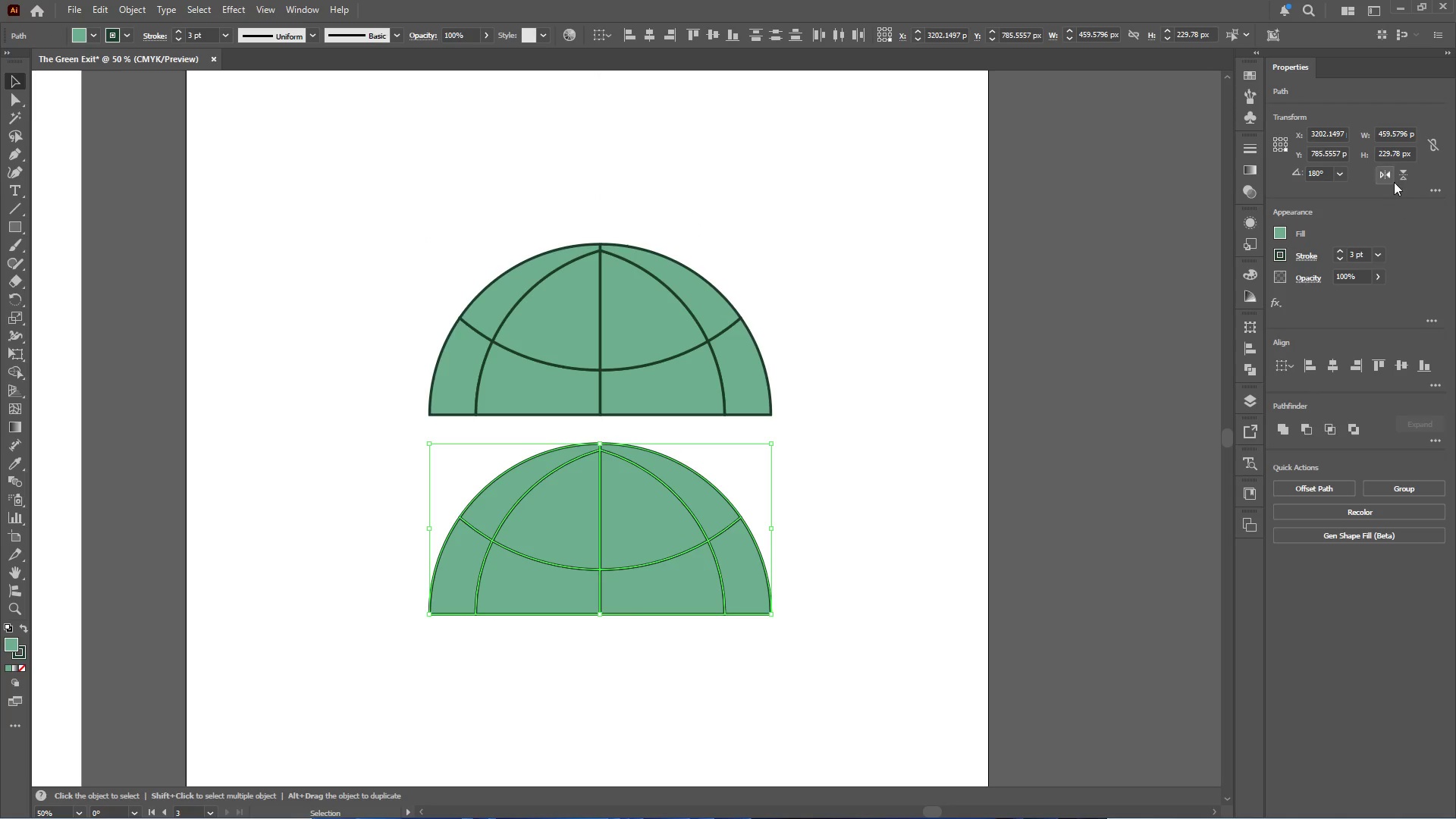 
left_click([1398, 175])
 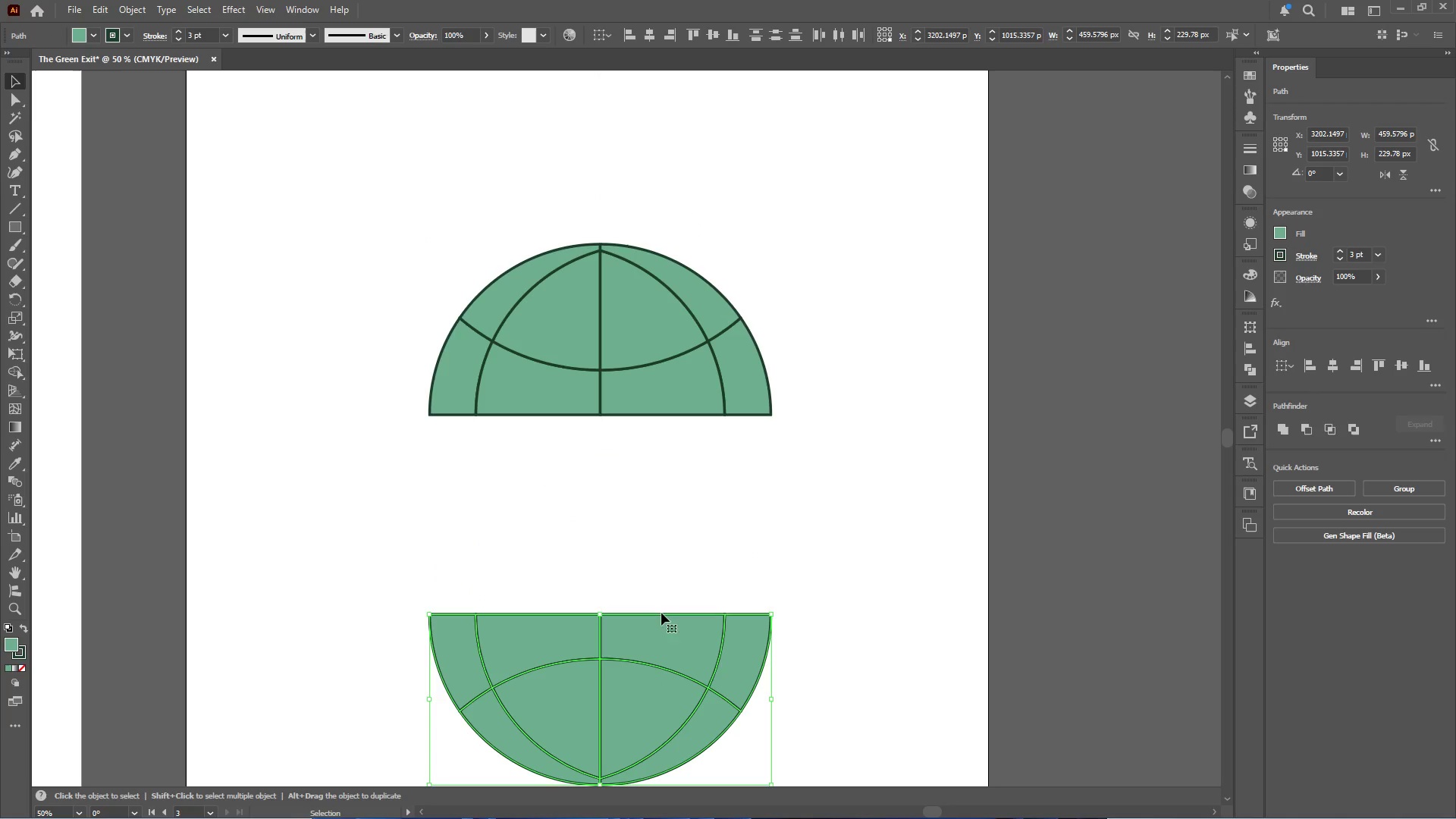 
left_click_drag(start_coordinate=[651, 631], to_coordinate=[675, 431])
 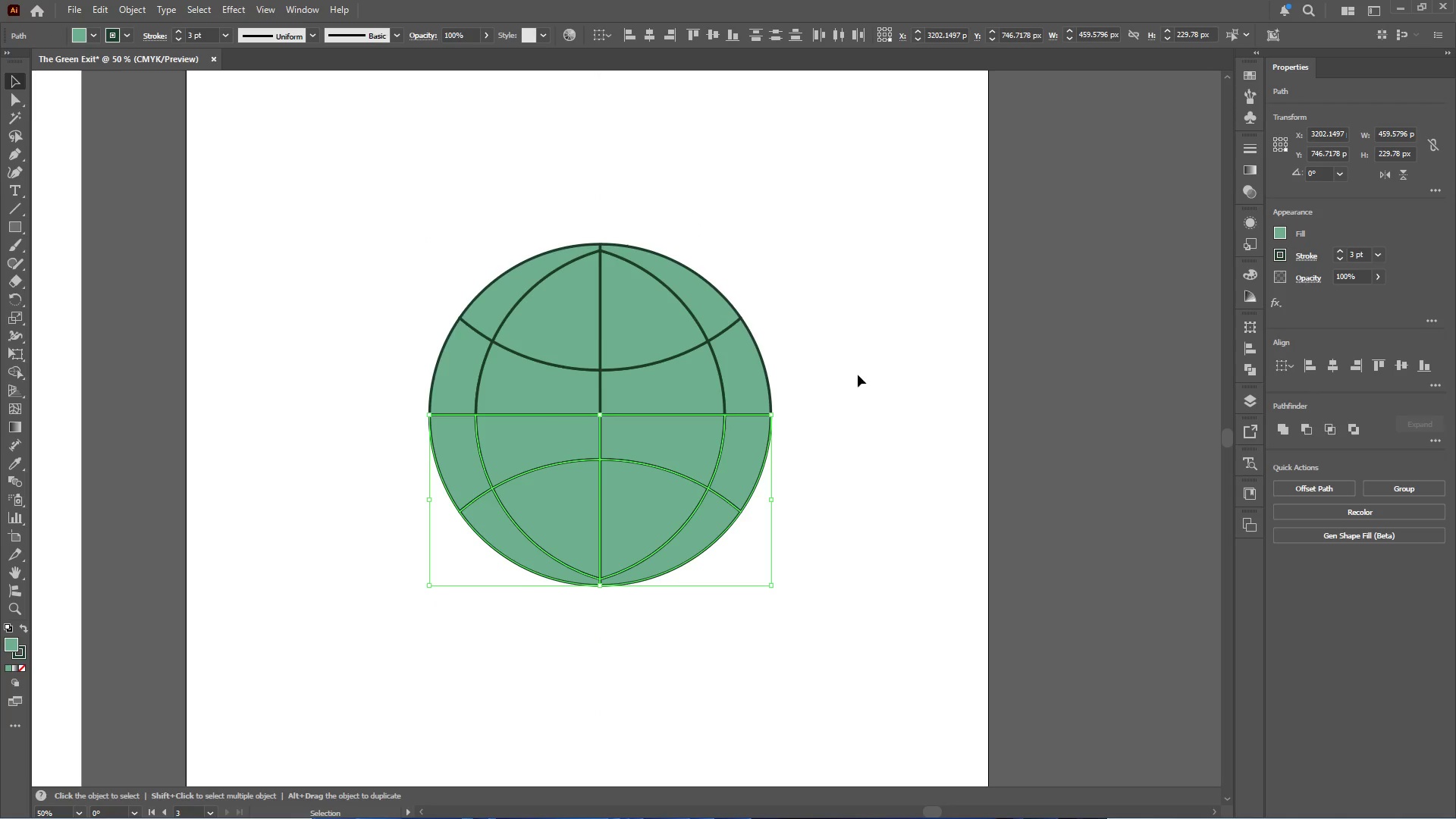 
hold_key(key=ShiftLeft, duration=2.12)
 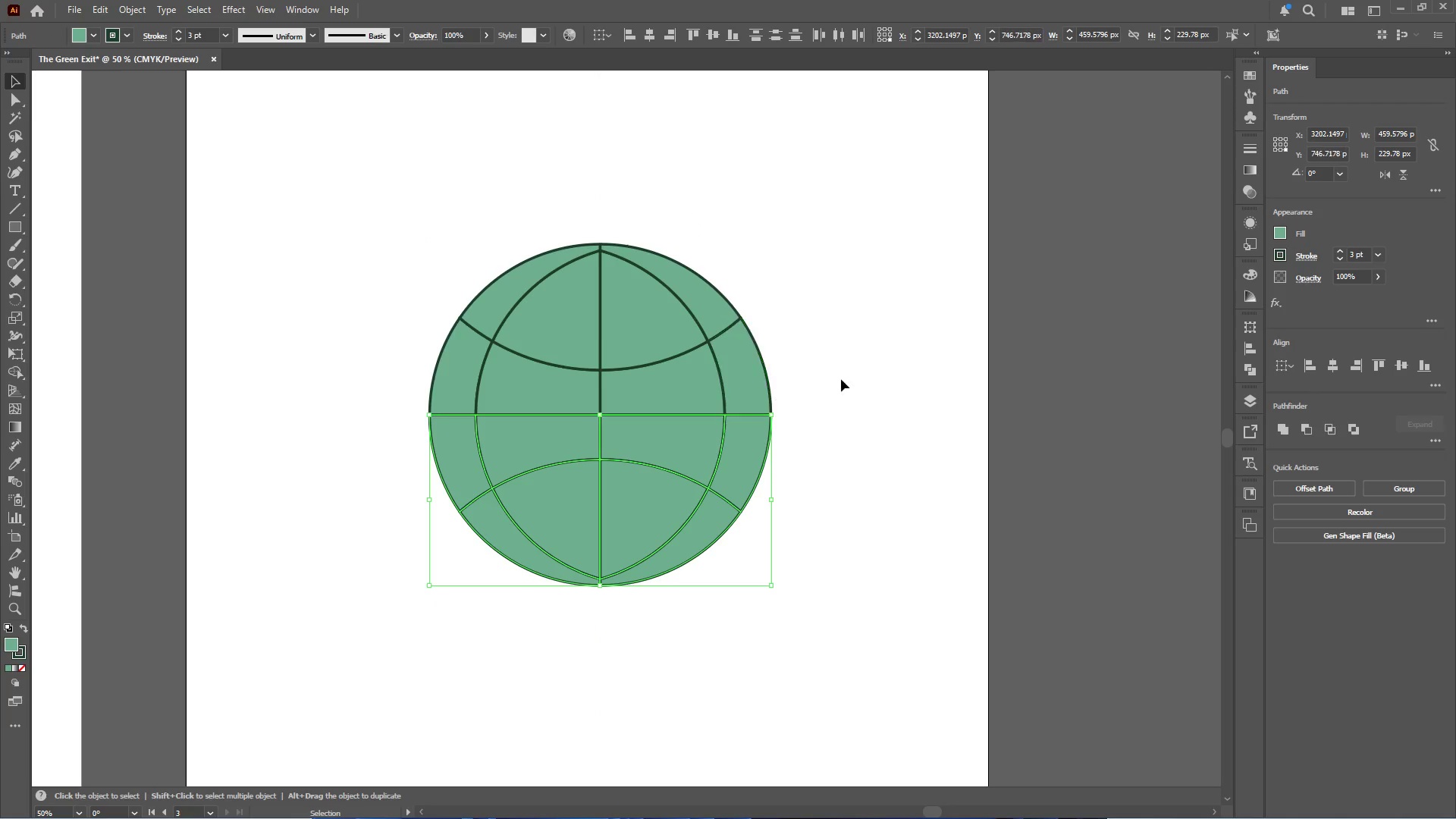 
left_click([858, 375])
 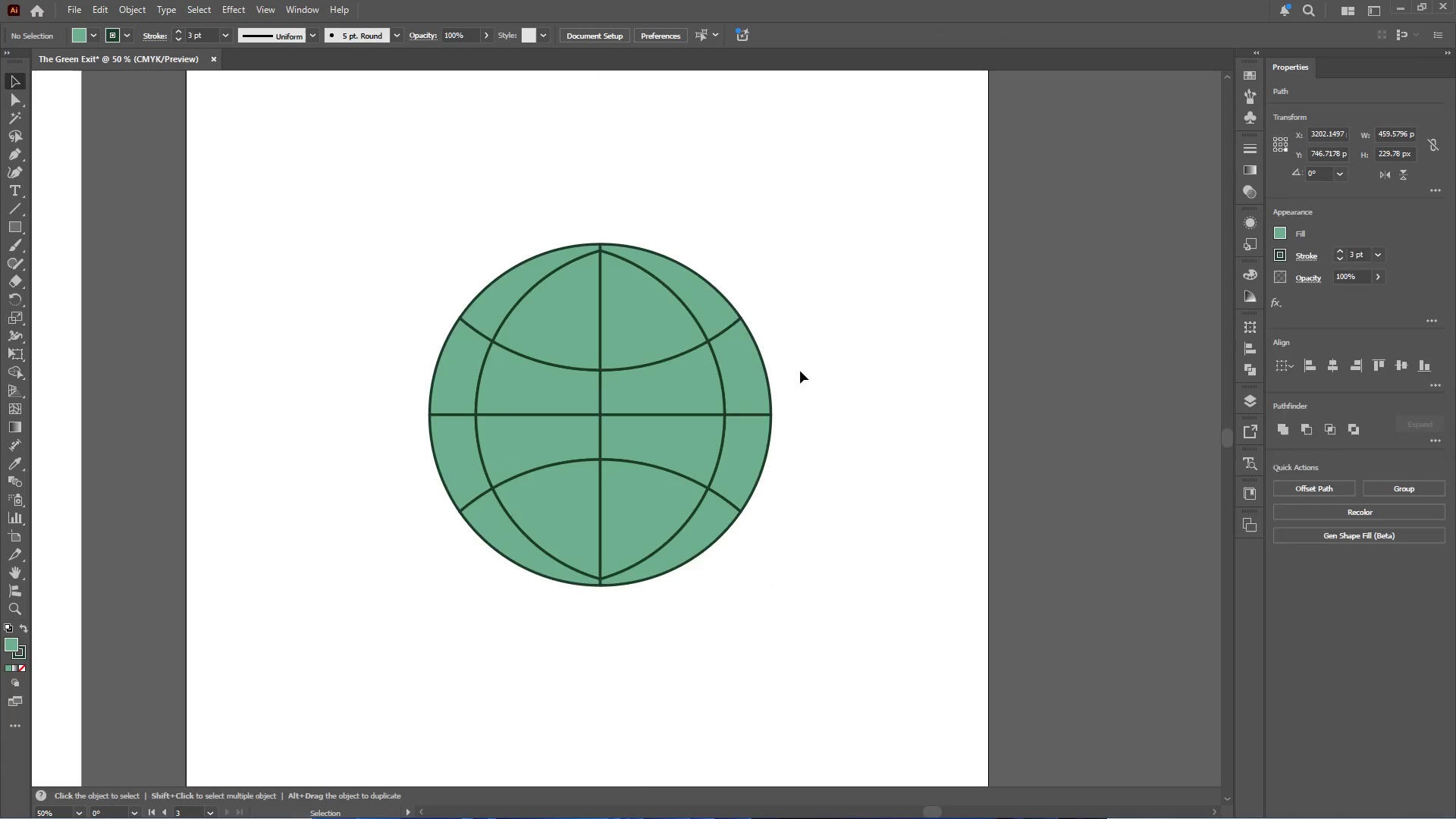 
scroll: coordinate [800, 370], scroll_direction: up, amount: 3.0
 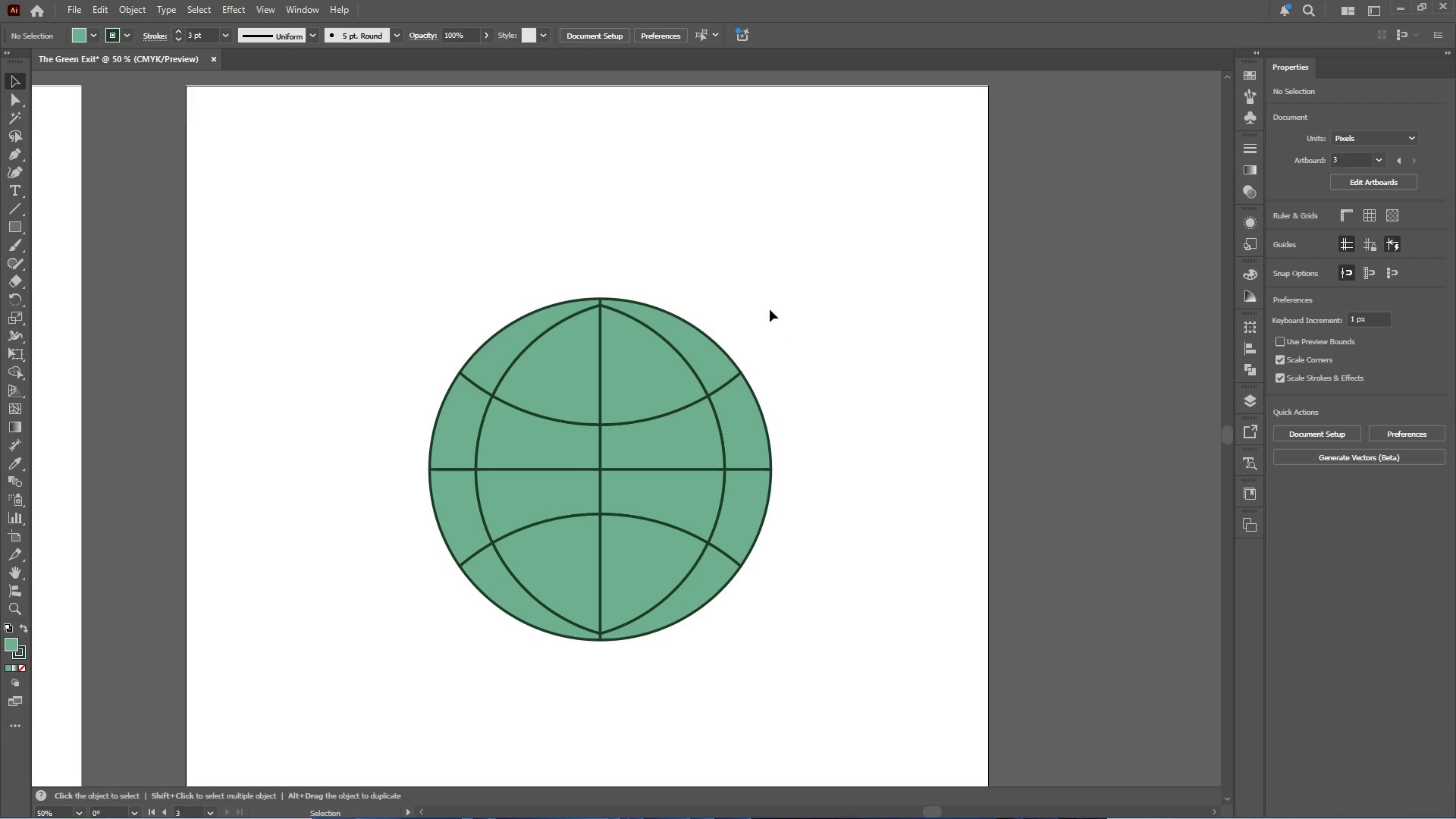 
left_click_drag(start_coordinate=[749, 280], to_coordinate=[381, 647])
 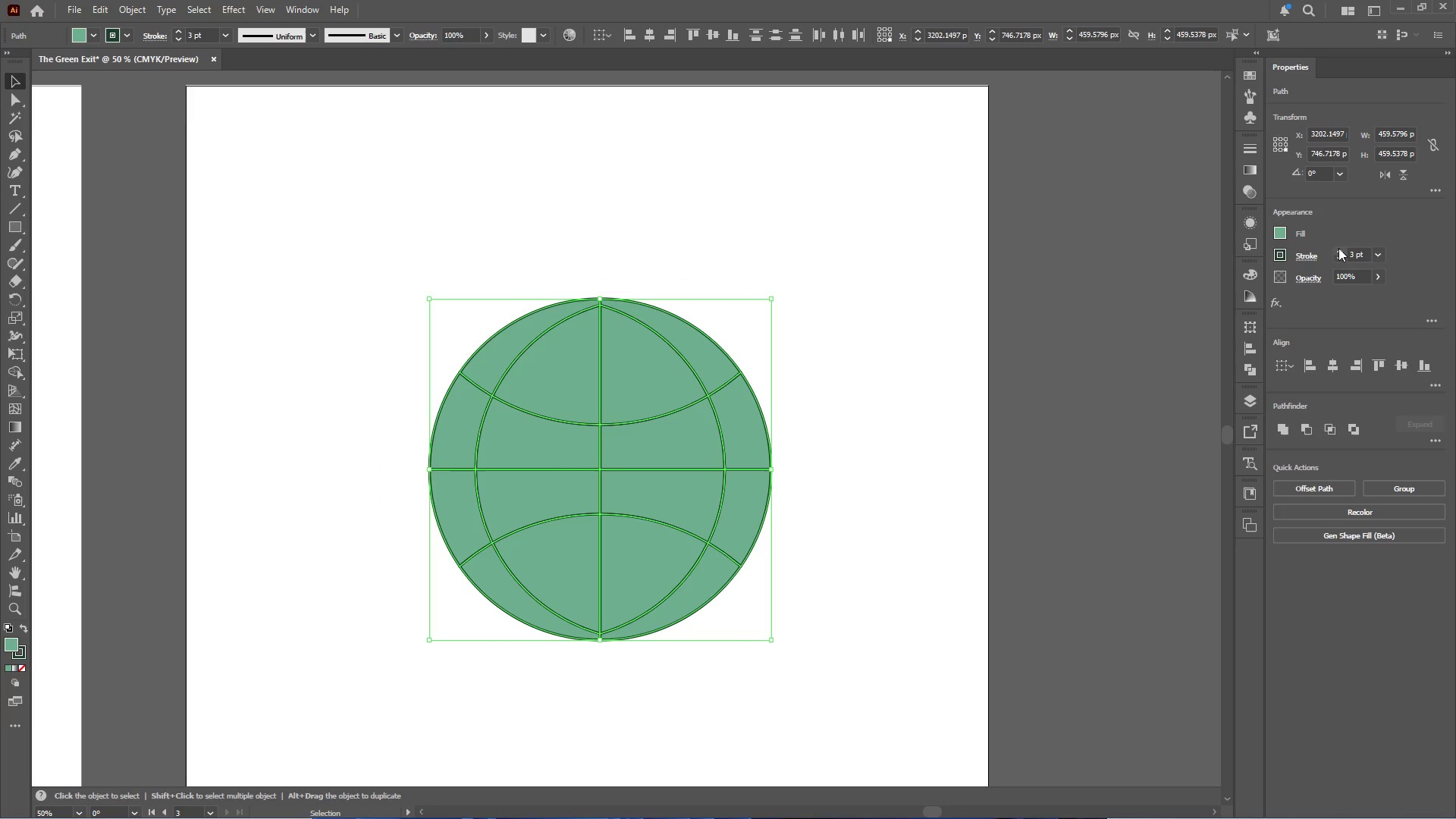 
double_click([1338, 248])
 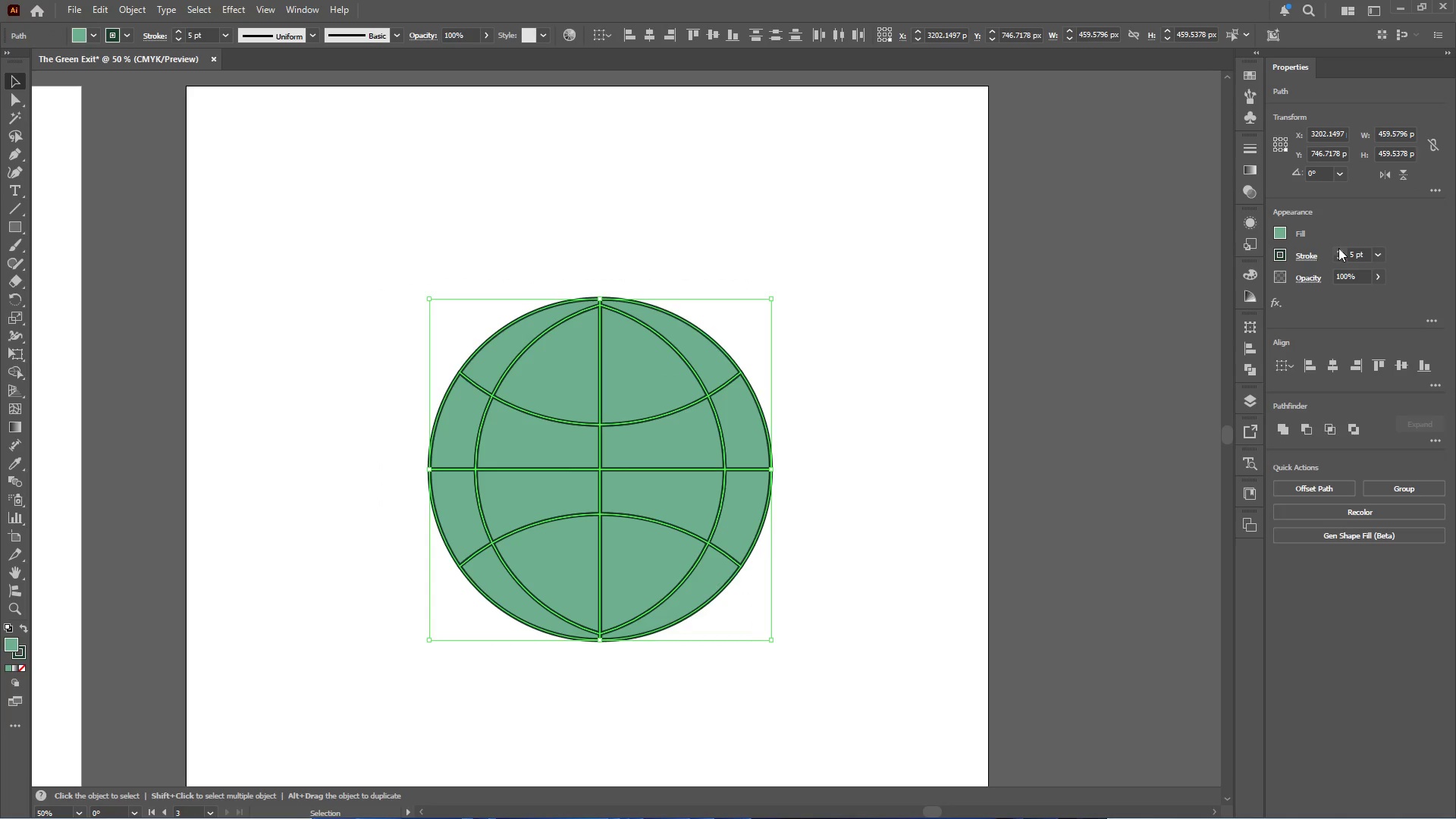 
triple_click([1338, 248])
 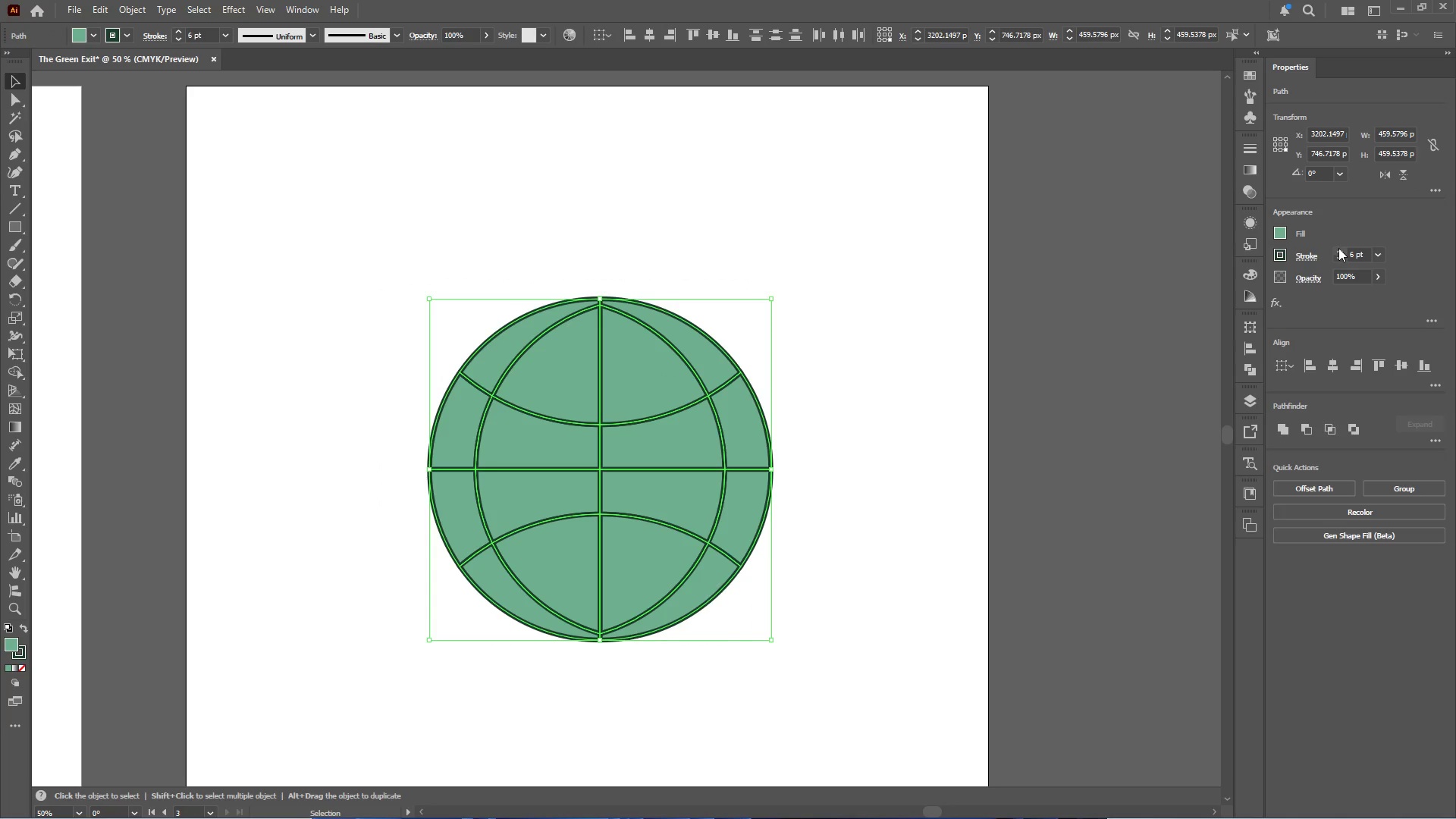 
left_click([1338, 248])
 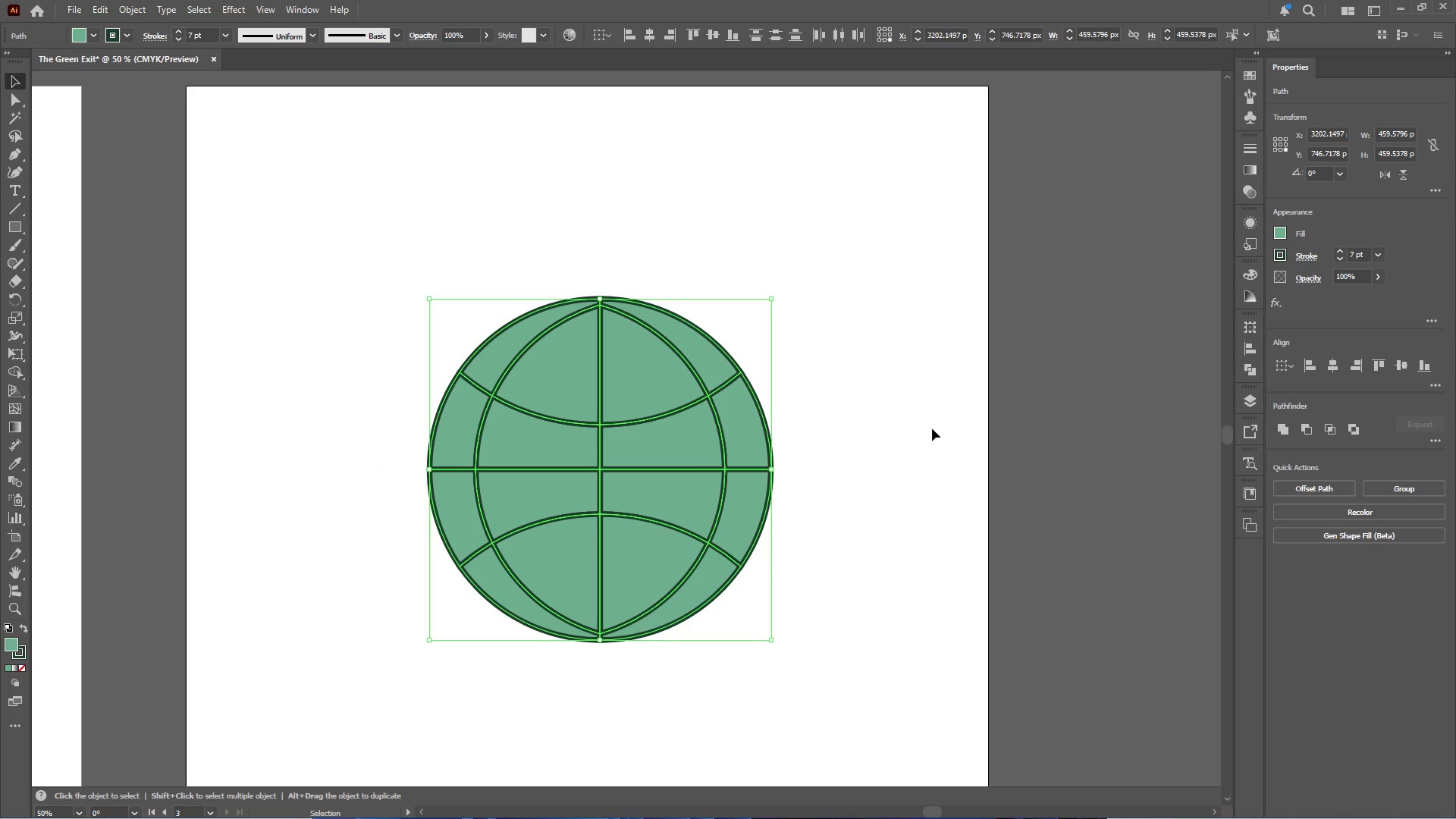 
left_click([930, 428])
 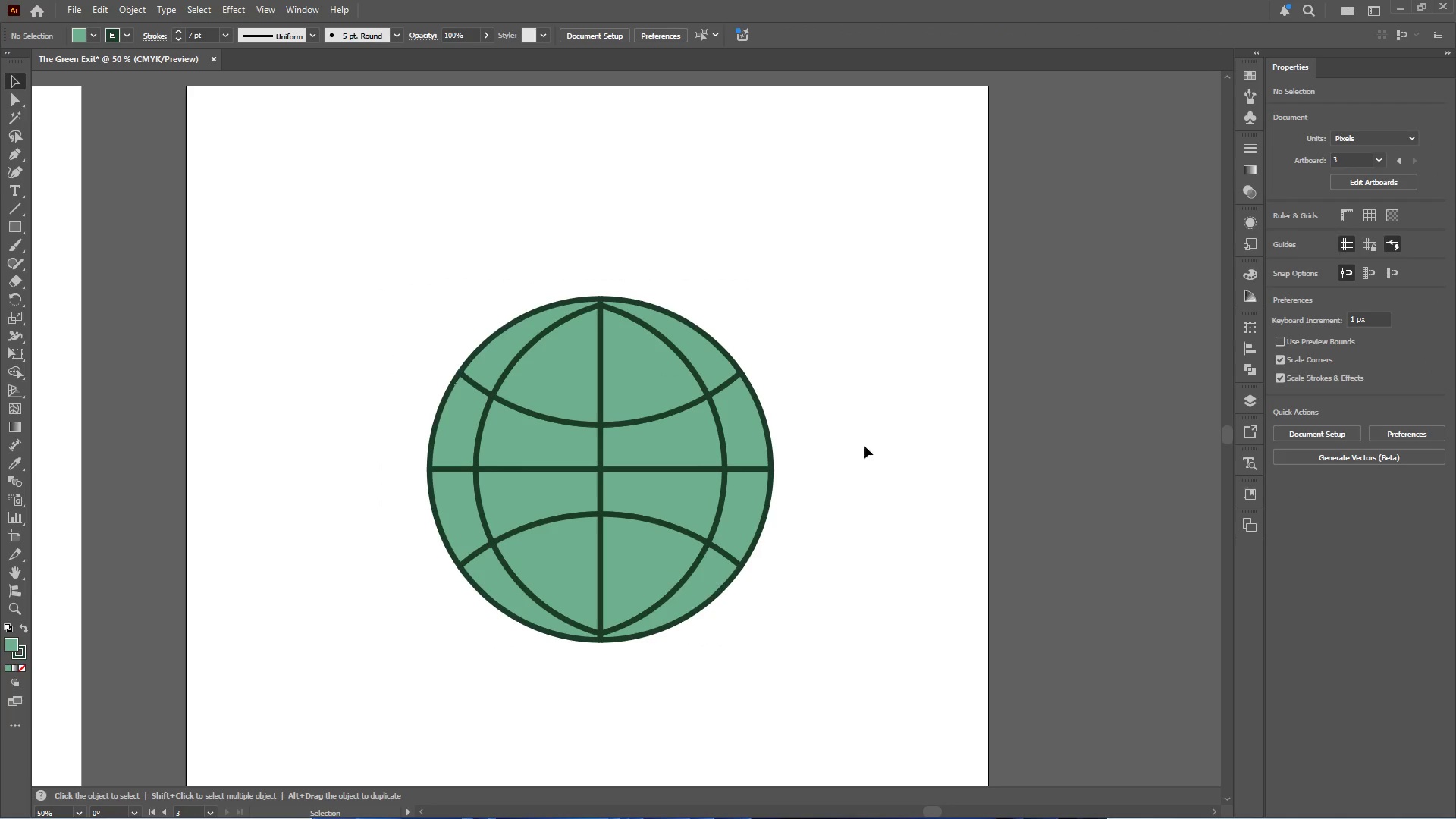 
mouse_move([695, 444])
 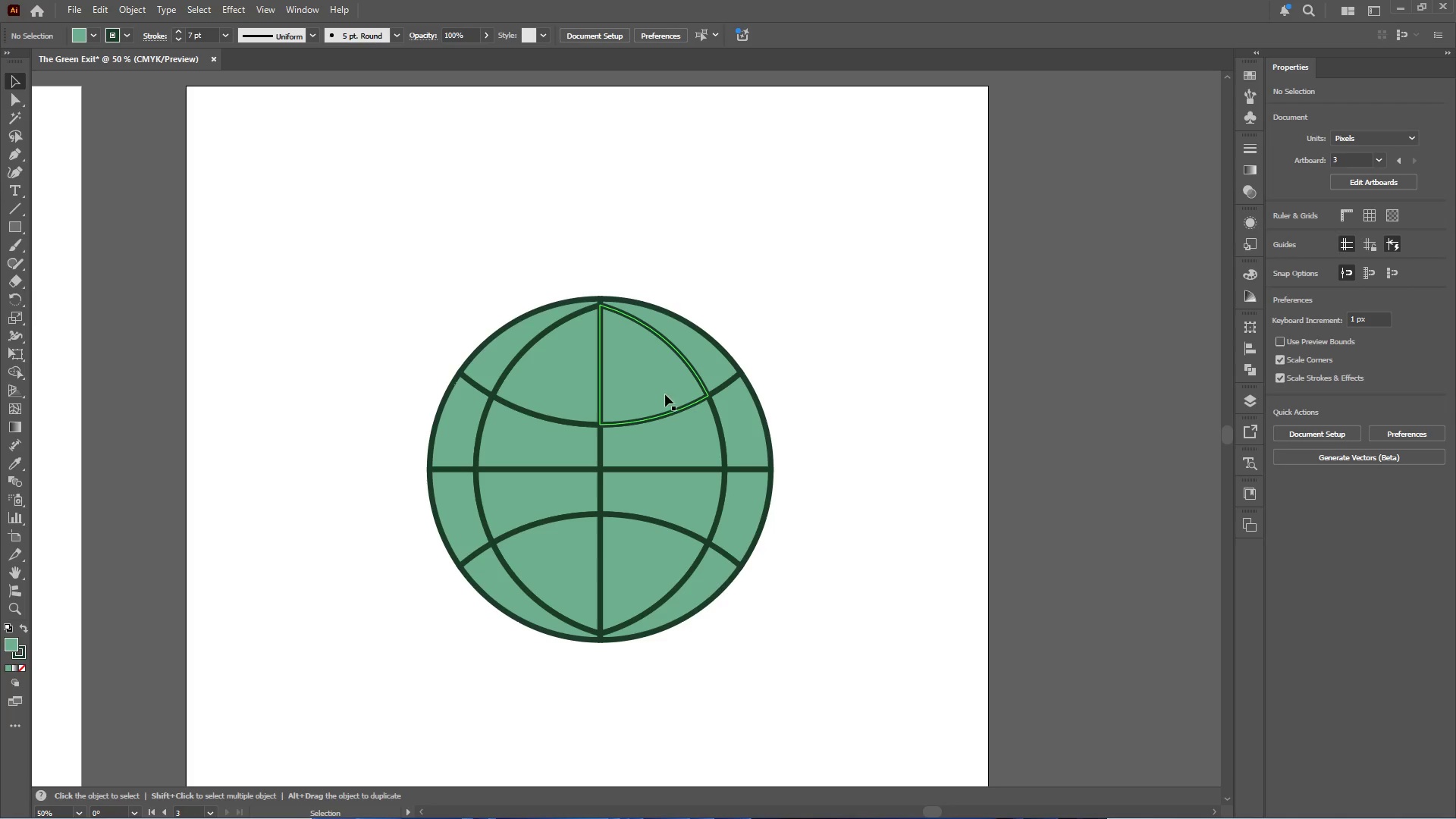 
left_click([662, 387])
 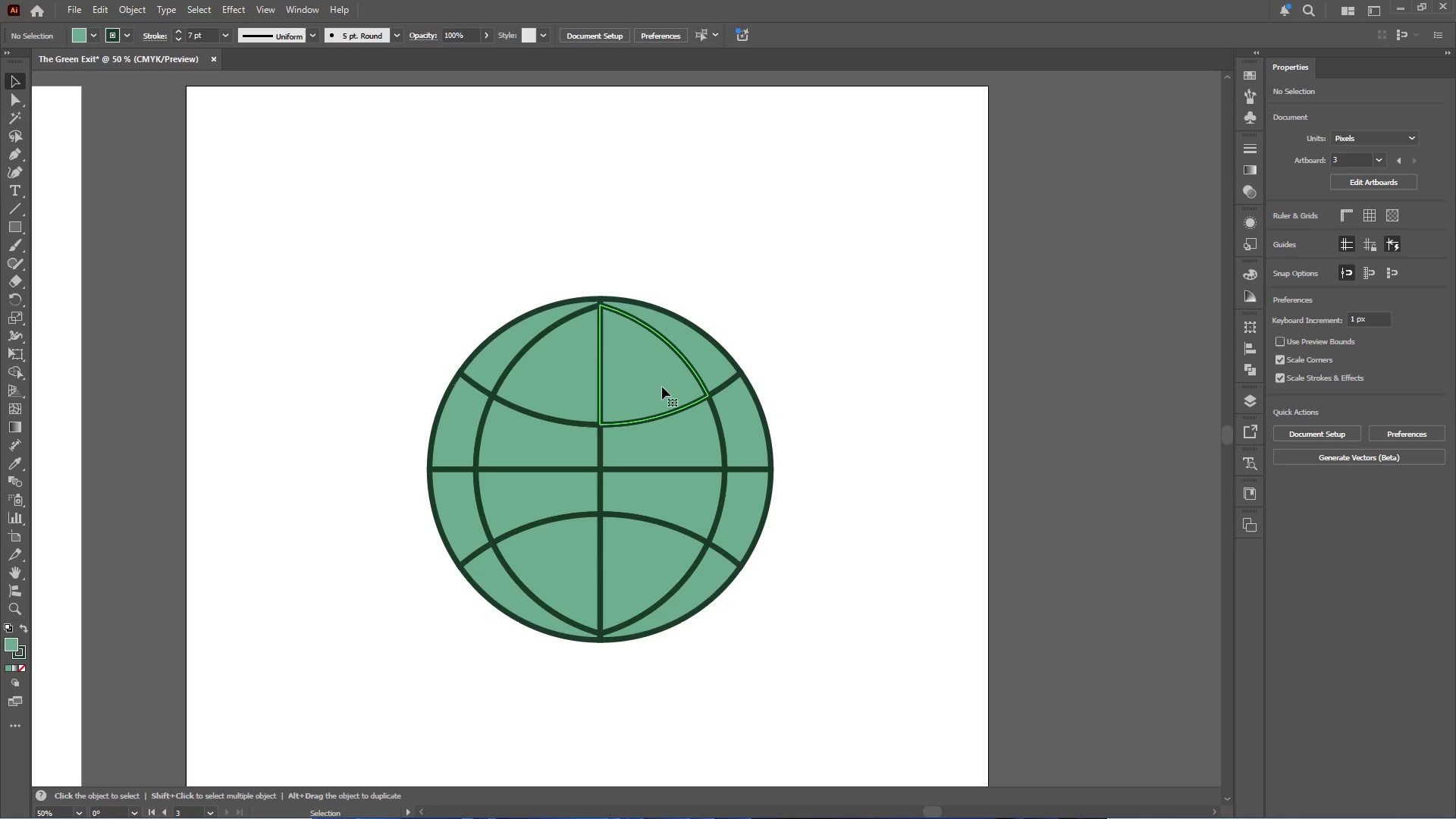 
hold_key(key=ShiftLeft, duration=3.36)
left_click([652, 576])
 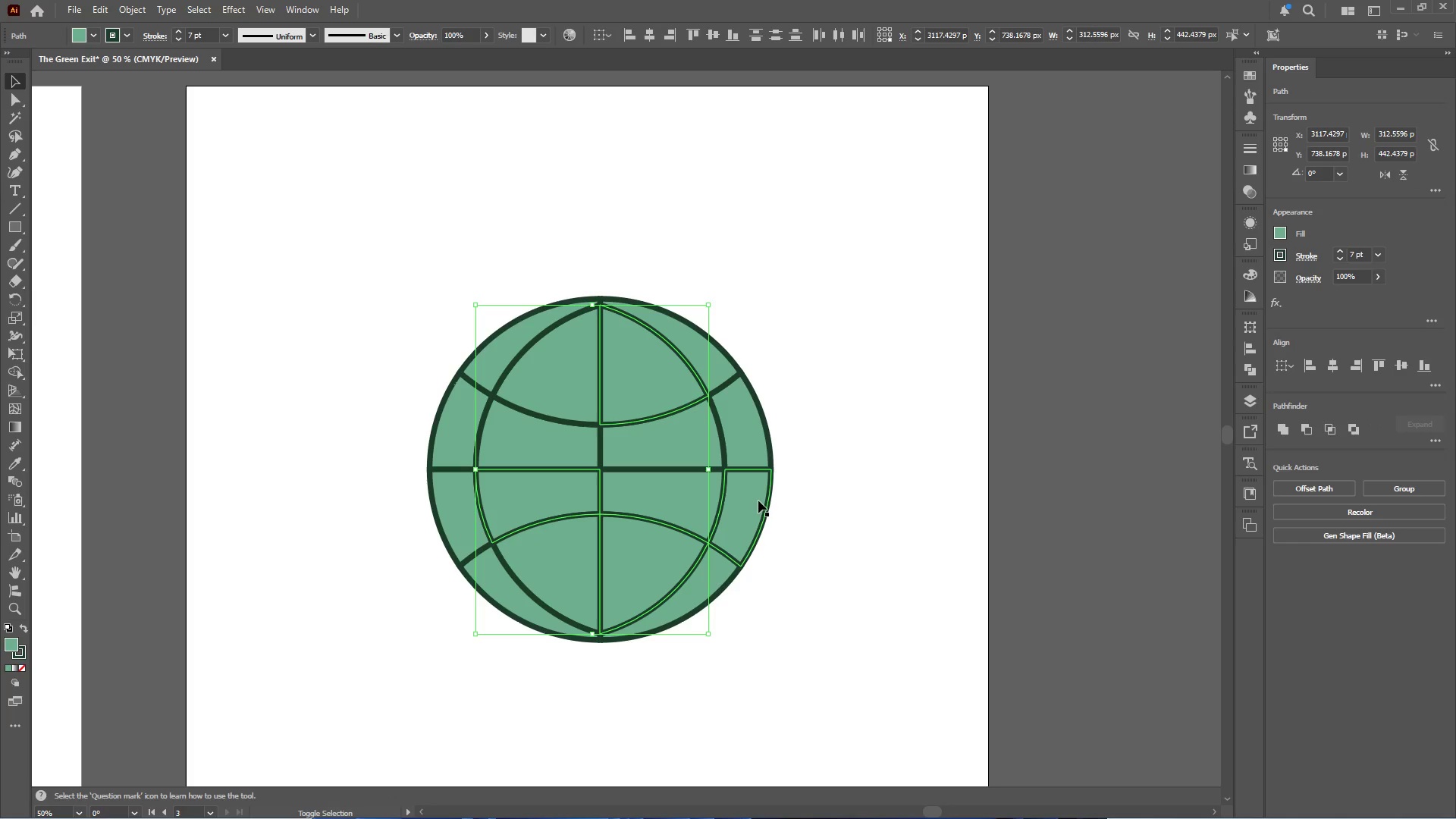 
left_click([758, 500])
 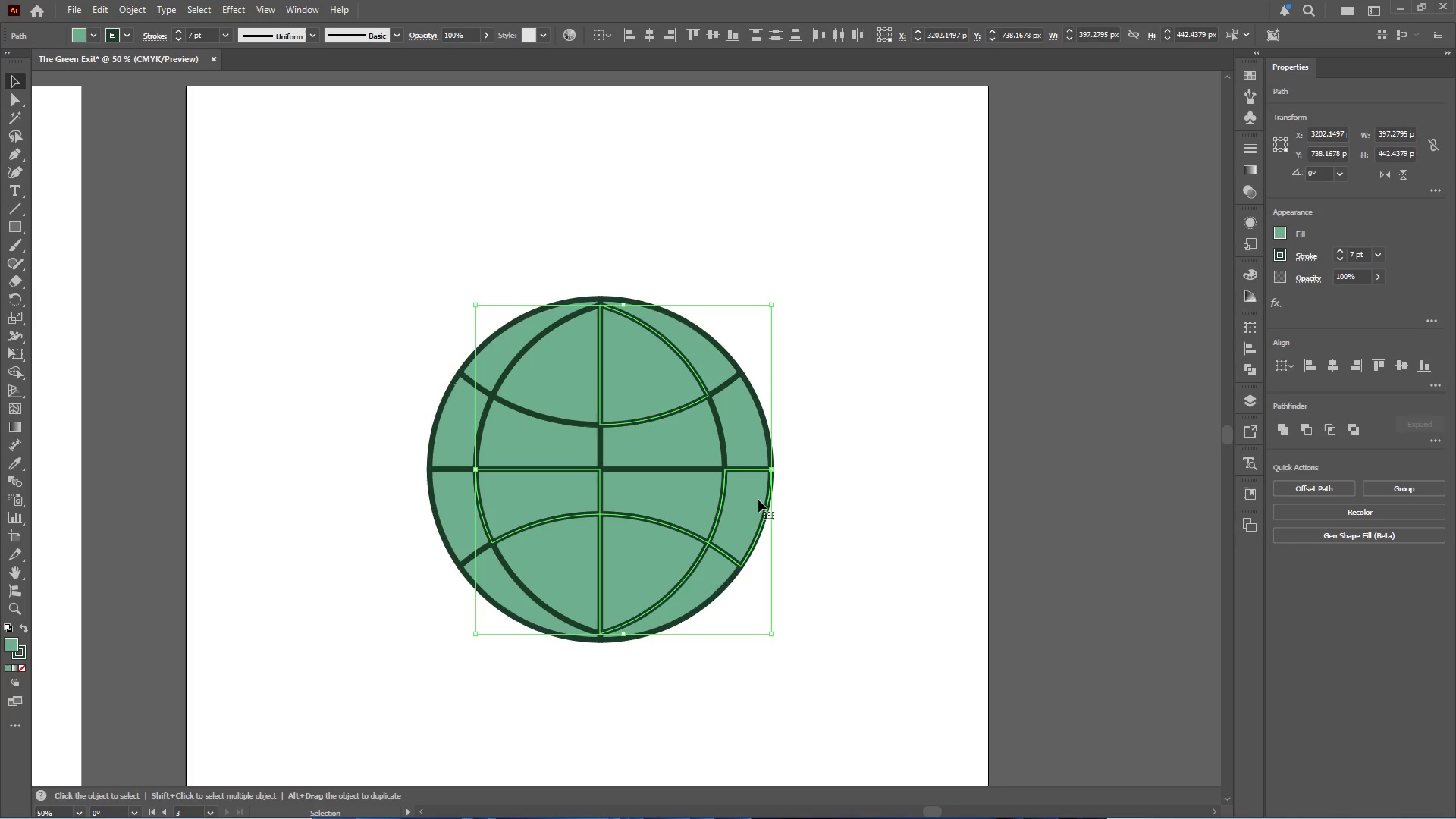 
key(Shift+X)
 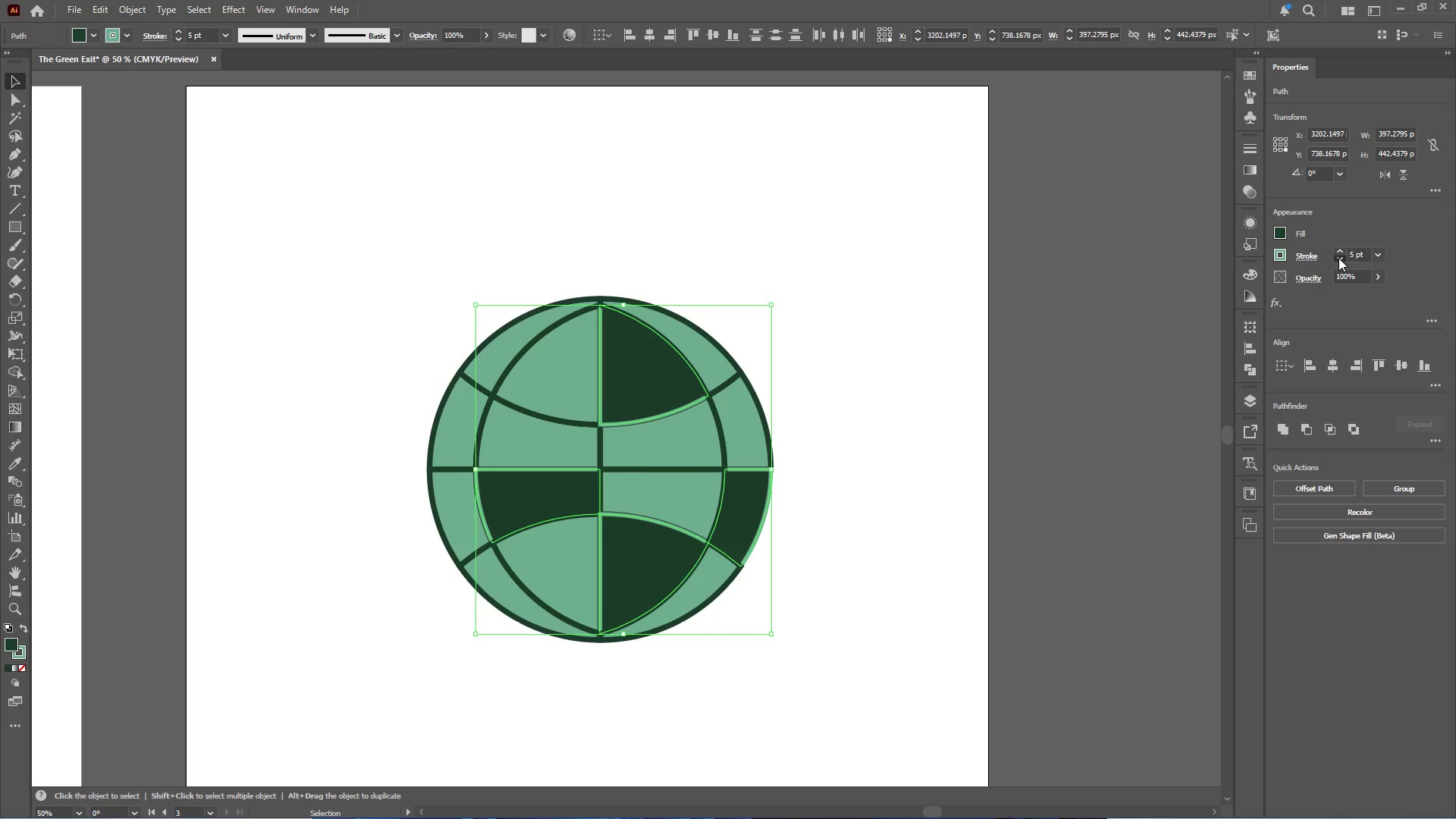 
left_click([1338, 258])
 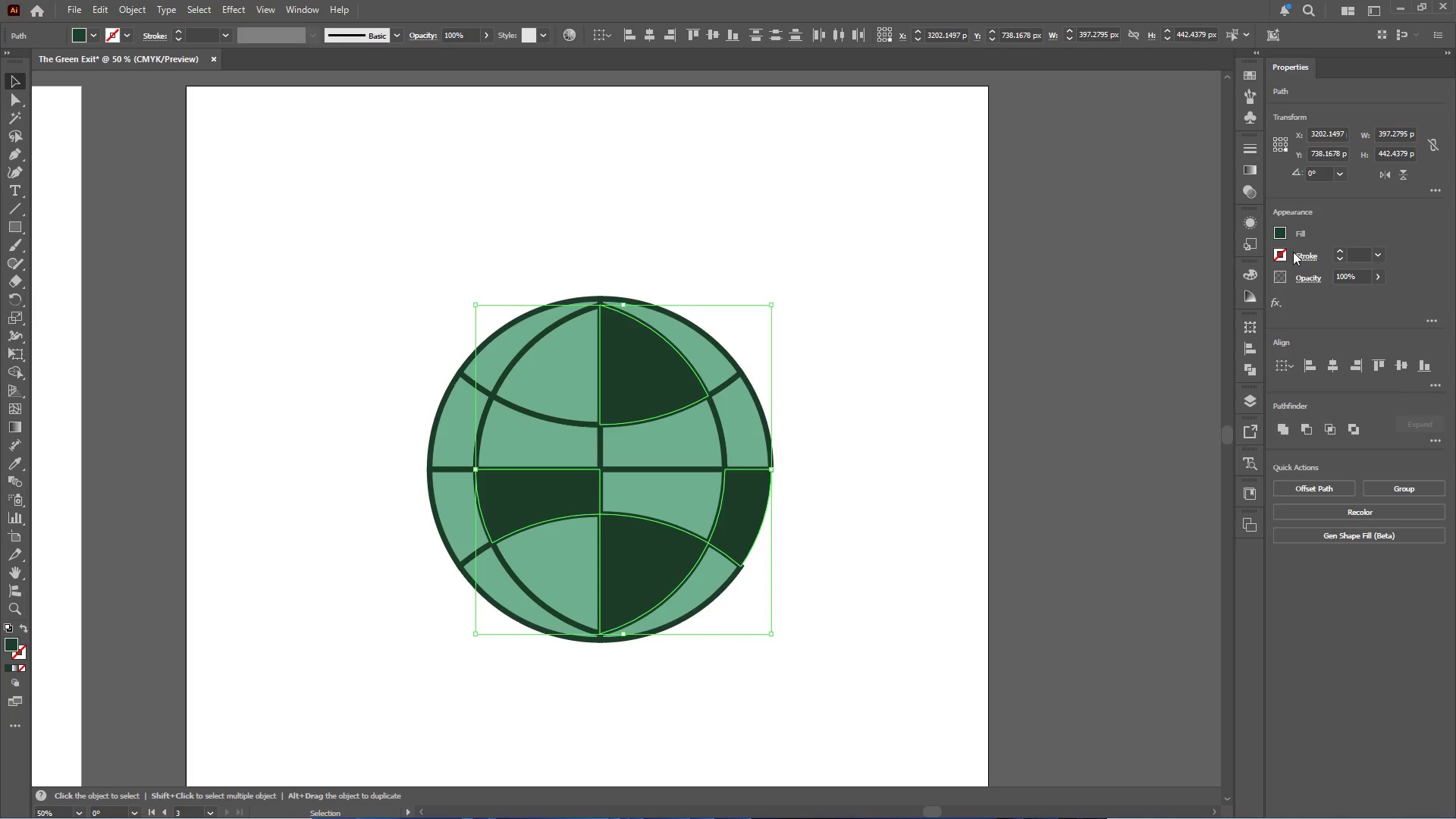 
key(Control+Z)
 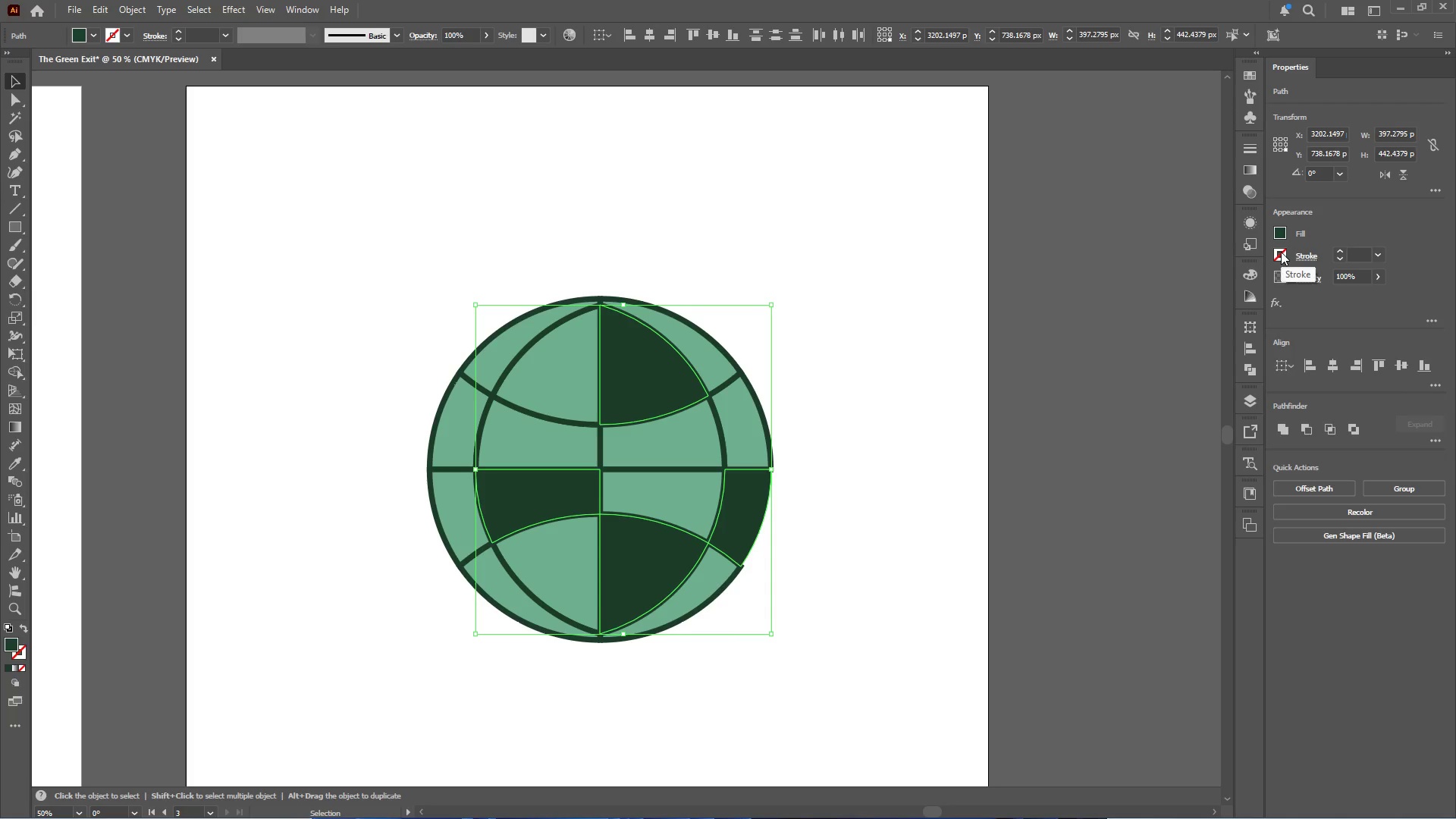 
key(Control+Z)
 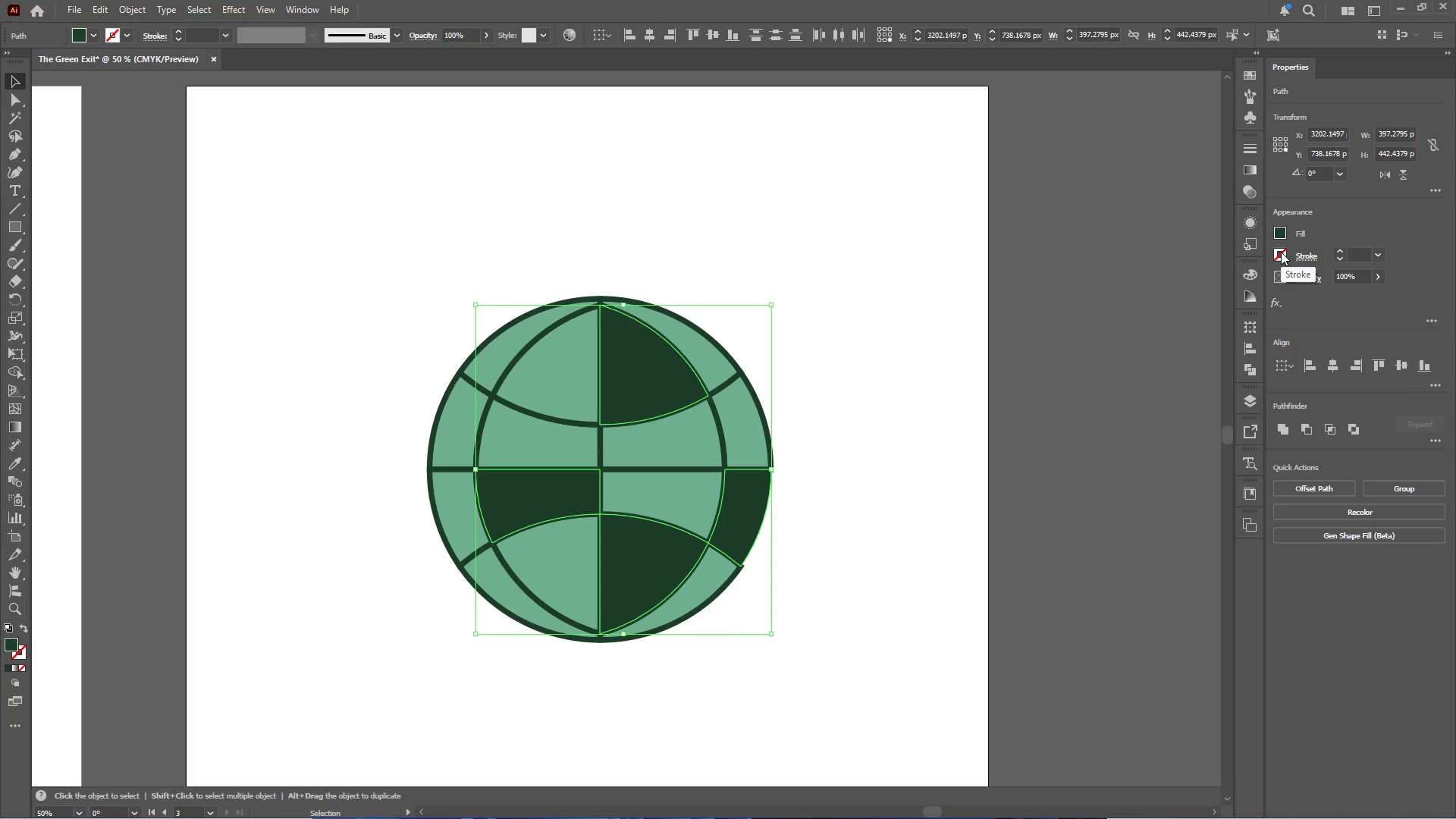 
key(Control+Z)
 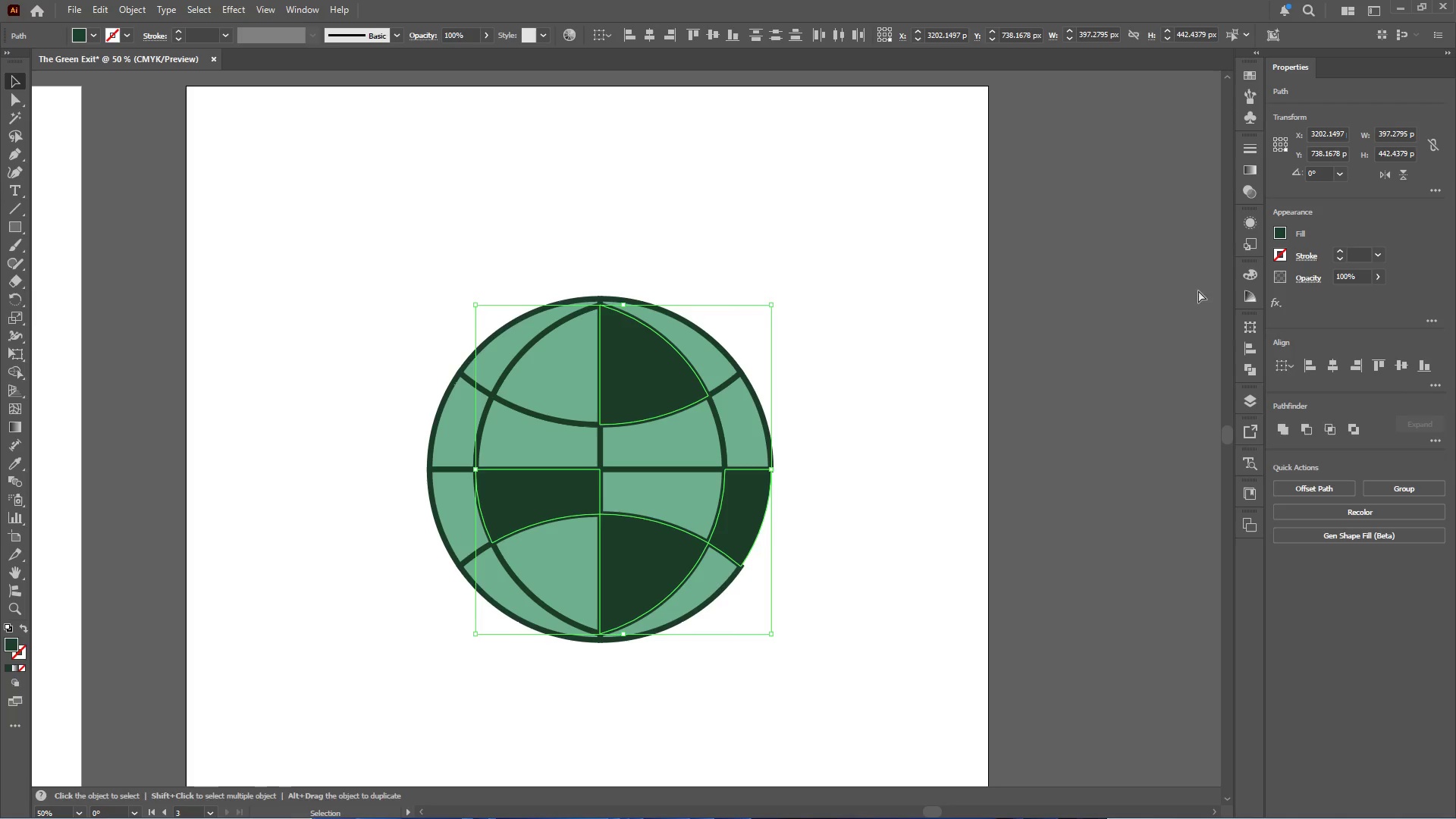 
key(Control+Z)
 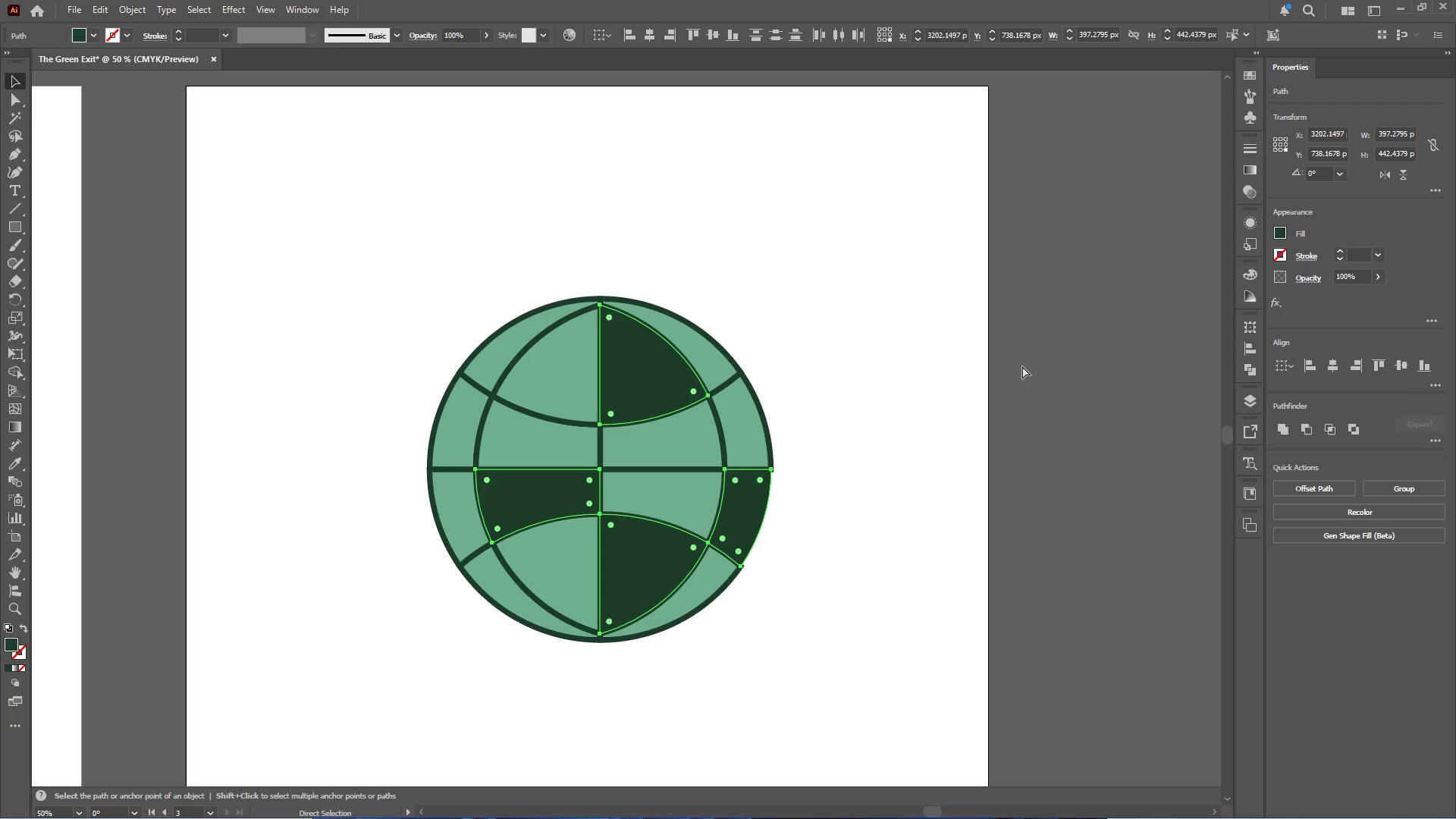 
key(Control+Z)
 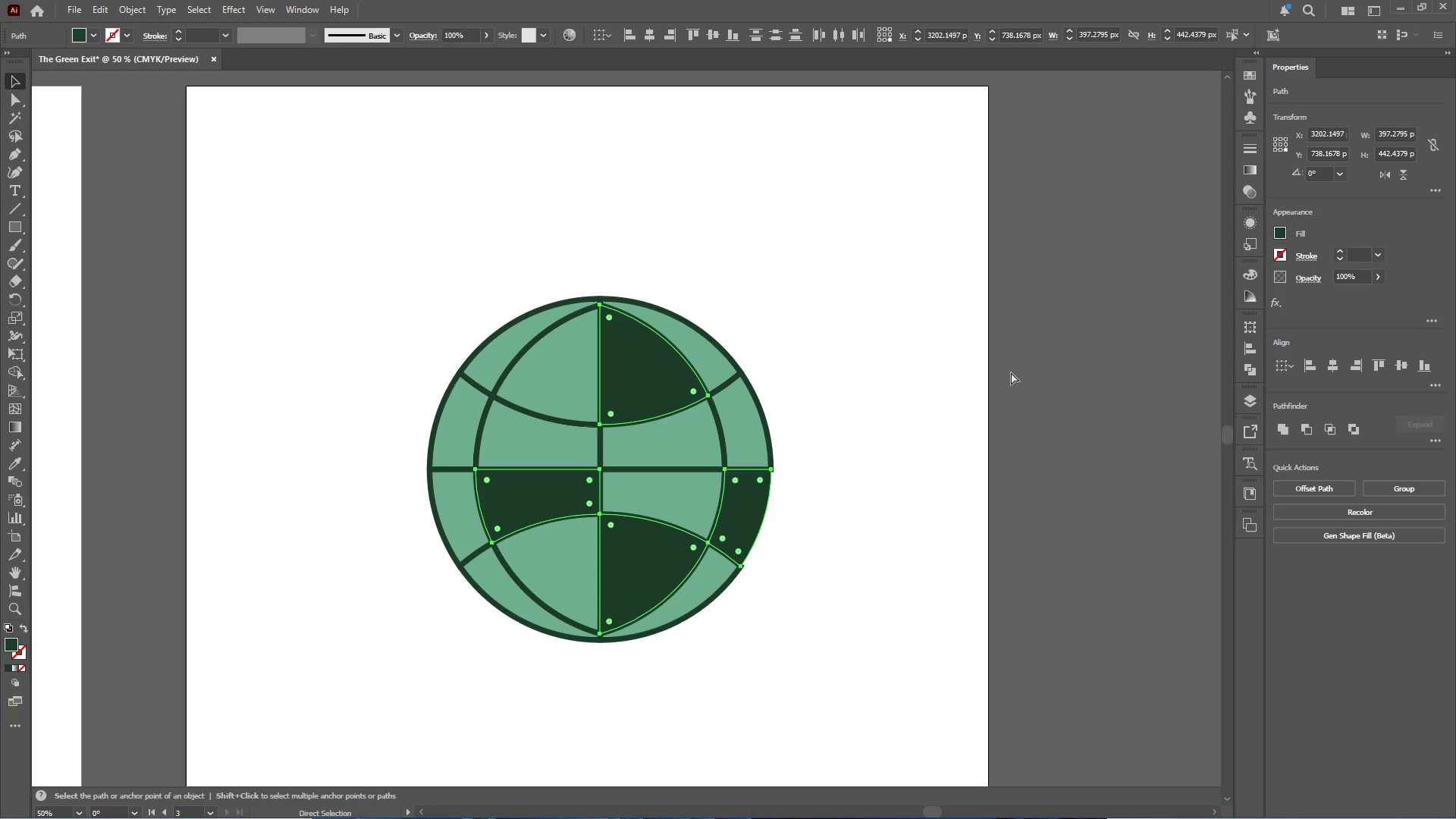 
key(Control+Z)
 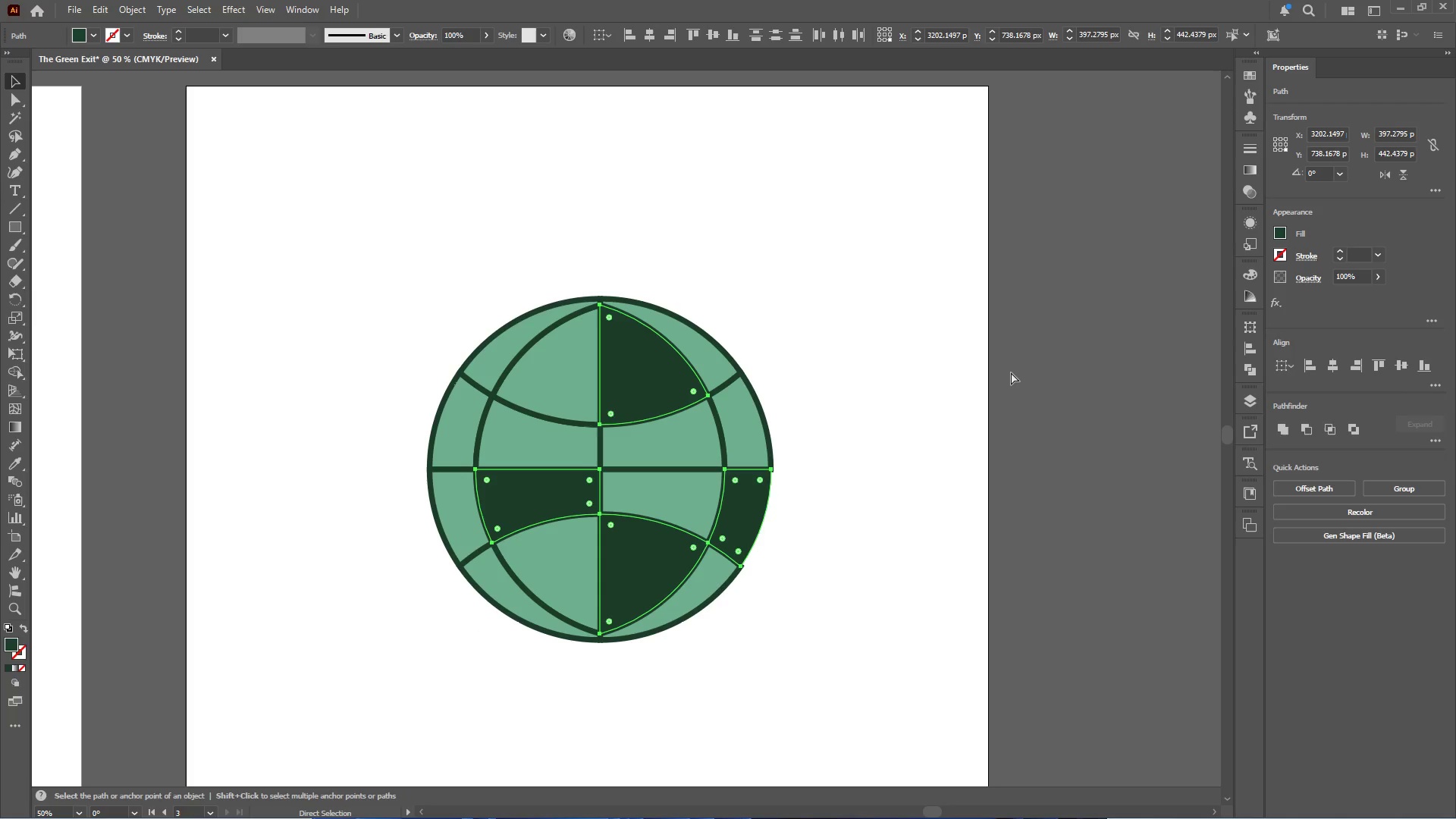 
key(Control+Z)
 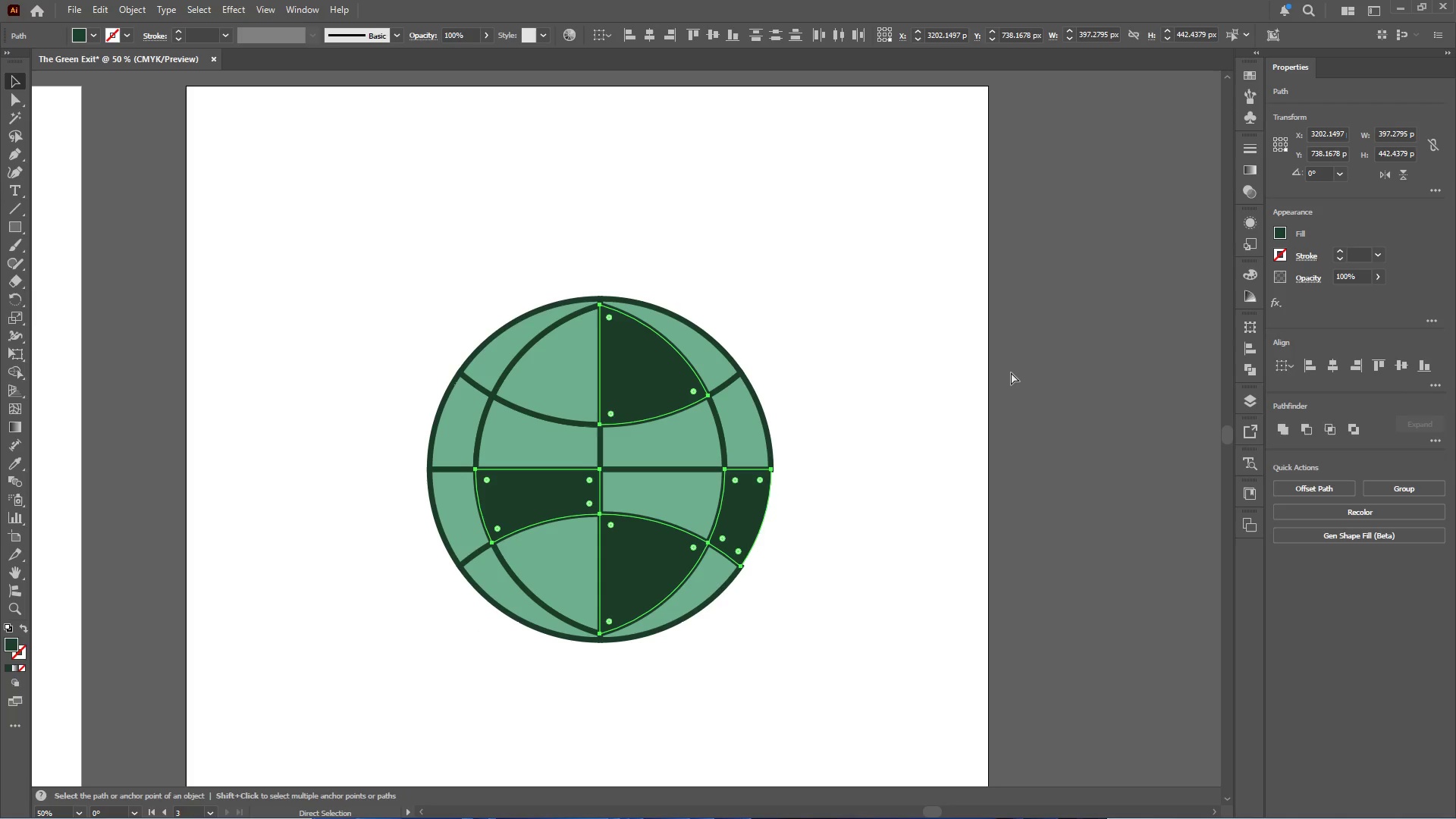 
key(Control+Z)
 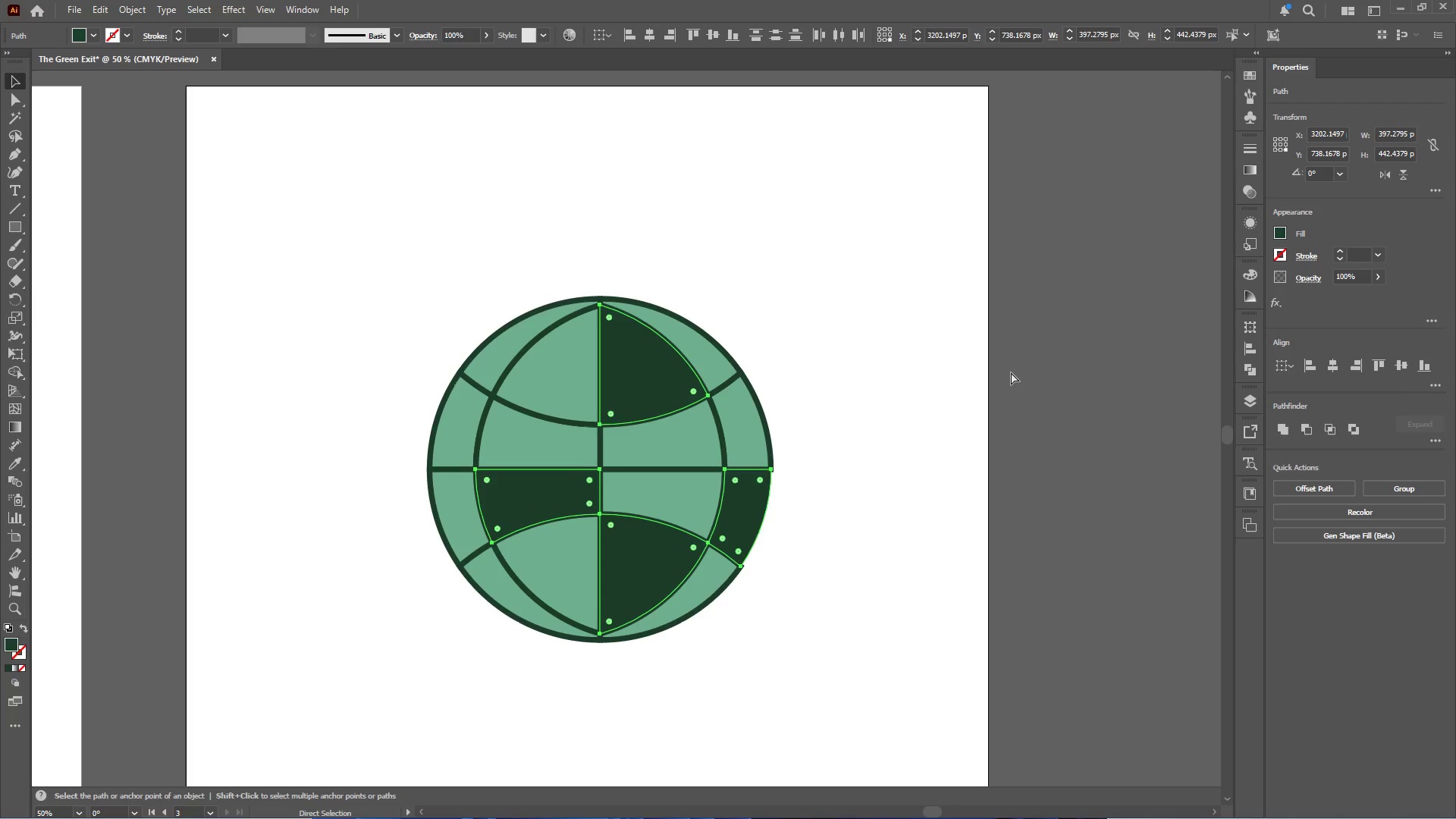 
key(Control+Z)
 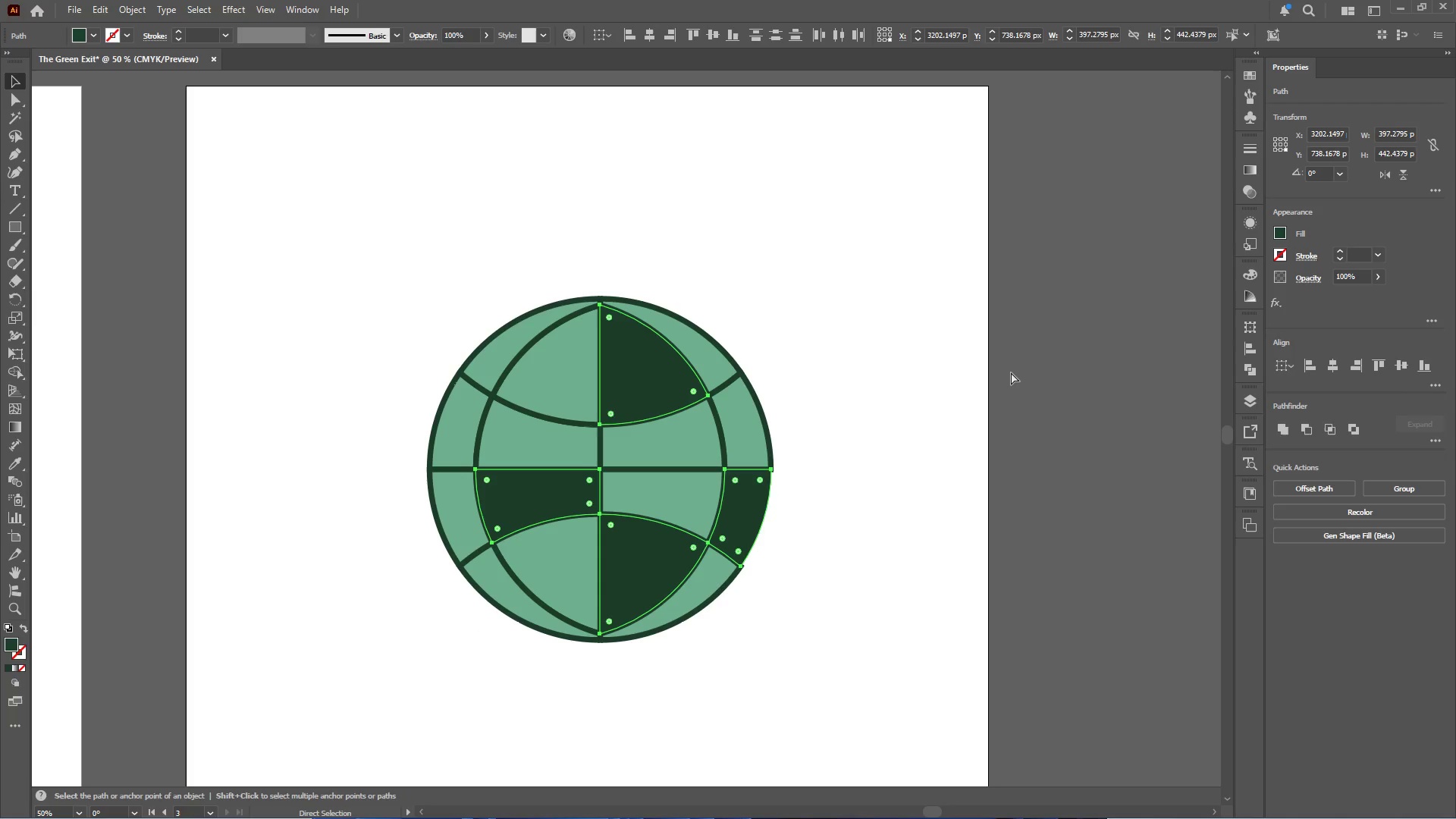 
key(Control+Z)
 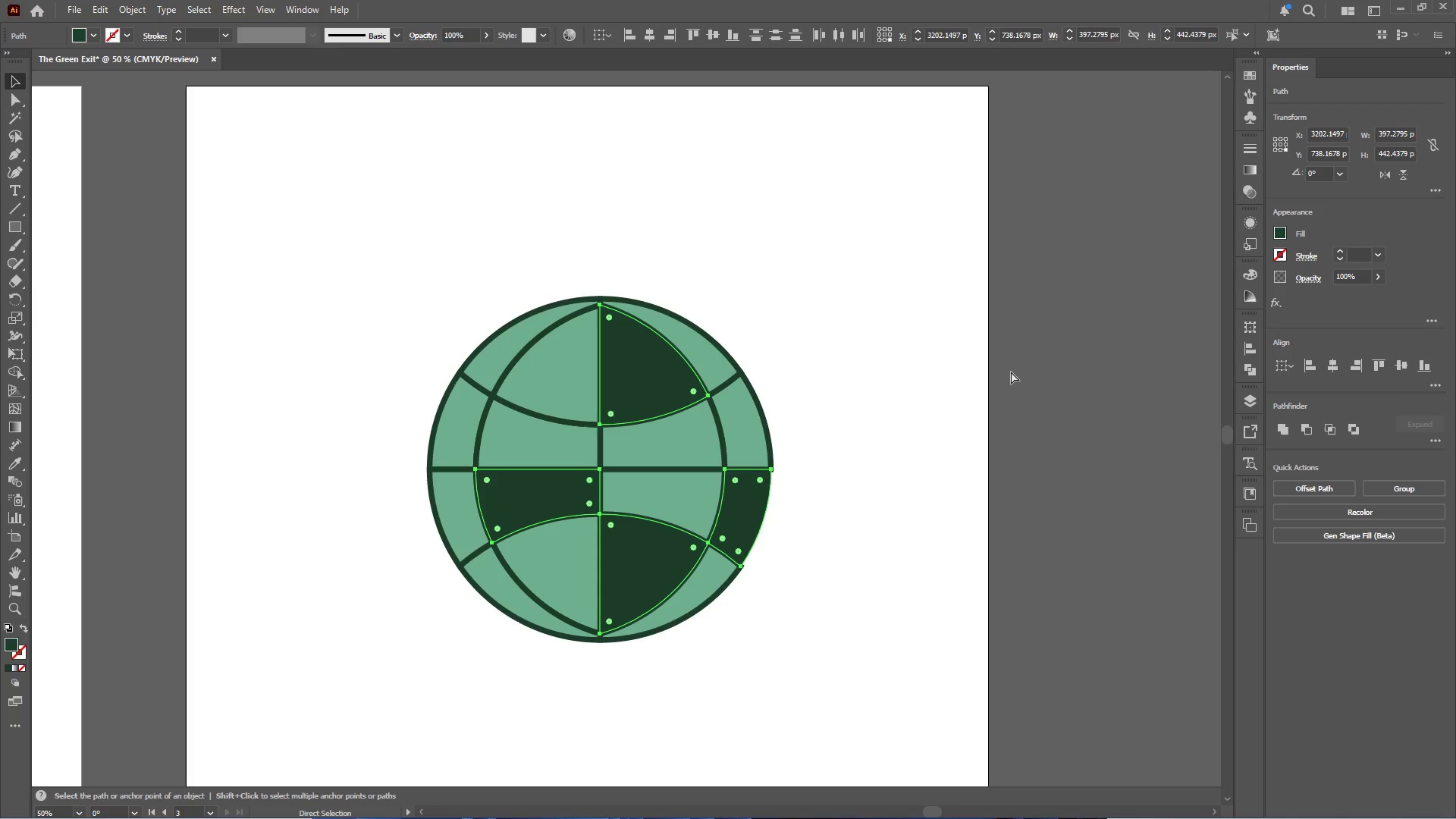 
key(Control+Z)
 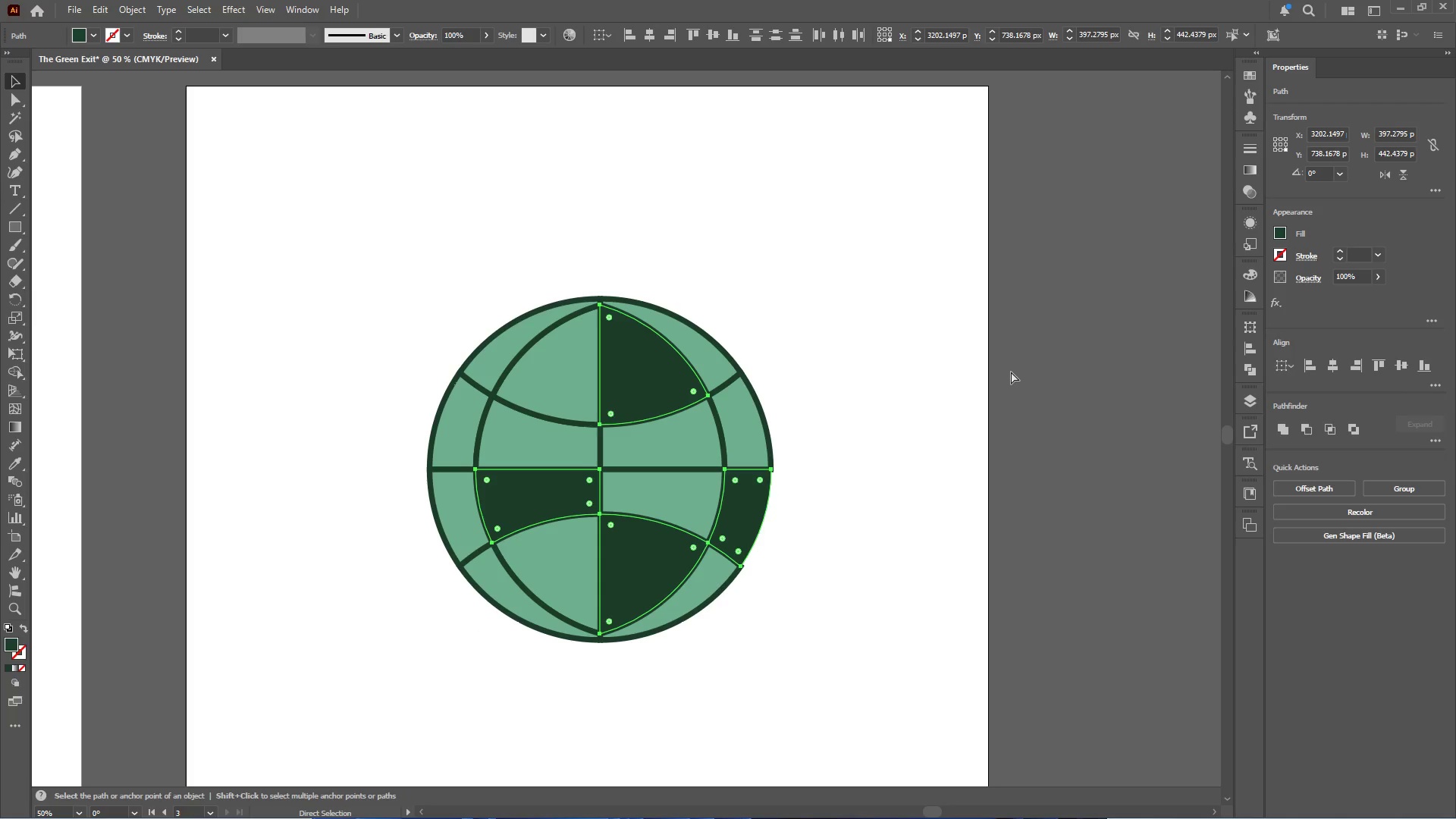 
key(Control+Z)
 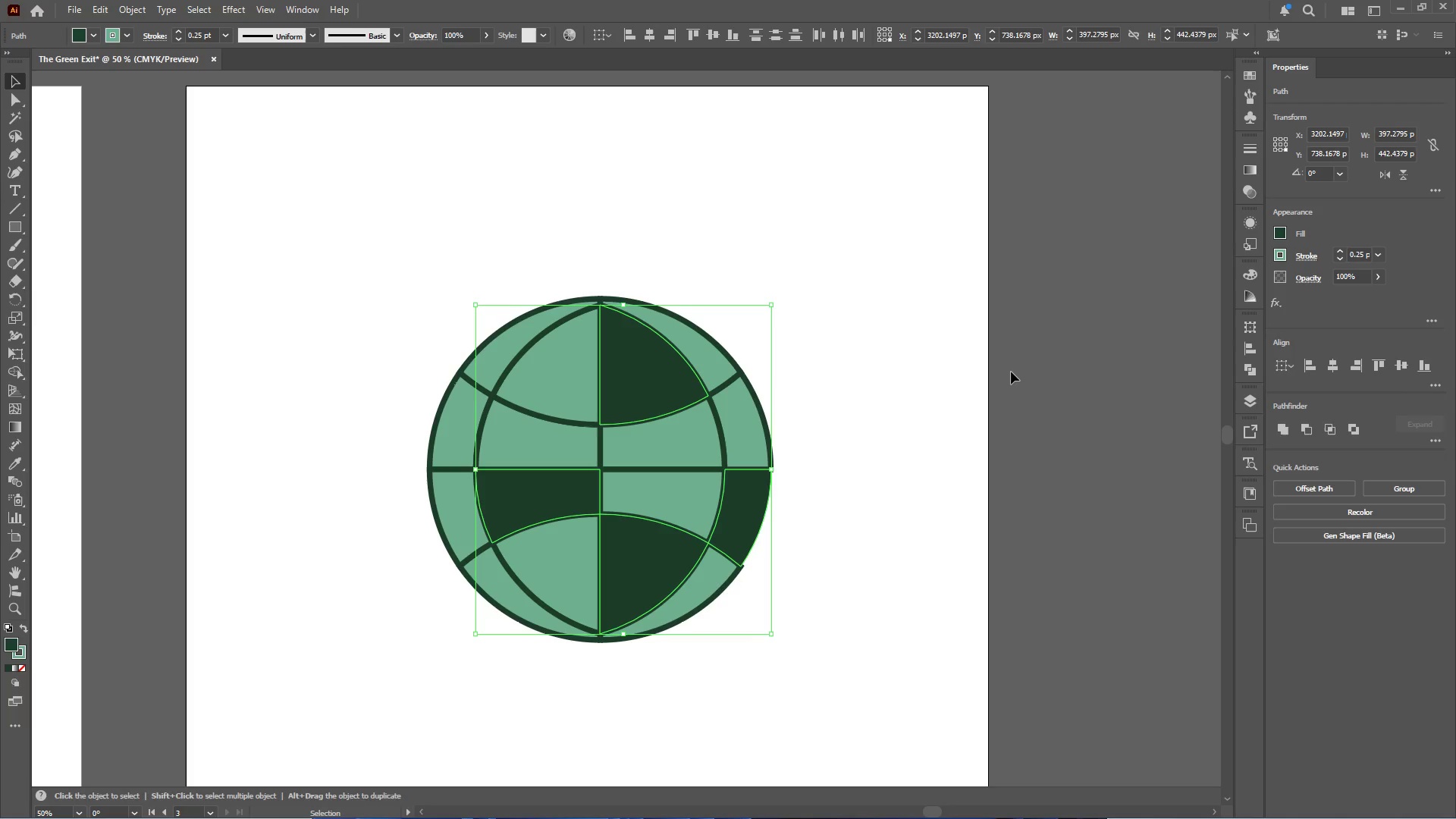 
key(Control+Z)
 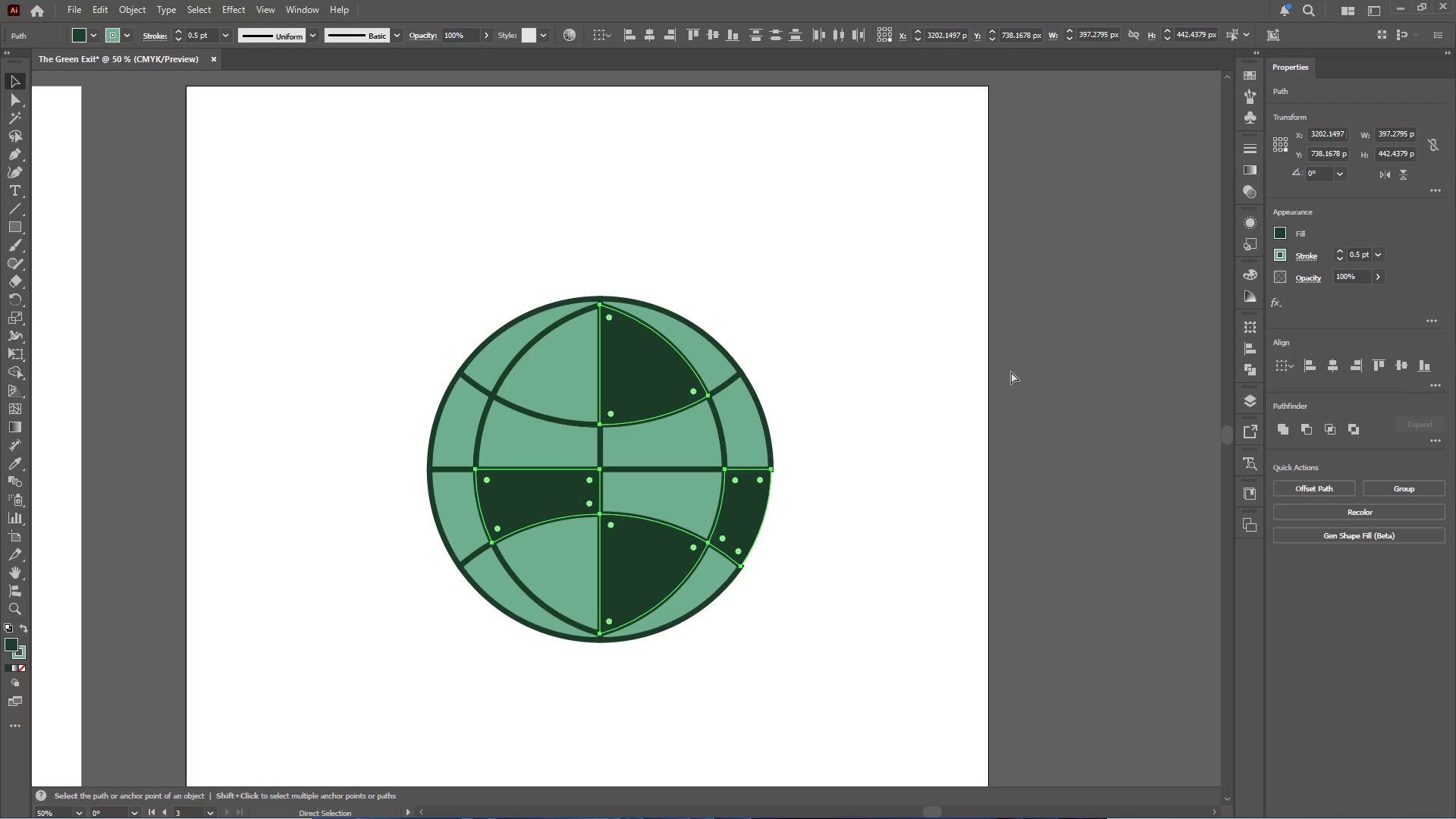 
key(Control+Z)
 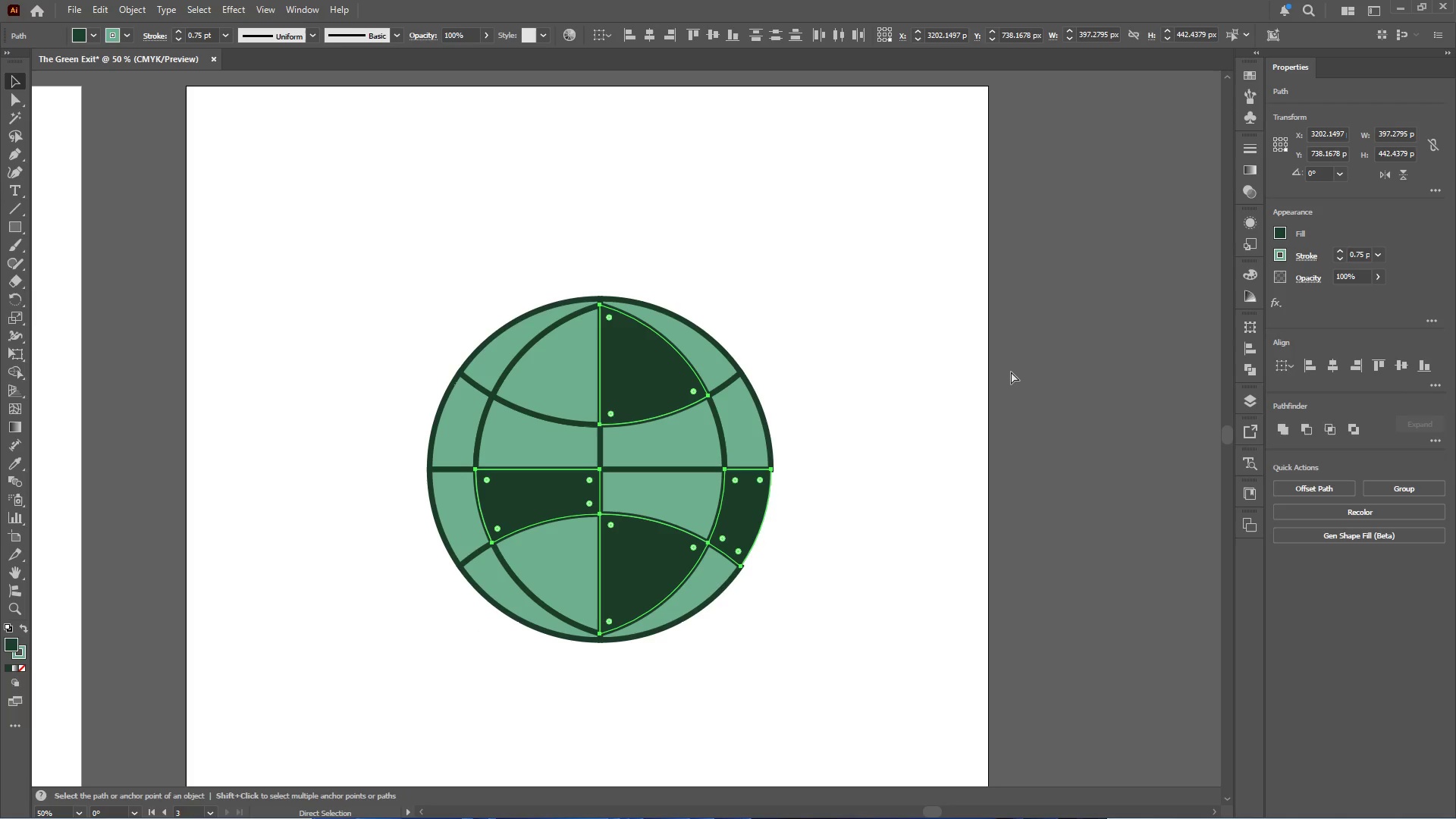 
key(Control+Z)
 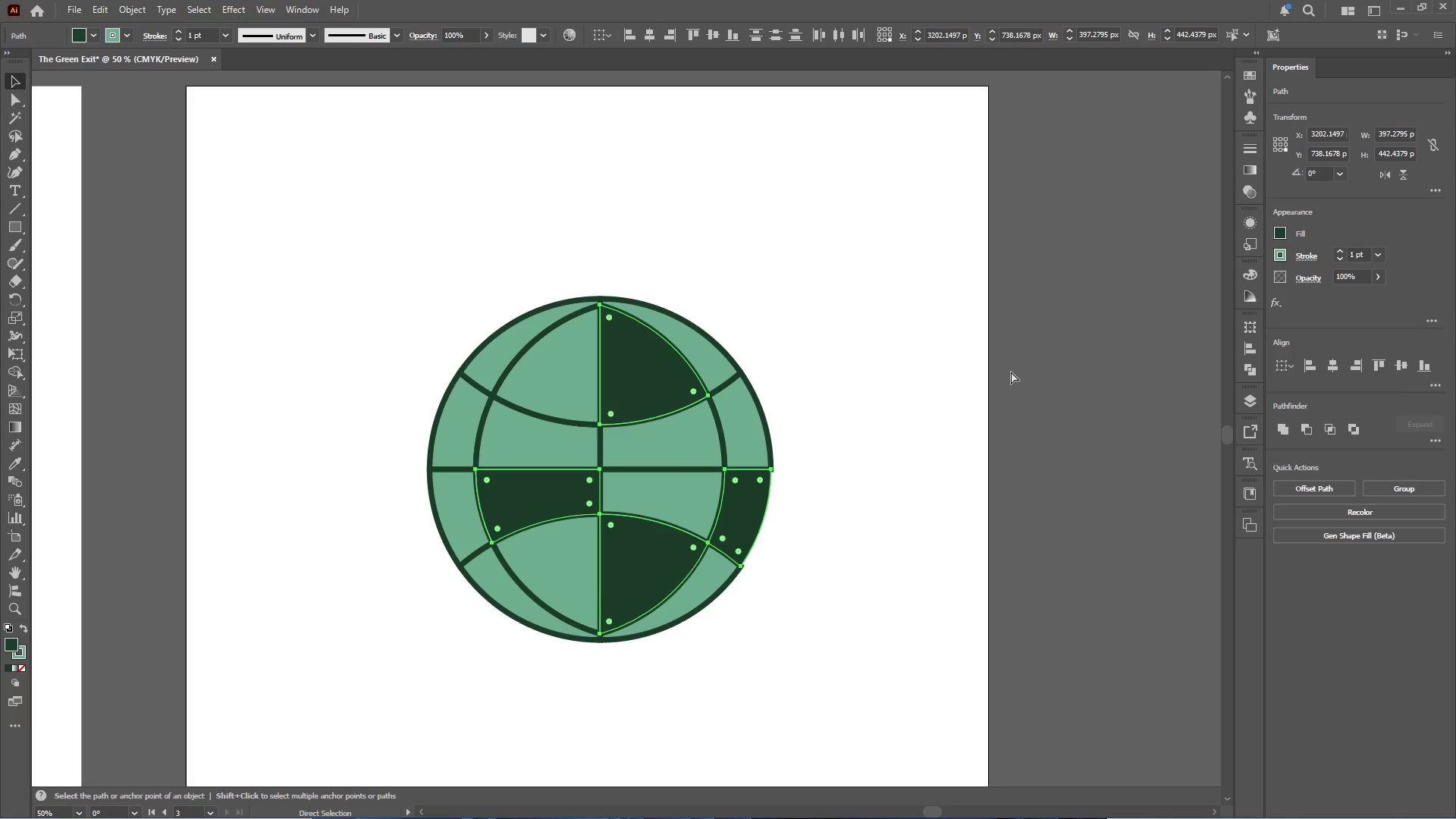 
key(Control+Z)
 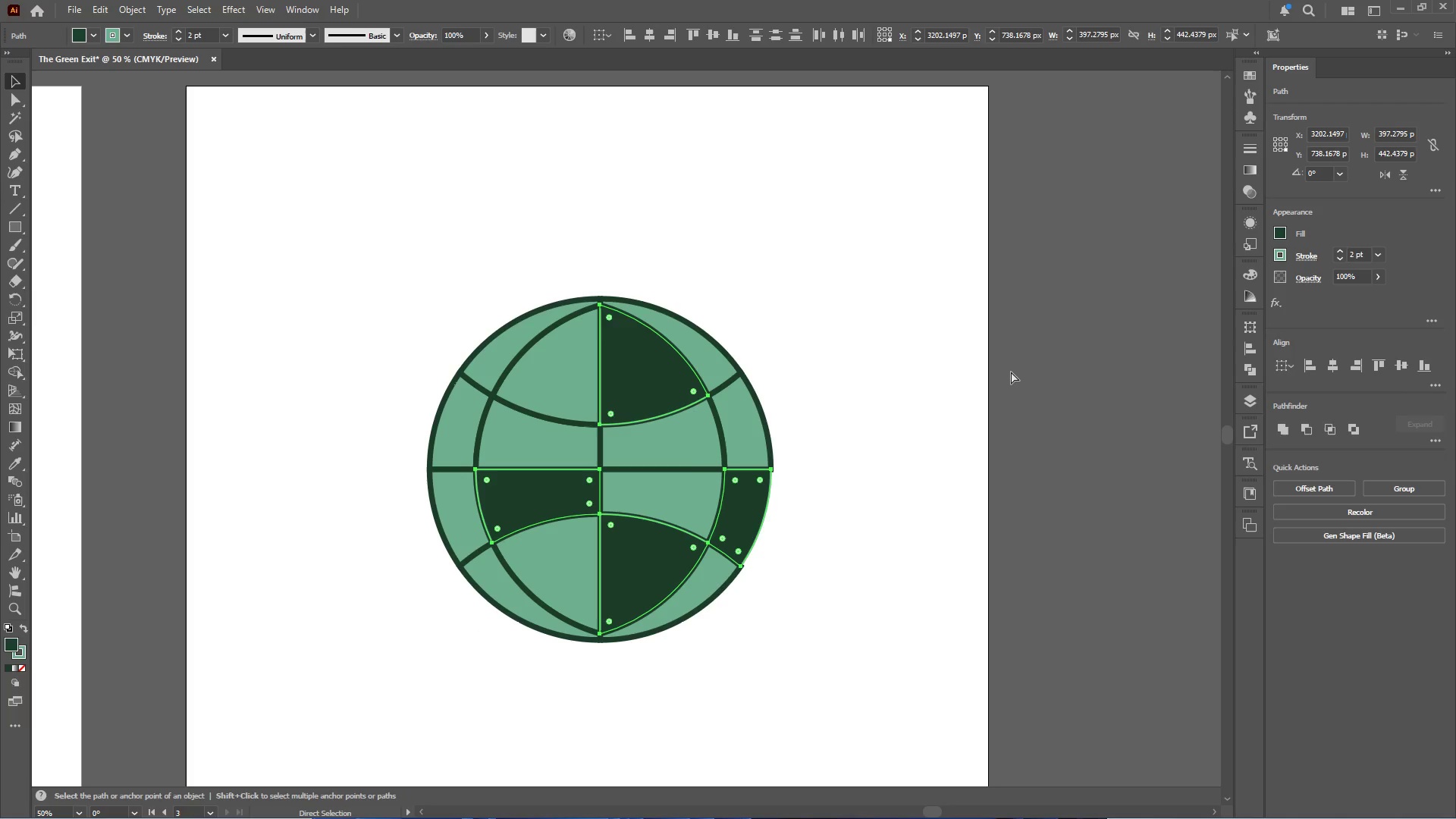 
key(Control+Z)
 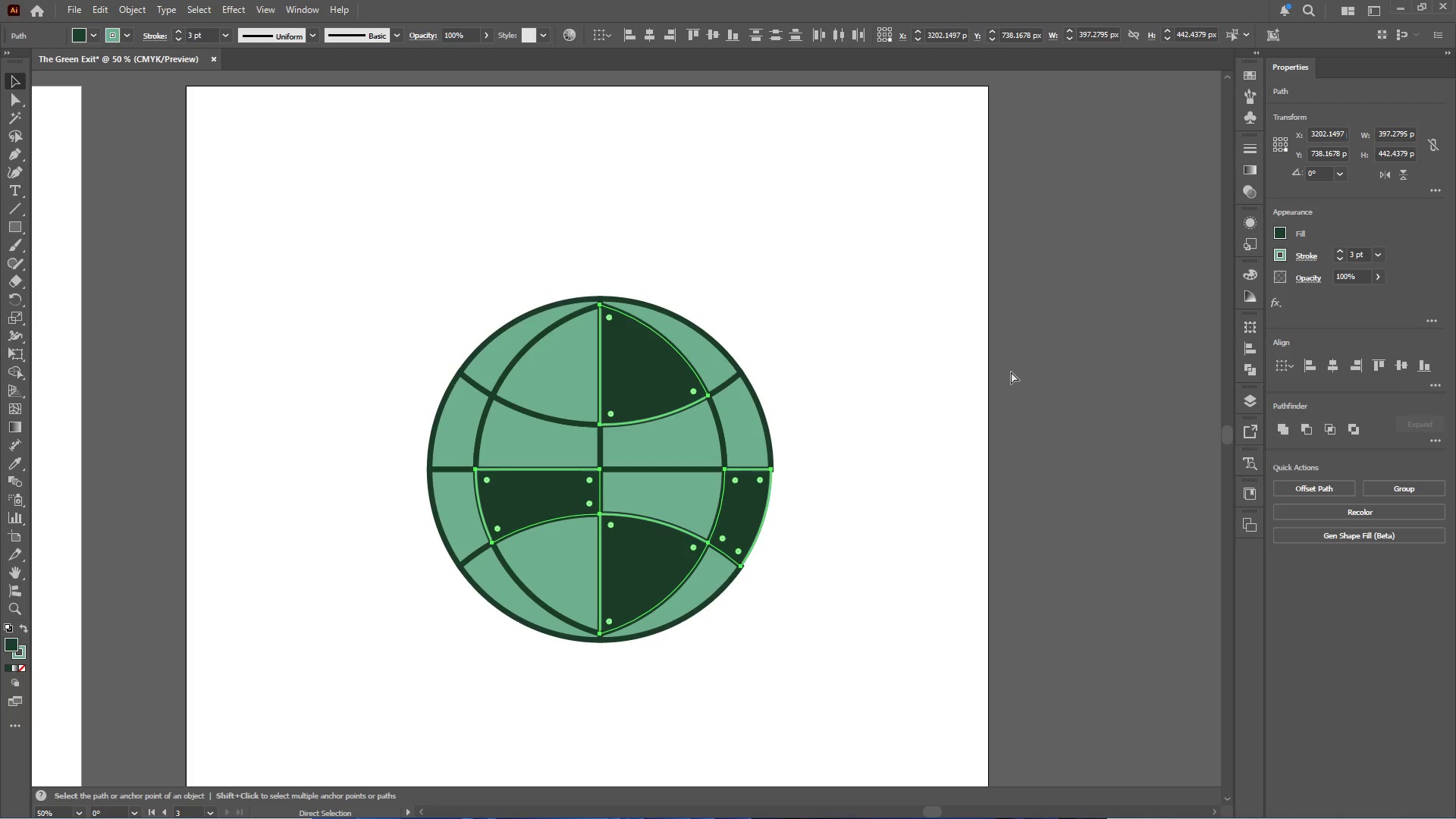 
key(Control+Z)
 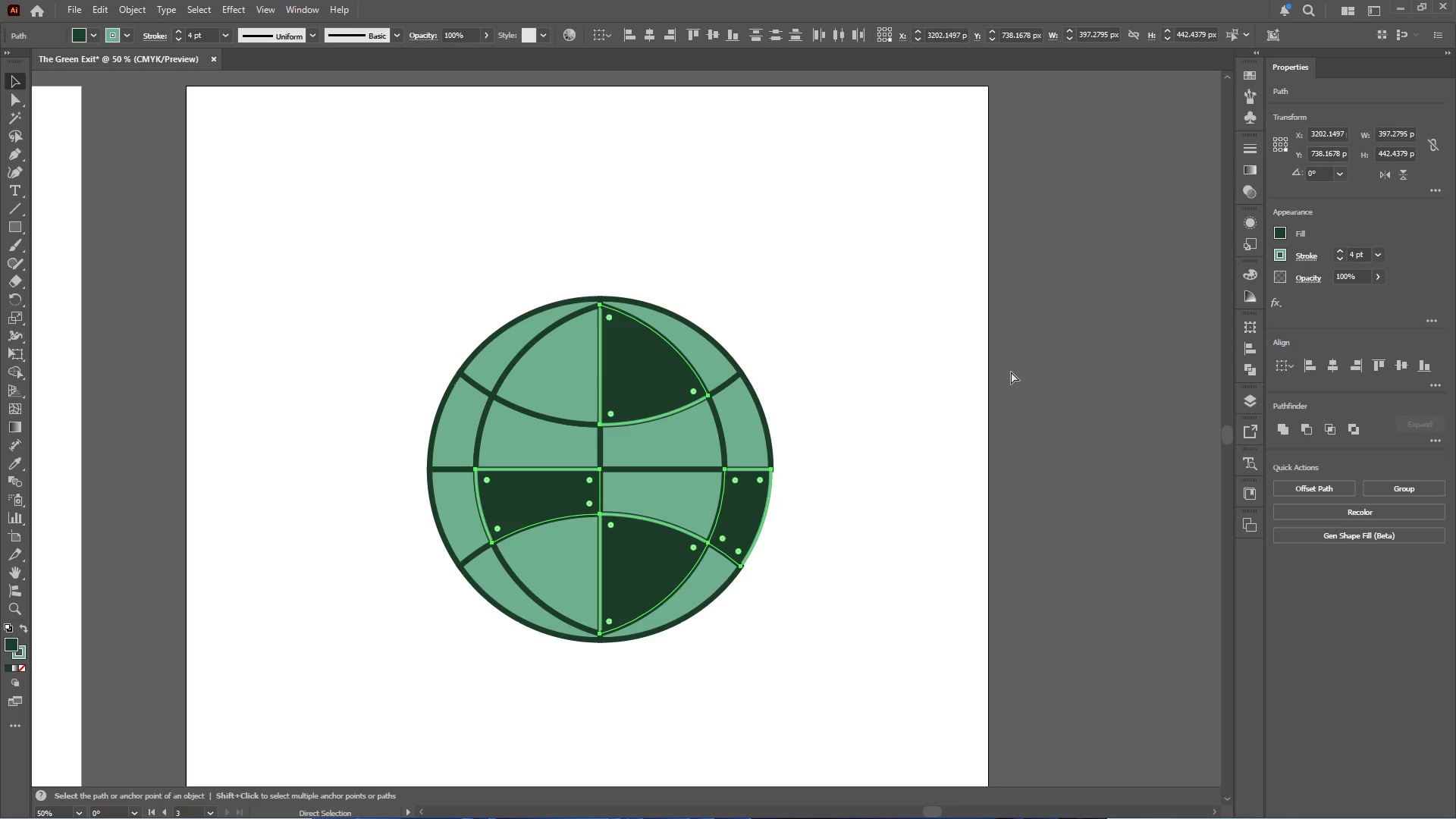 
key(Control+Z)
 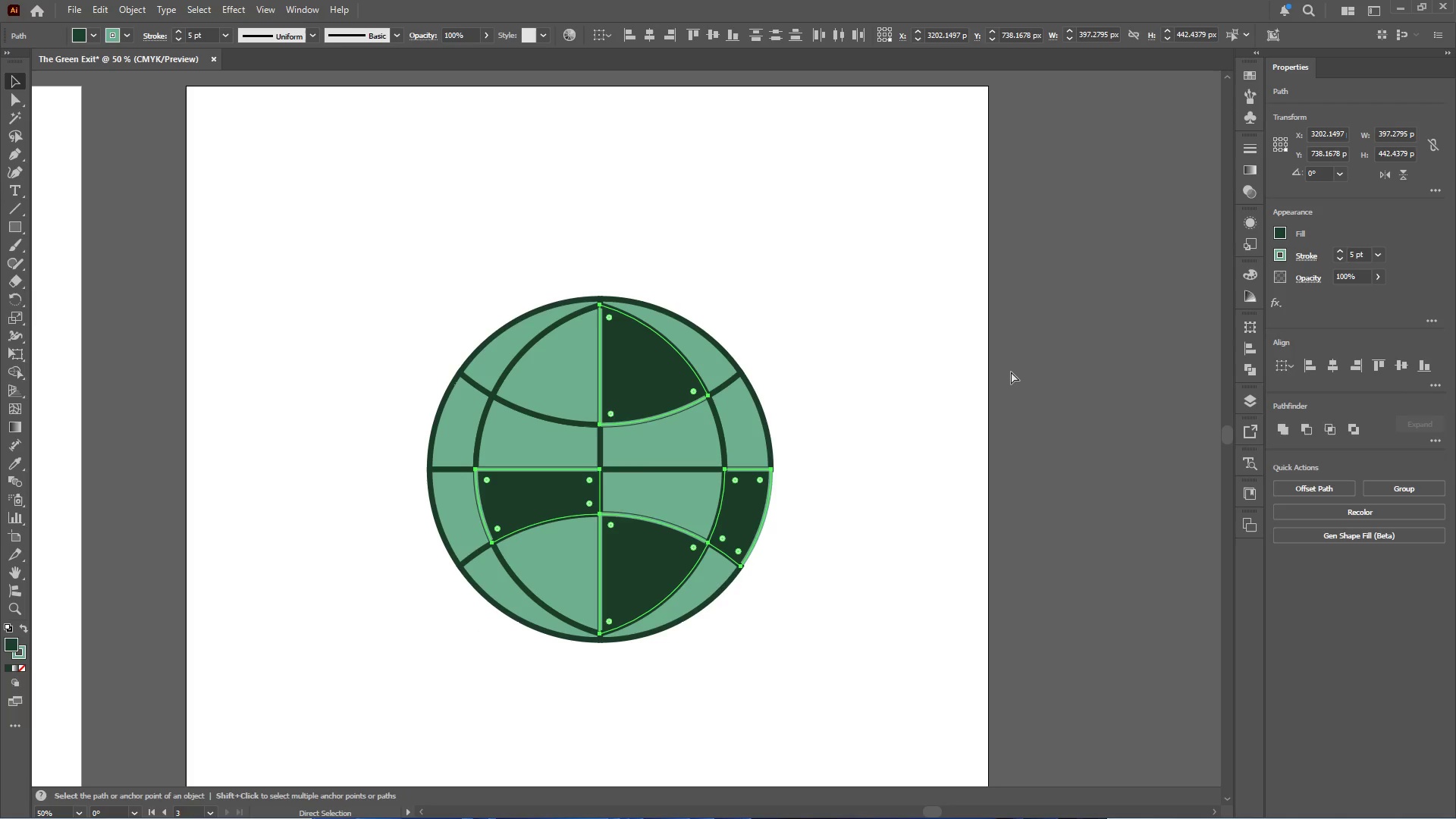 
key(Control+Z)
 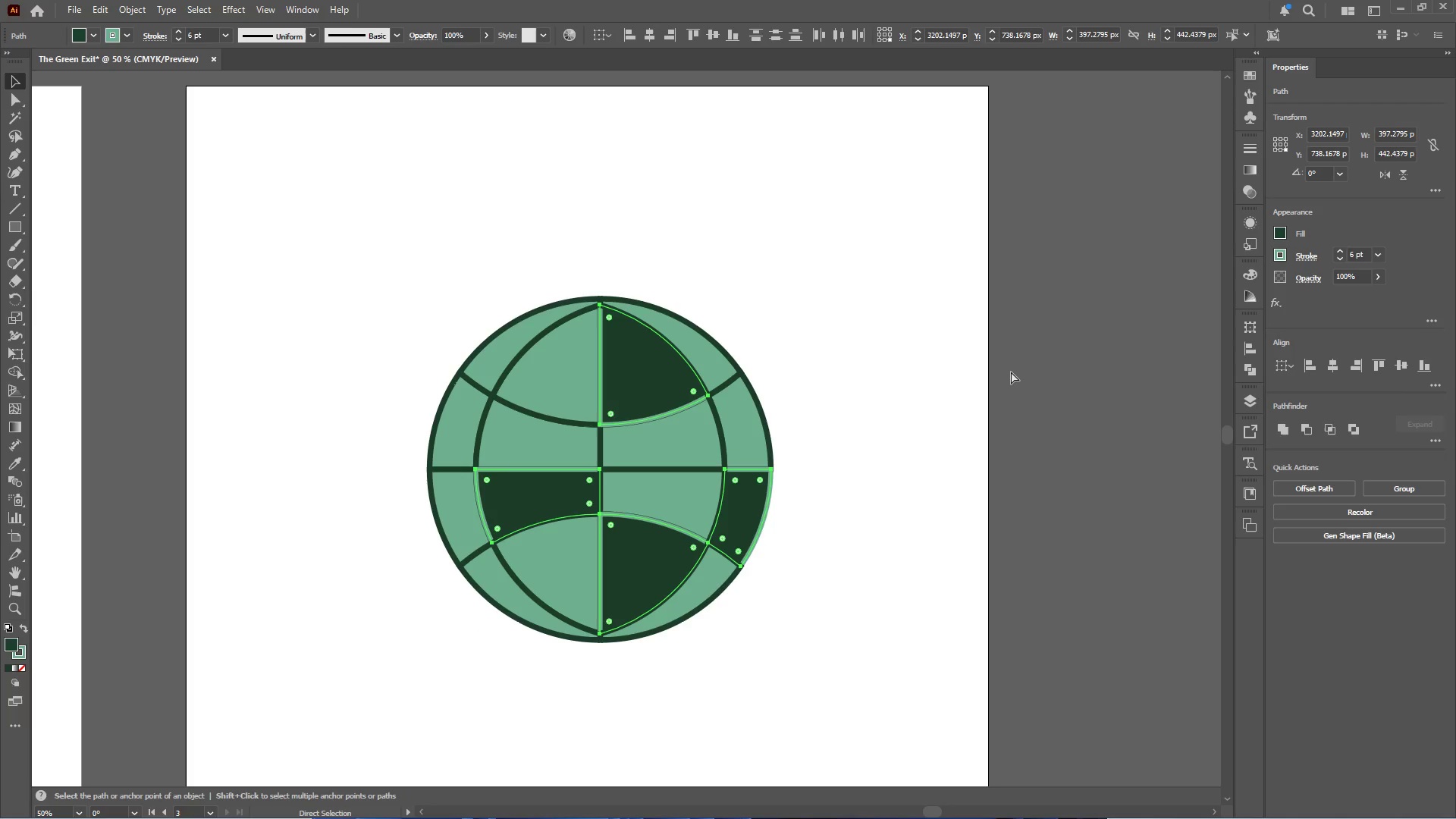 
key(Control+Z)
 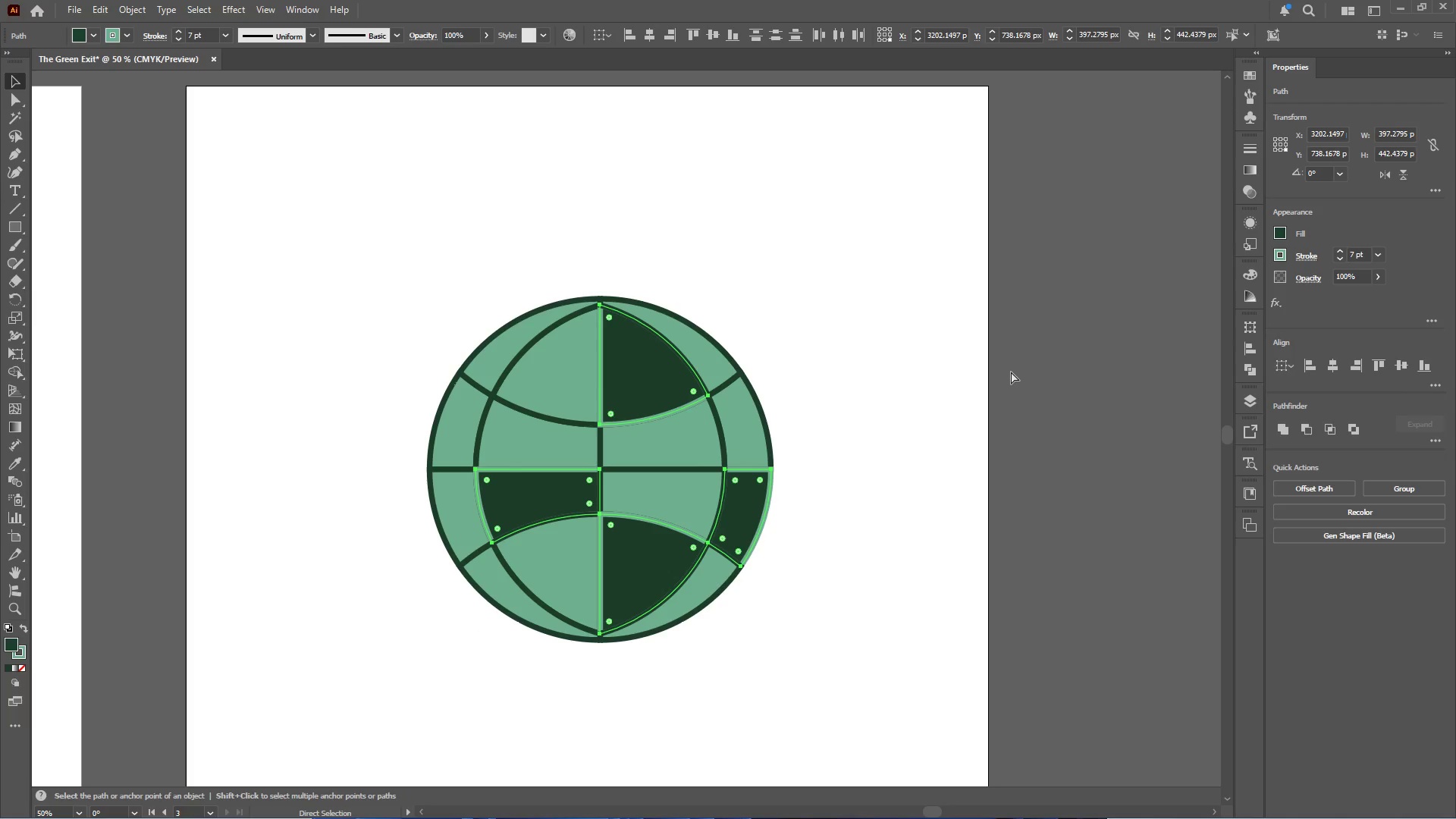 
key(Control+Z)
 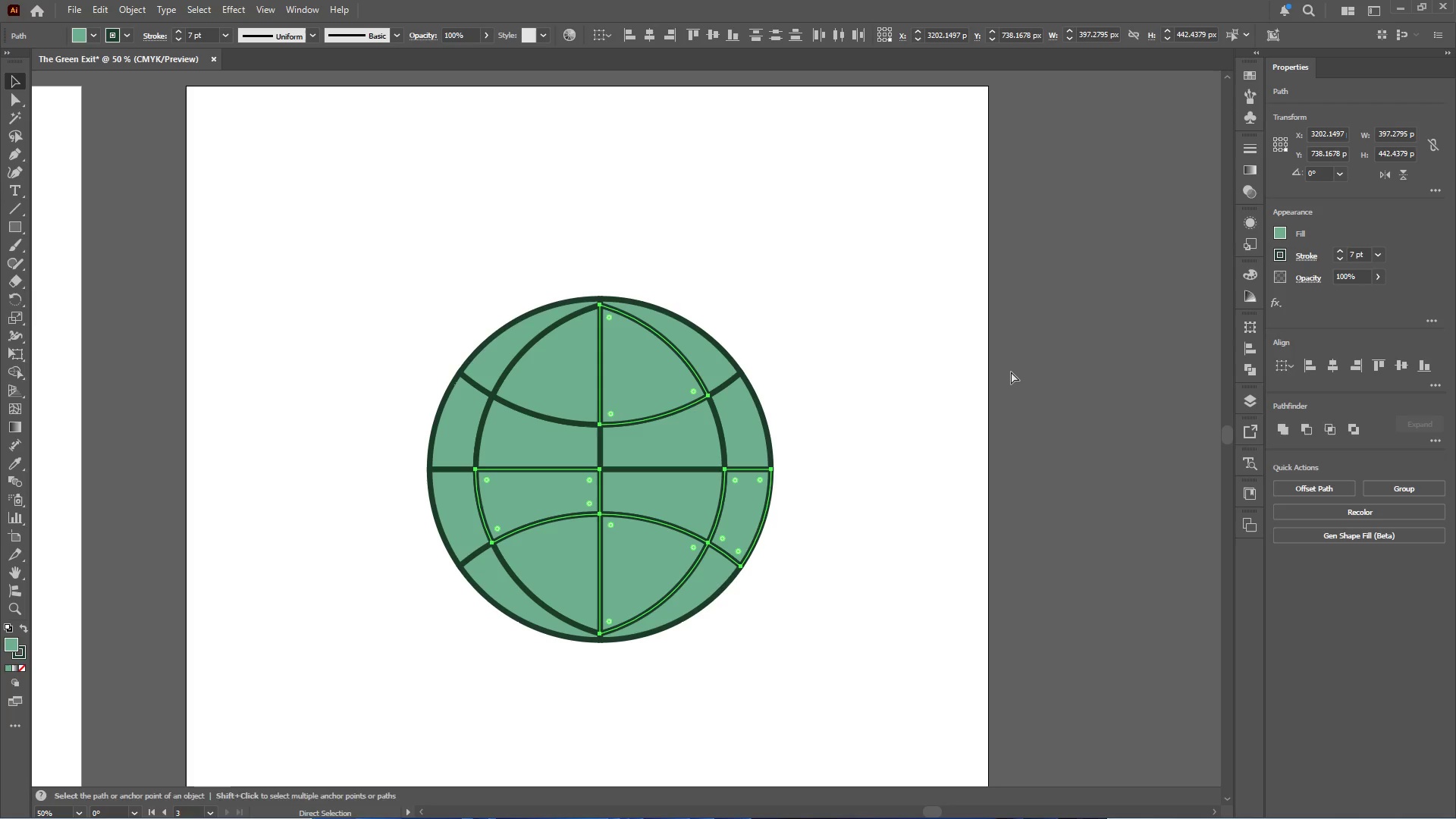 
key(Control+Shift+Z)
 